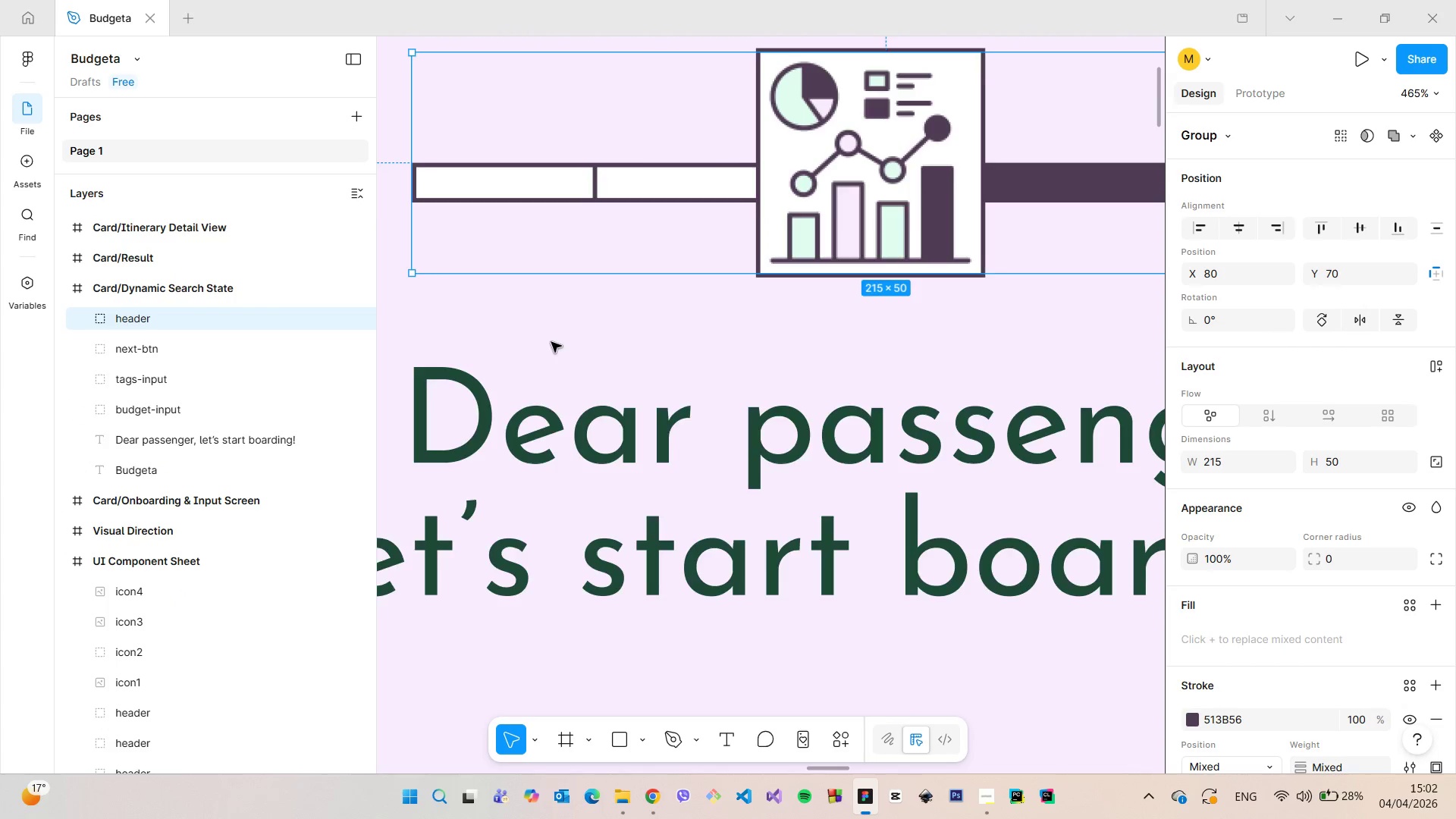 
scroll: coordinate [551, 342], scroll_direction: down, amount: 11.0
 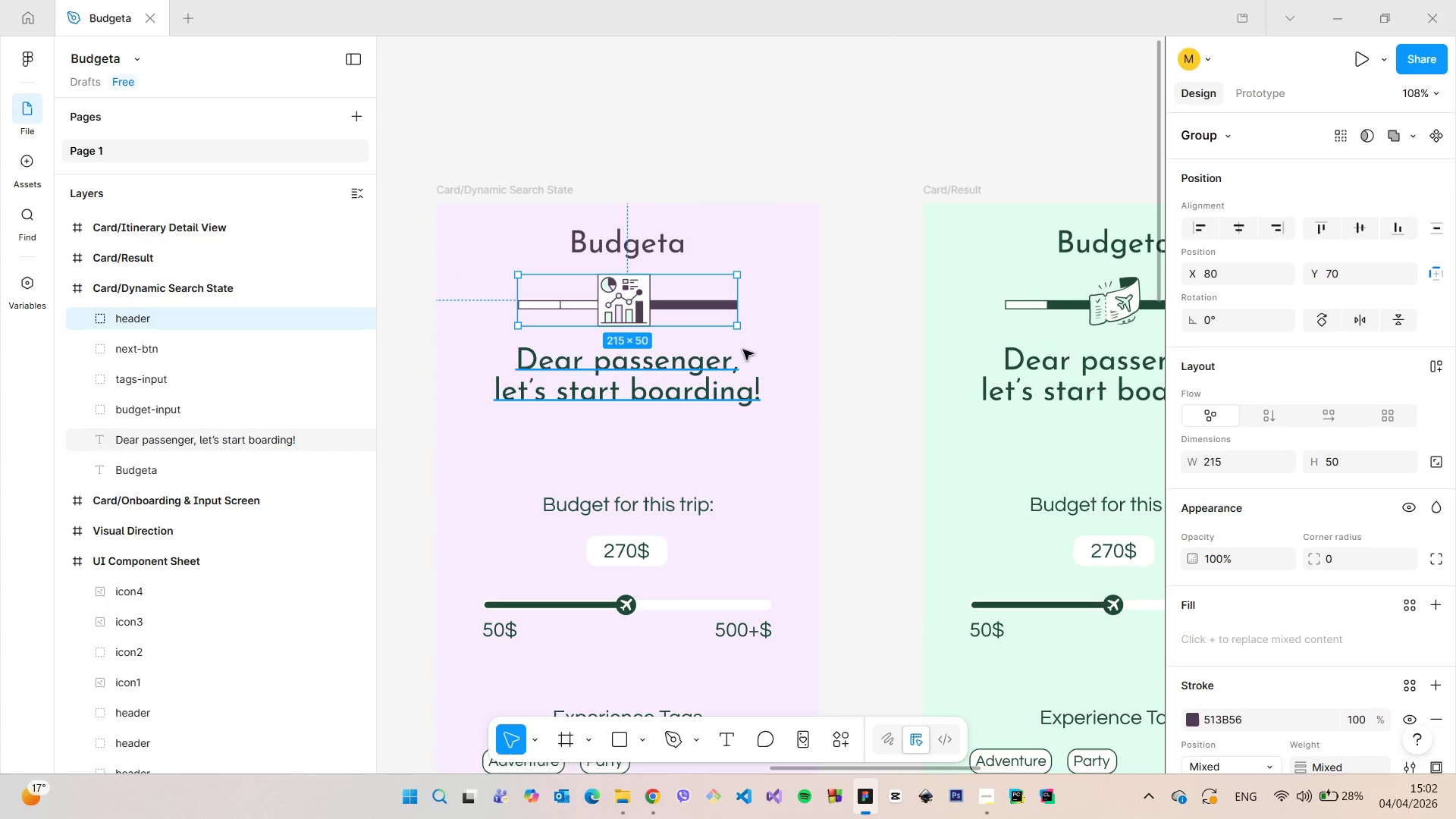 
hold_key(key=AltLeft, duration=1.09)
 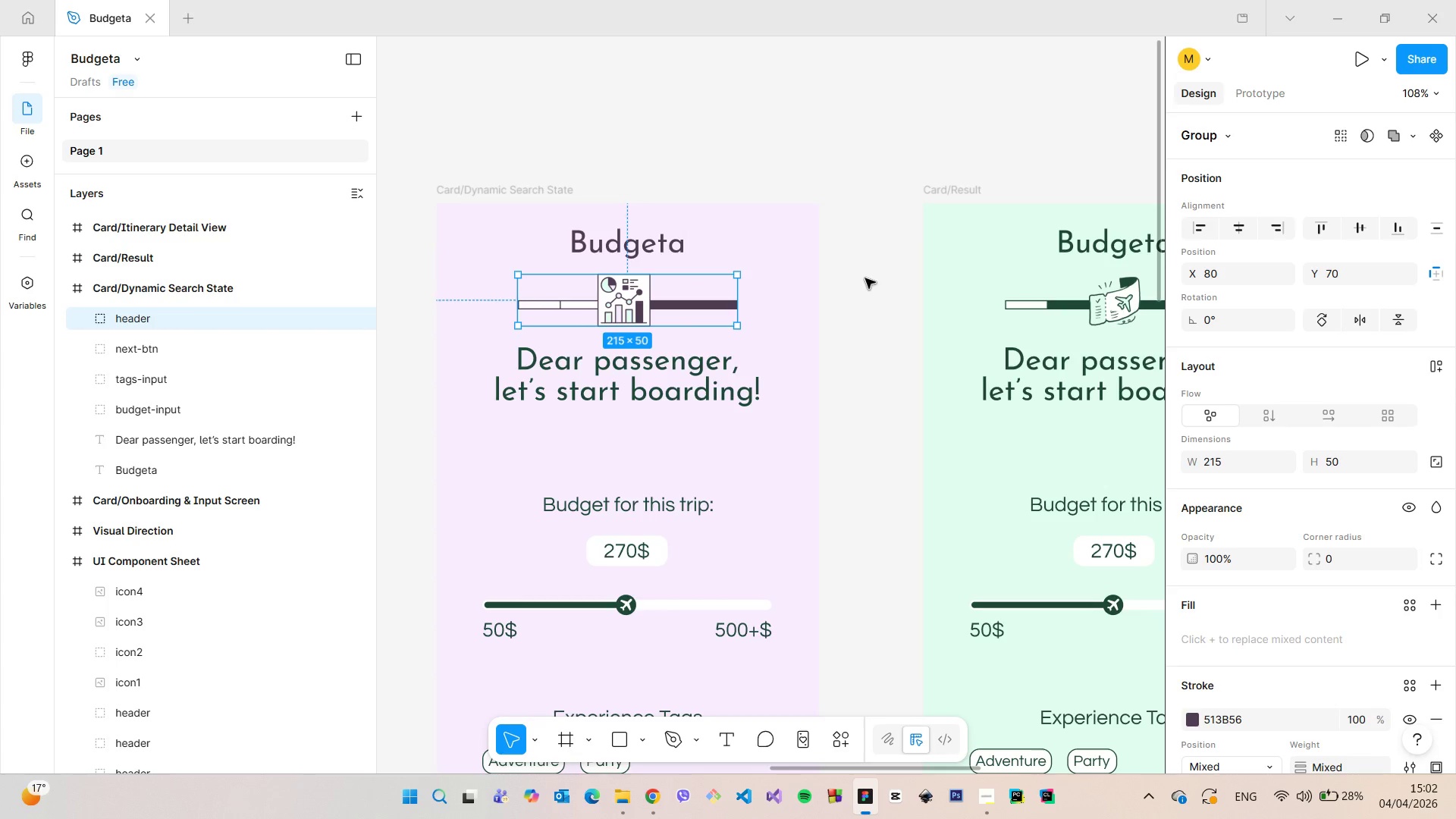 
left_click([865, 278])
 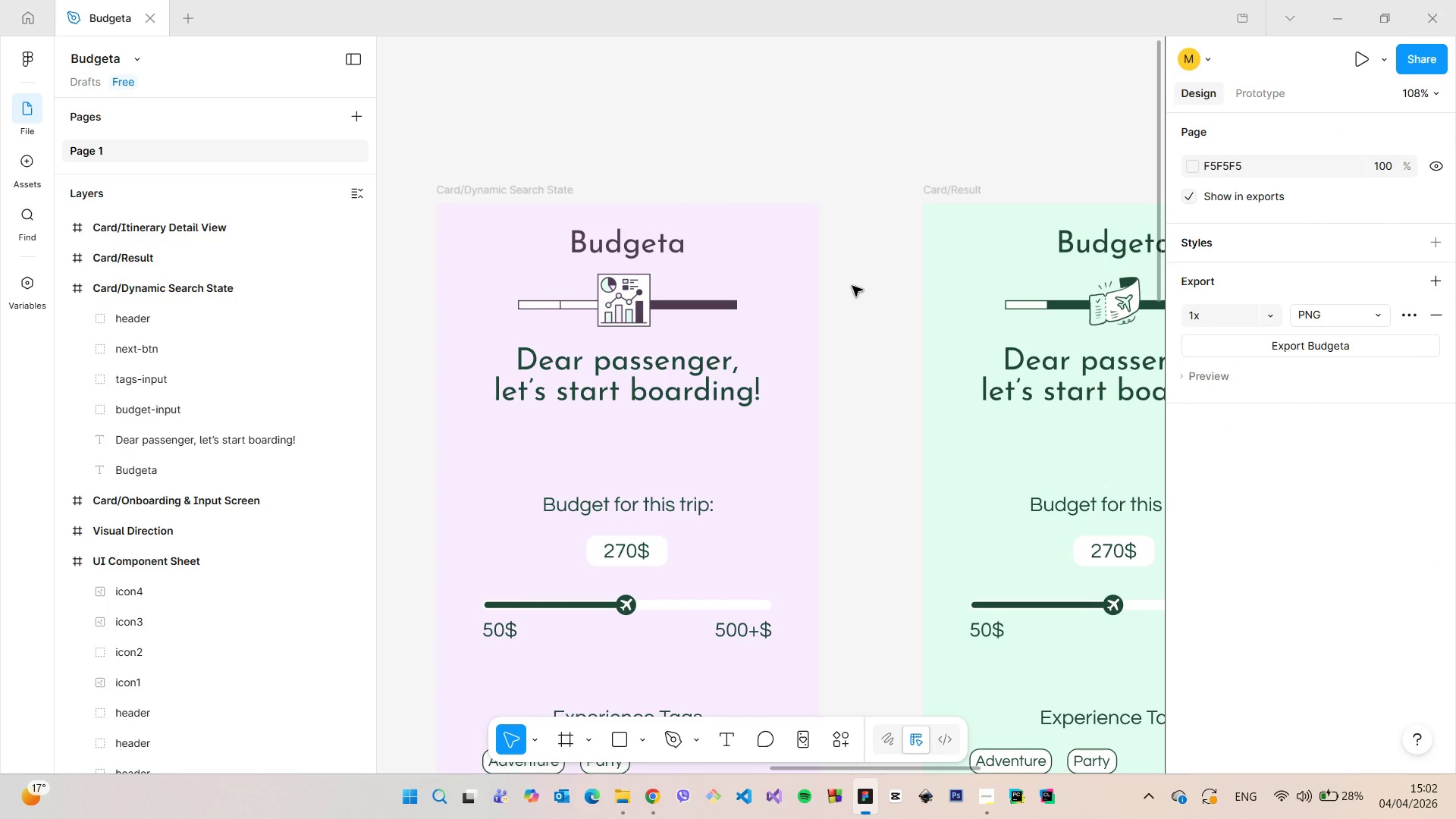 
scroll: coordinate [495, 359], scroll_direction: down, amount: 14.0
 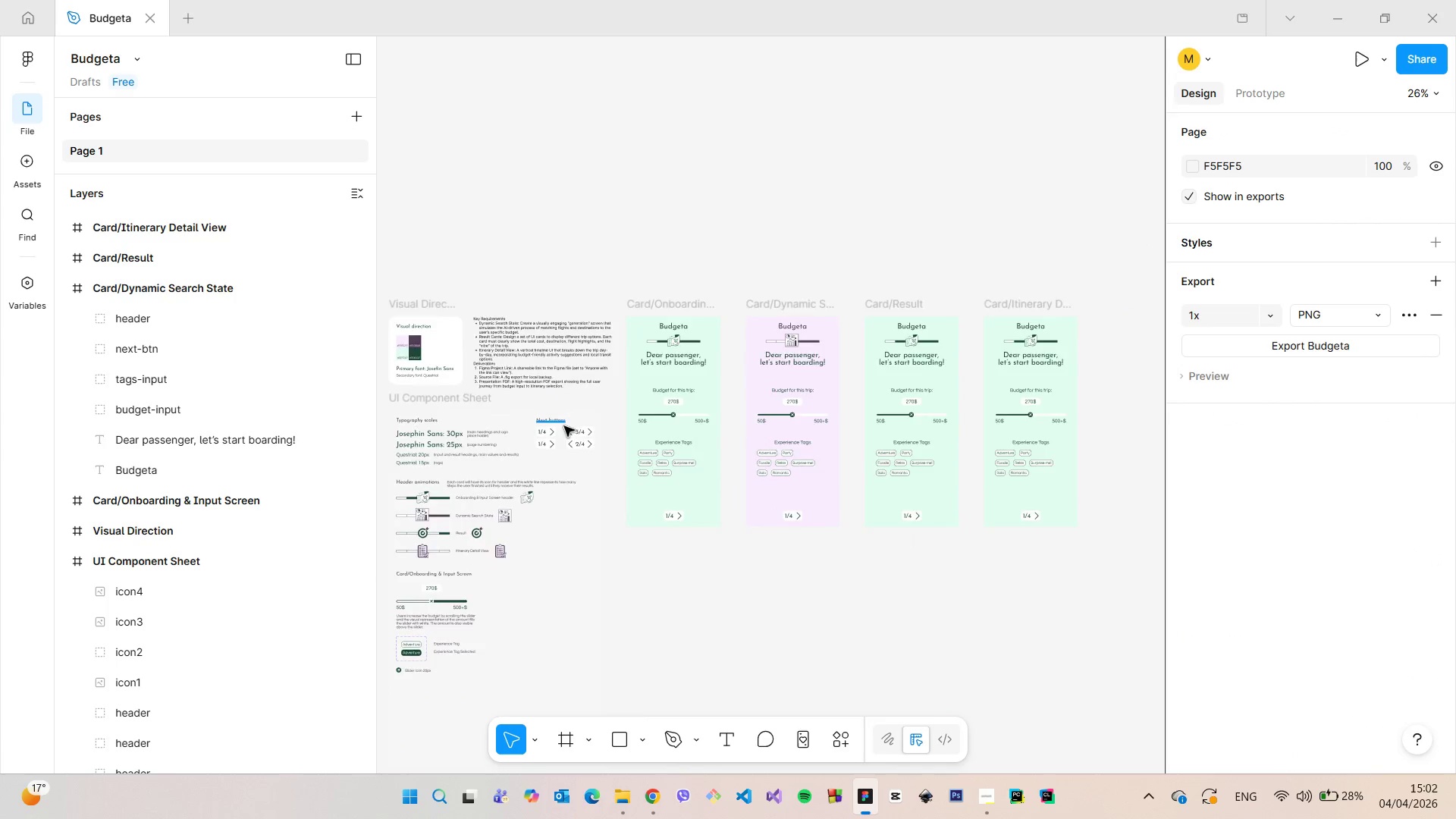 
scroll: coordinate [587, 454], scroll_direction: up, amount: 9.0
 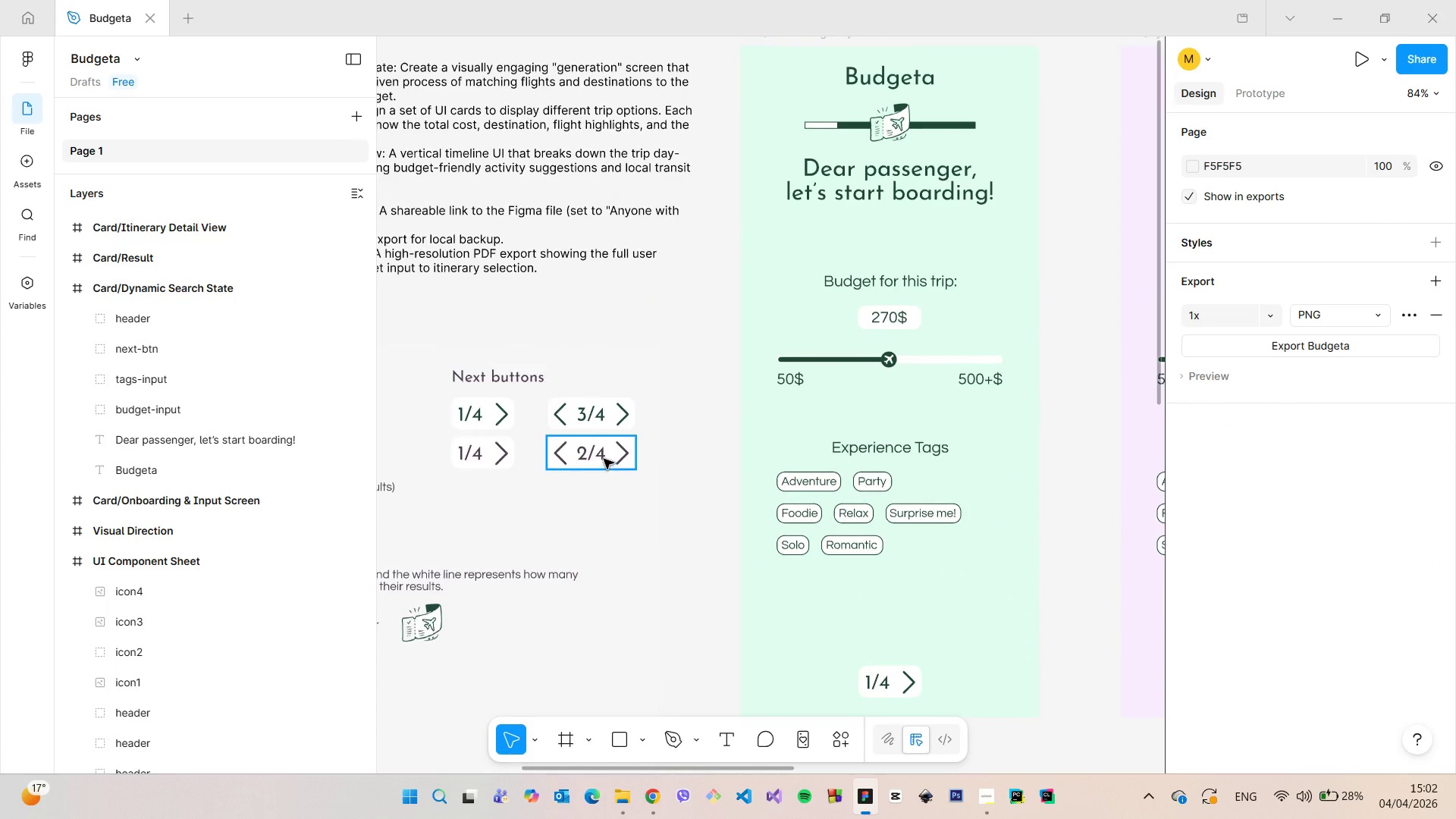 
left_click([604, 459])
 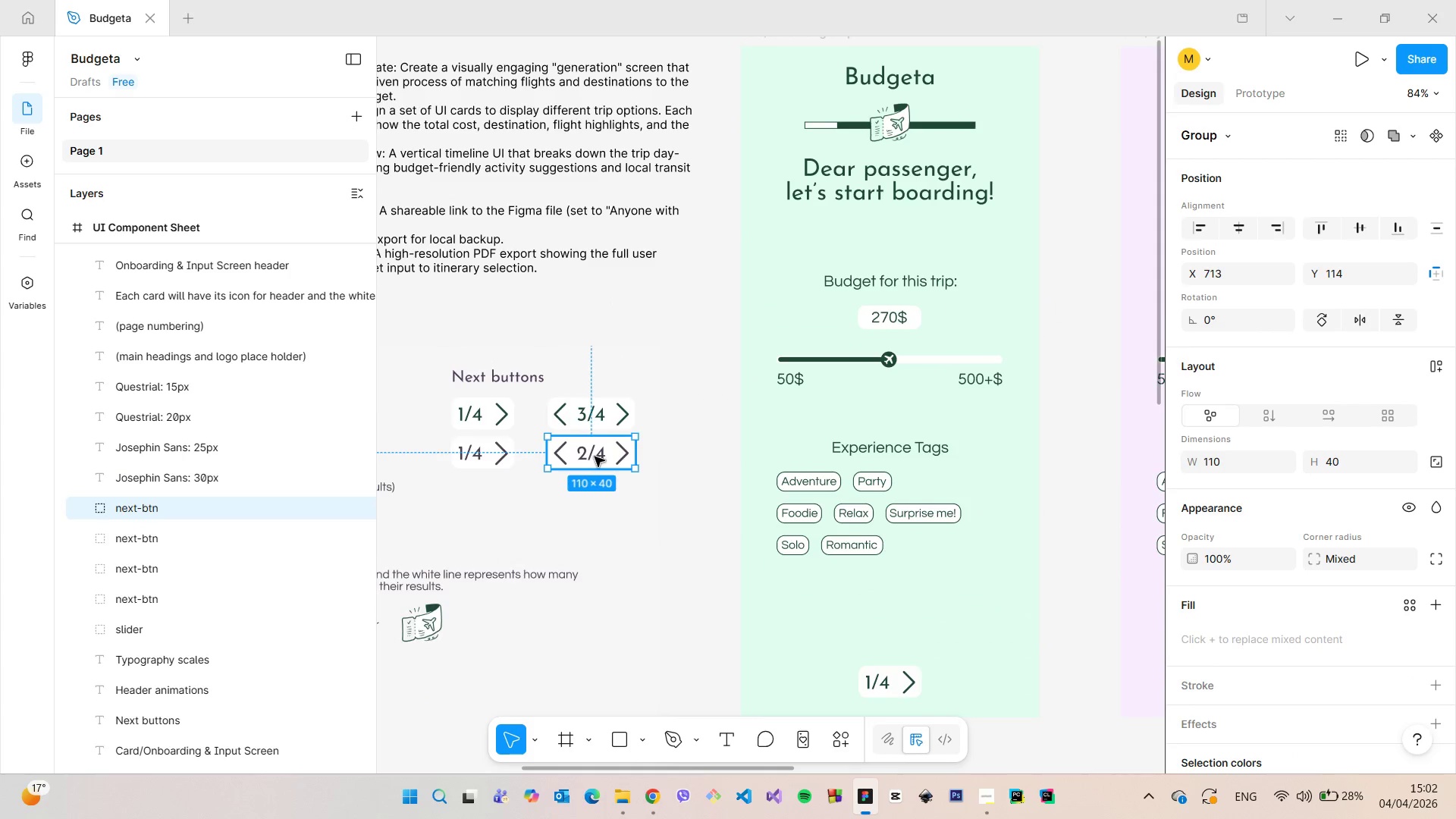 
hold_key(key=AltLeft, duration=1.51)
left_click_drag(start_coordinate=[594, 457], to_coordinate=[859, 403])
 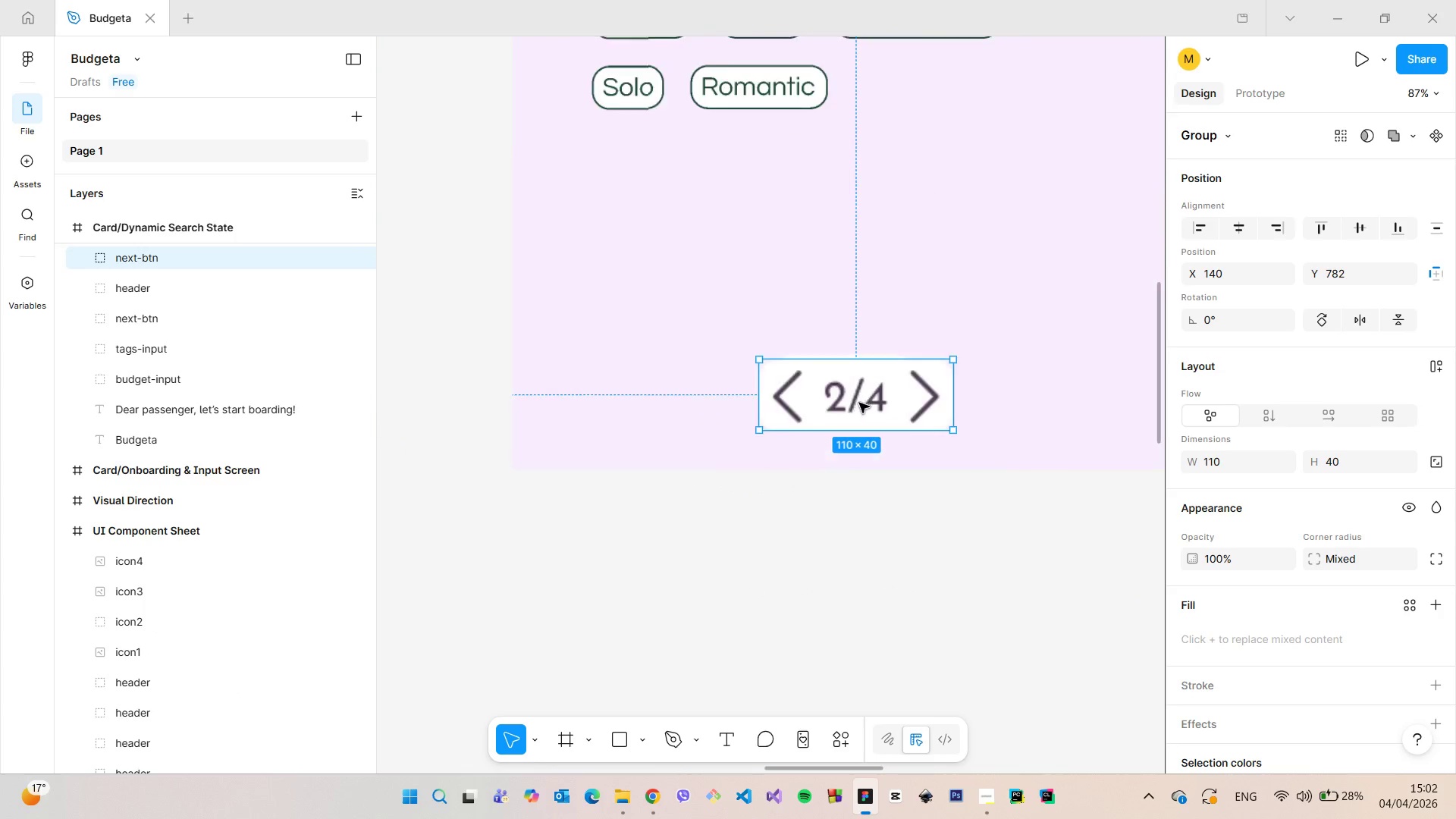 
hold_key(key=AltLeft, duration=1.5)
 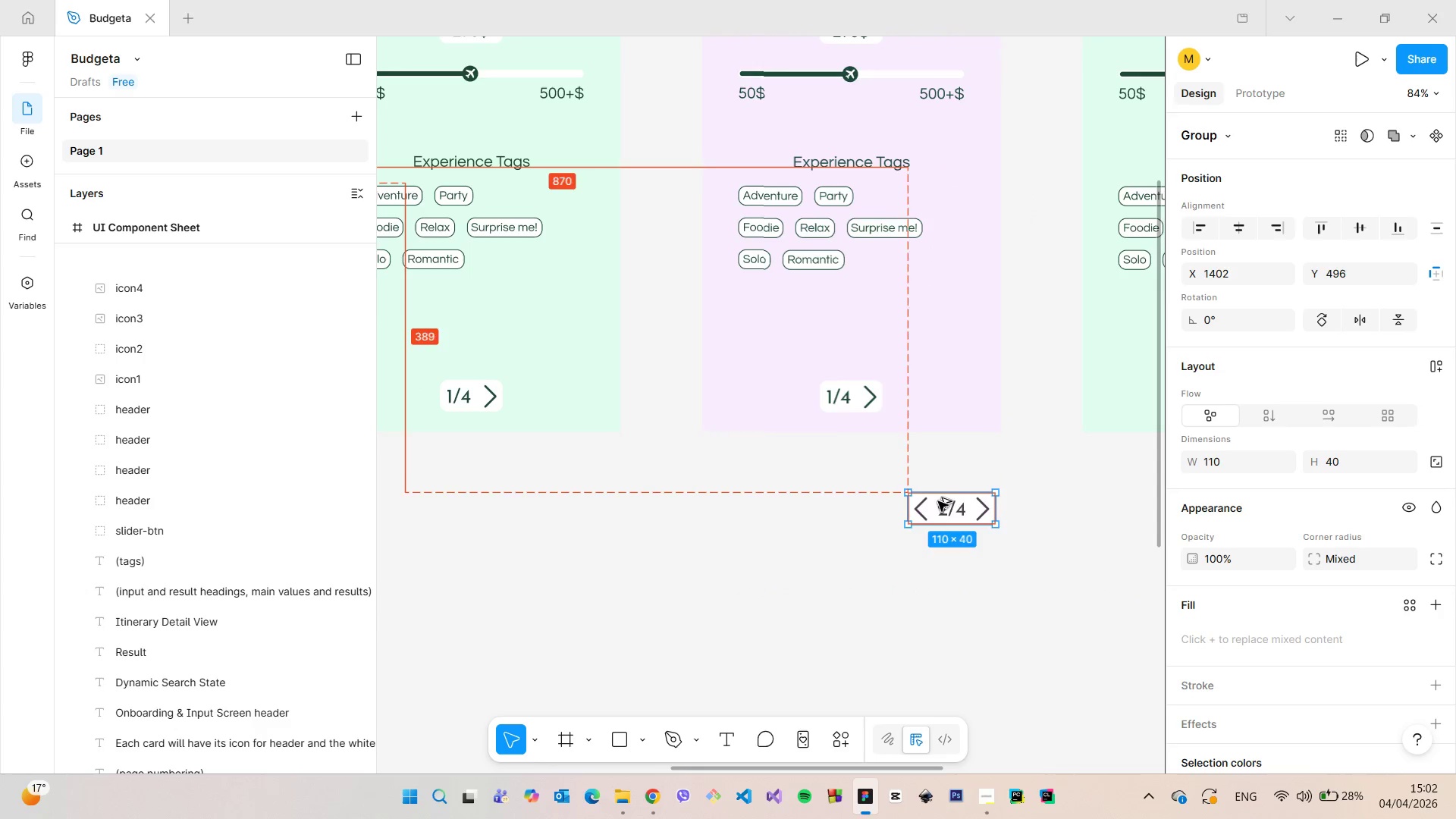 
hold_key(key=AltLeft, duration=1.52)
 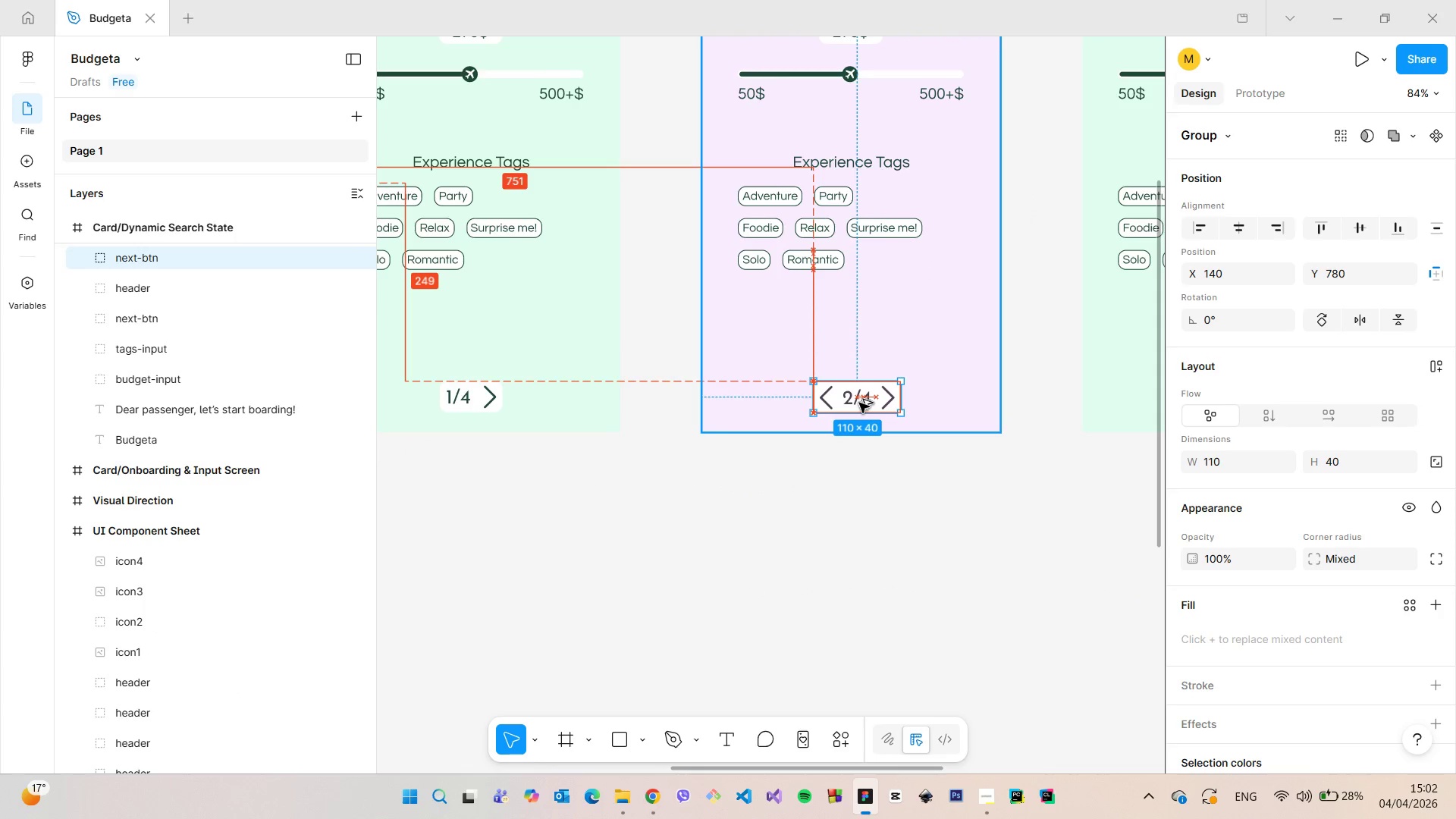 
hold_key(key=AltLeft, duration=0.83)
 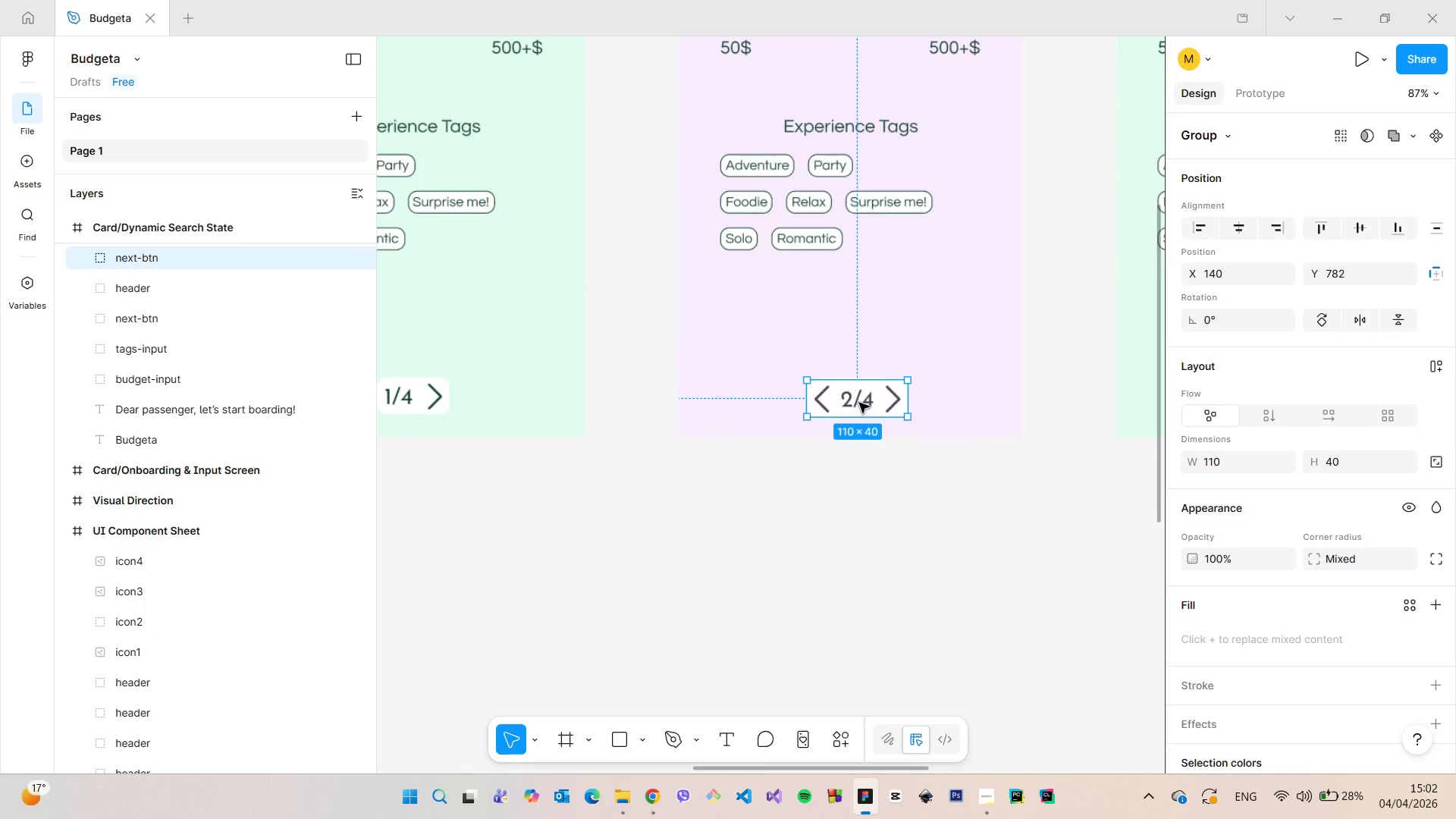 
scroll: coordinate [859, 403], scroll_direction: up, amount: 5.0
 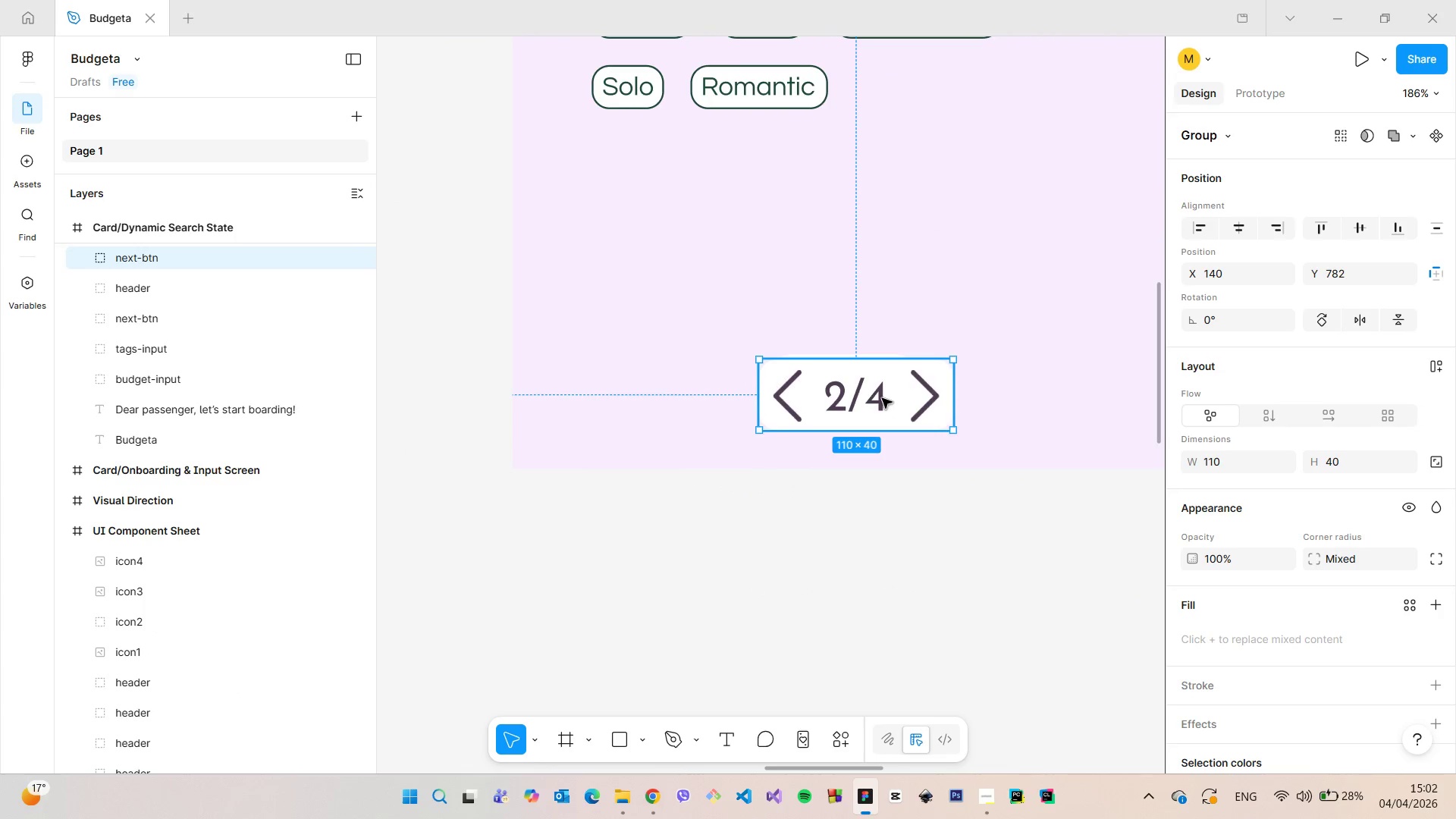 
left_click_drag(start_coordinate=[891, 399], to_coordinate=[875, 392])
 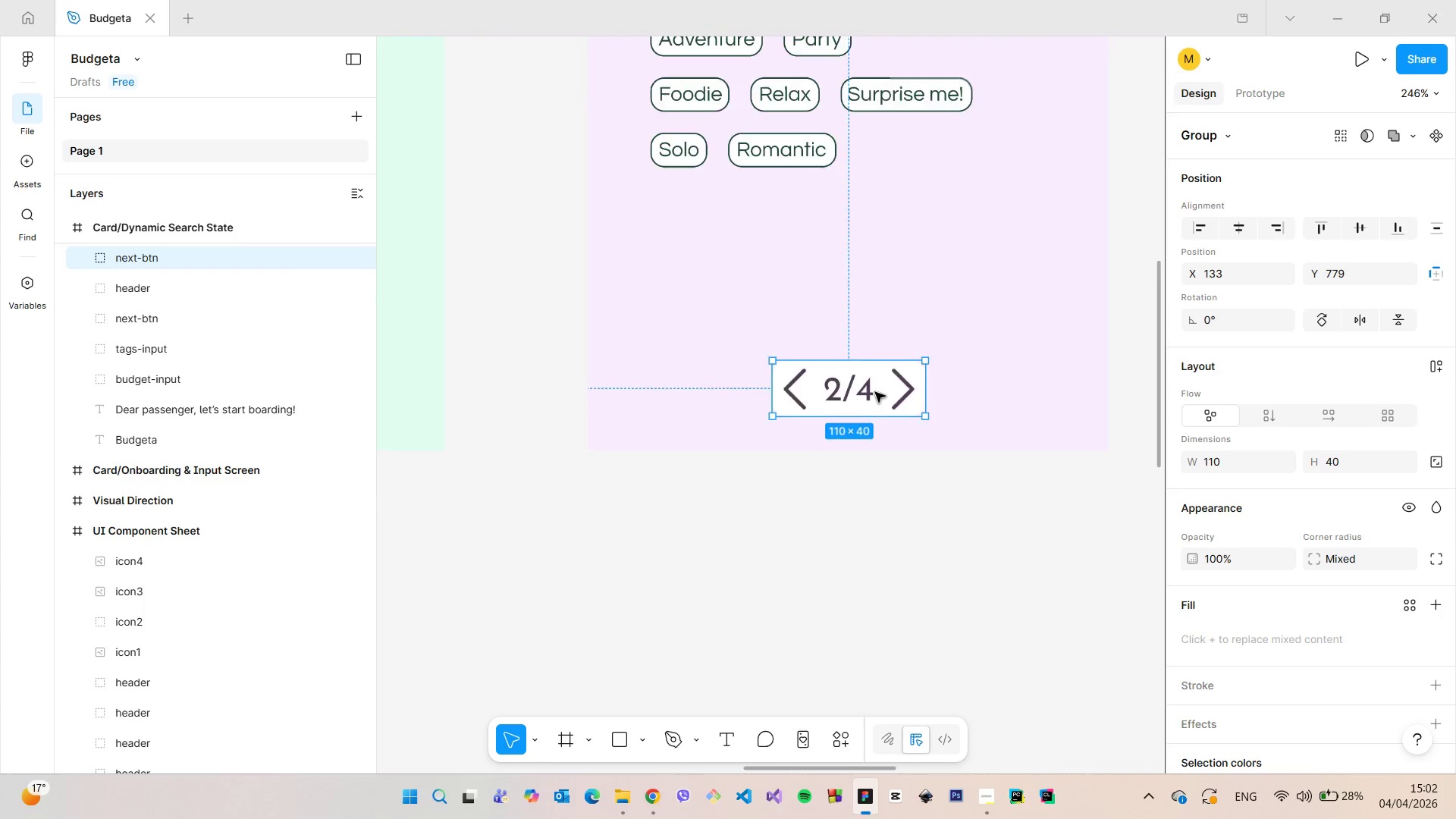 
scroll: coordinate [883, 398], scroll_direction: up, amount: 3.0
 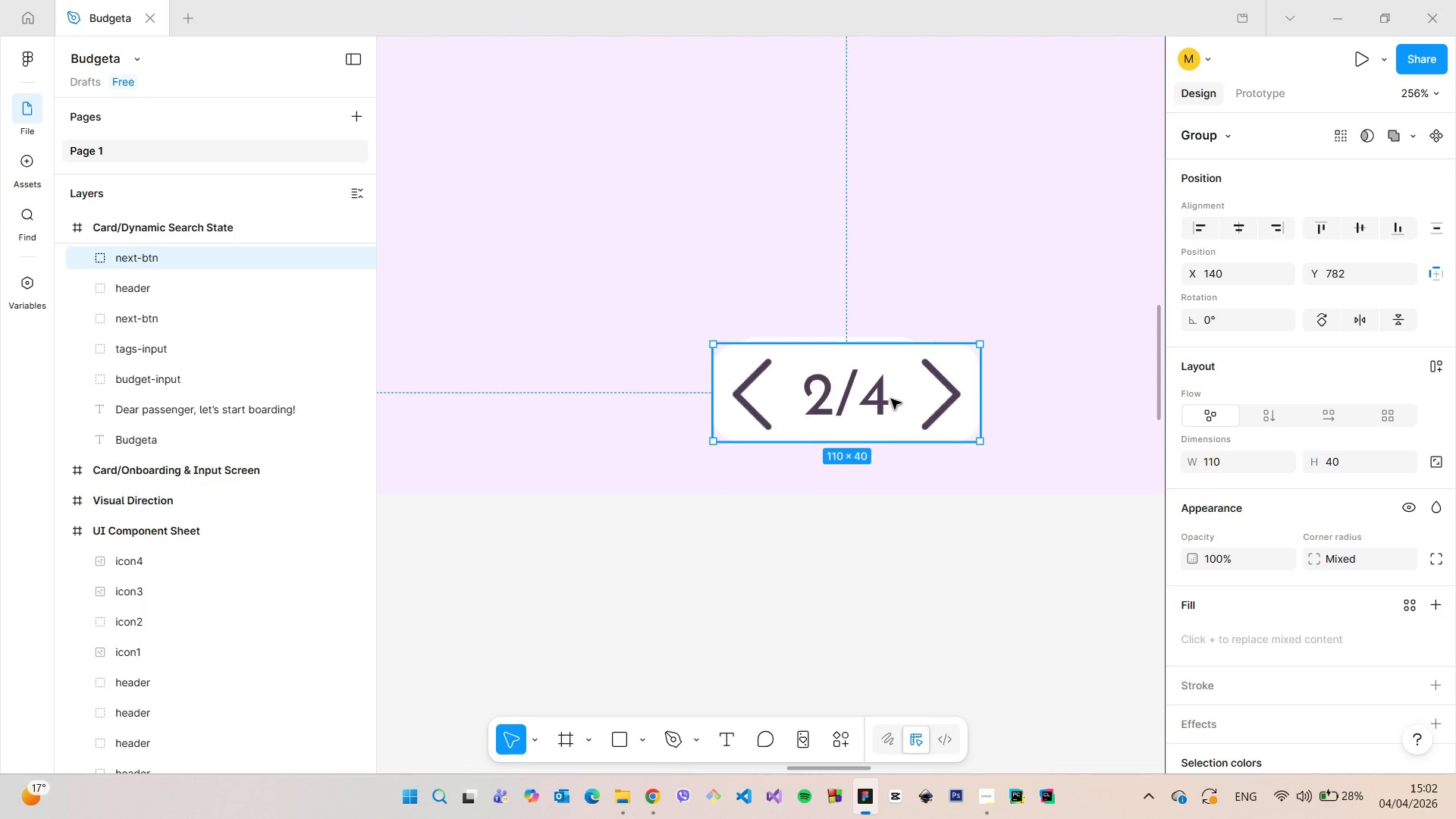 
hold_key(key=AltLeft, duration=1.02)
 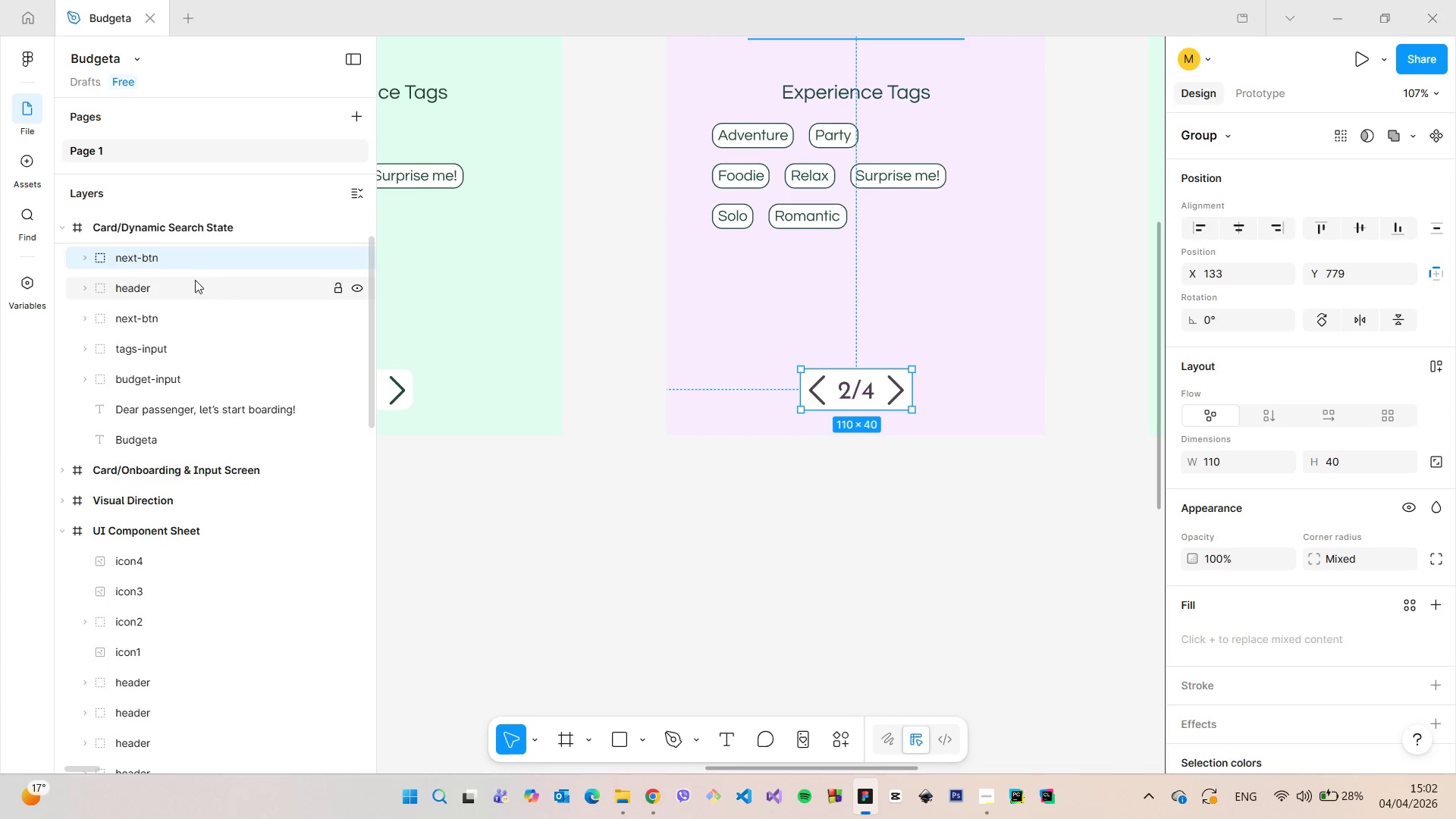 
scroll: coordinate [875, 392], scroll_direction: down, amount: 7.0
 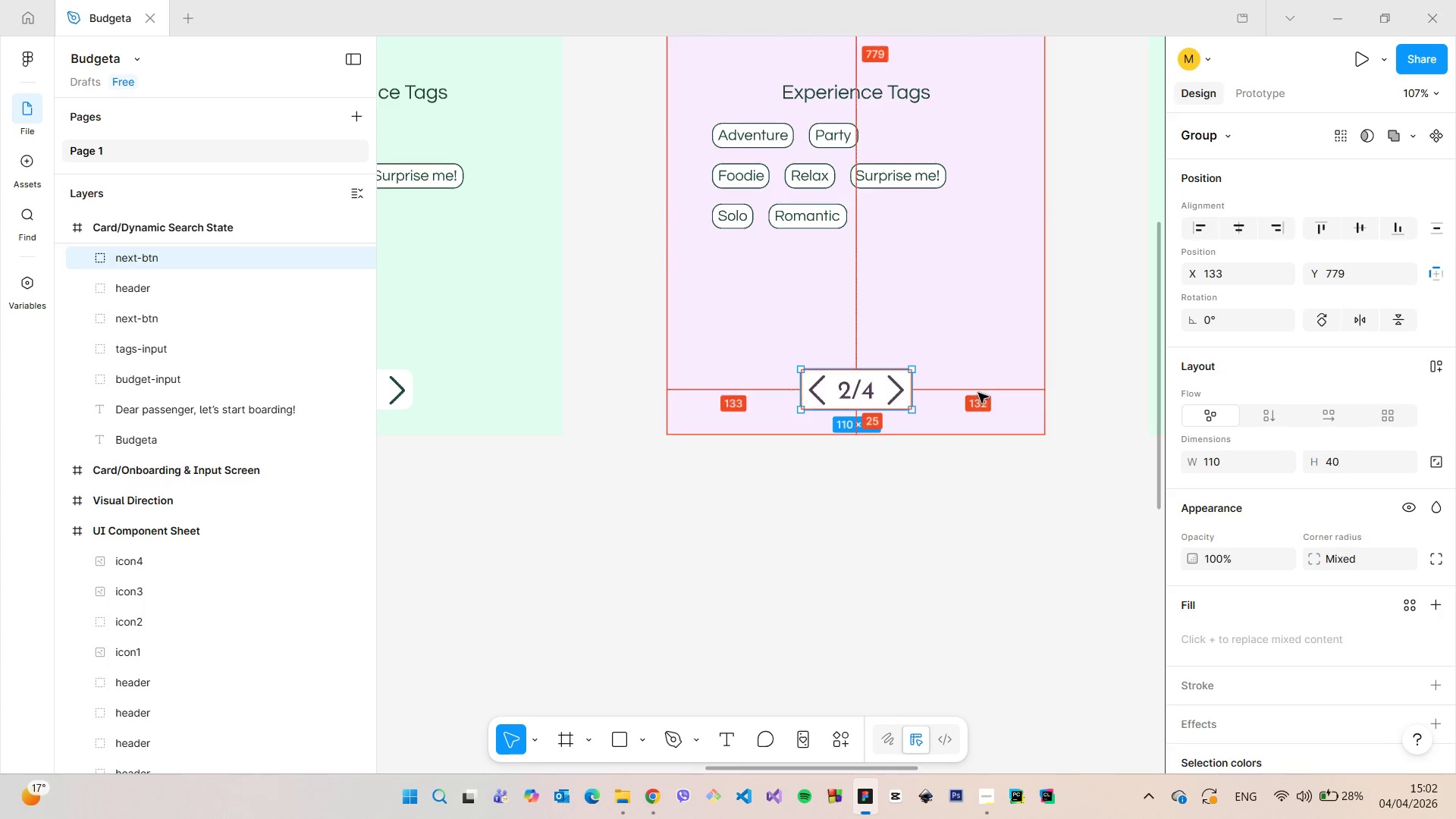 
hold_key(key=AltLeft, duration=13.39)
left_click([163, 325])
 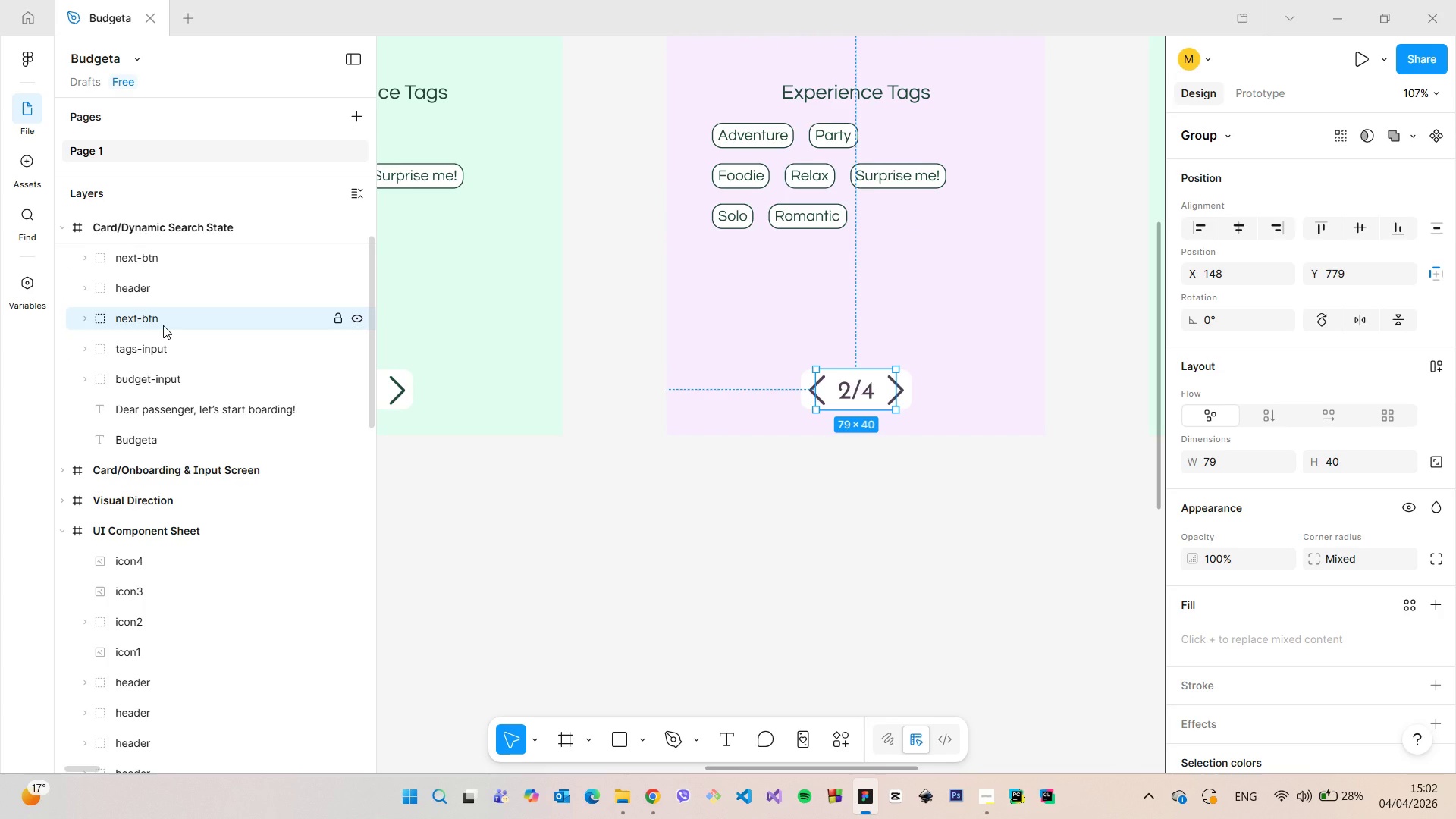 
key(Backspace)
 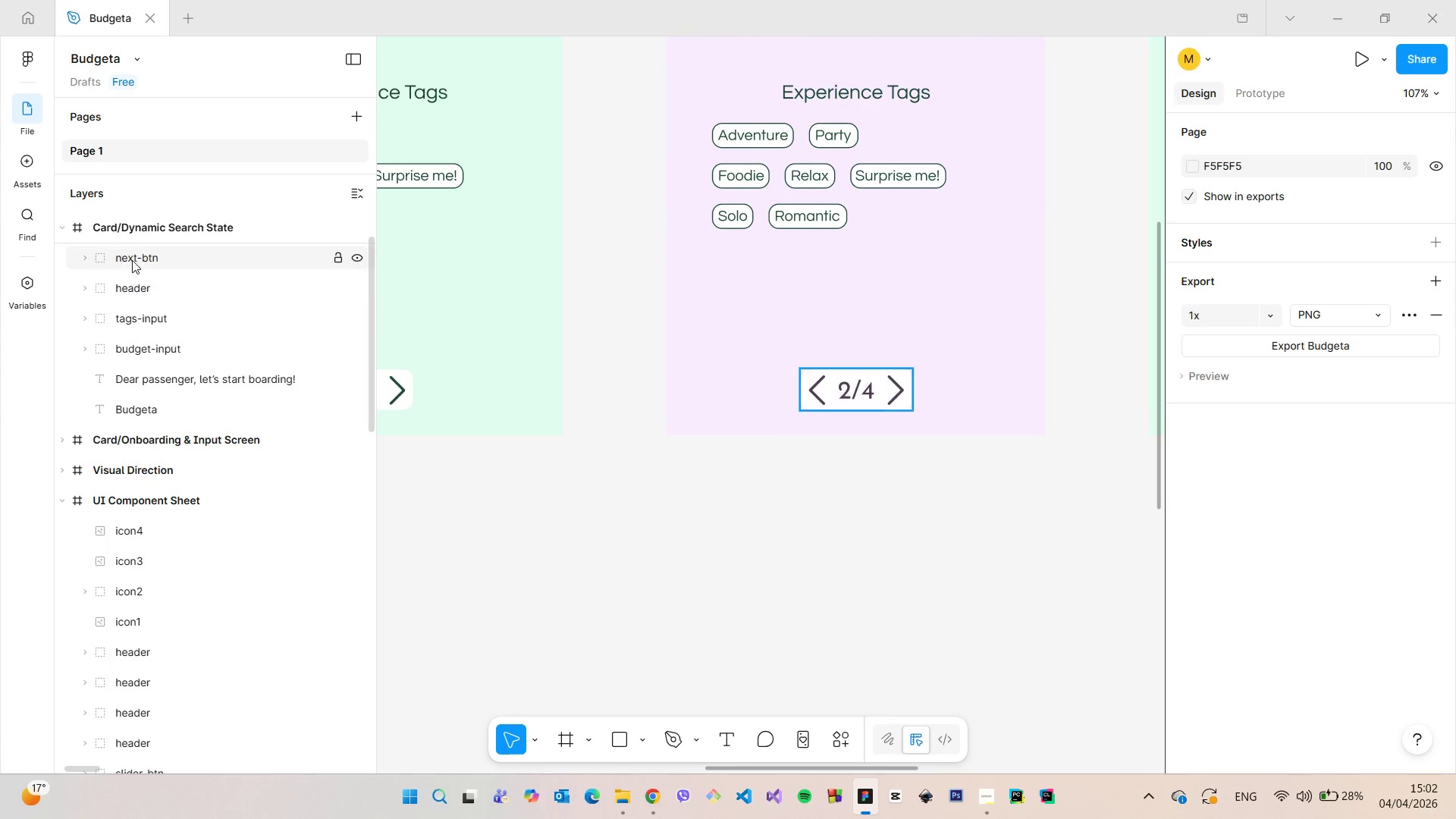 
left_click_drag(start_coordinate=[132, 259], to_coordinate=[137, 300])
 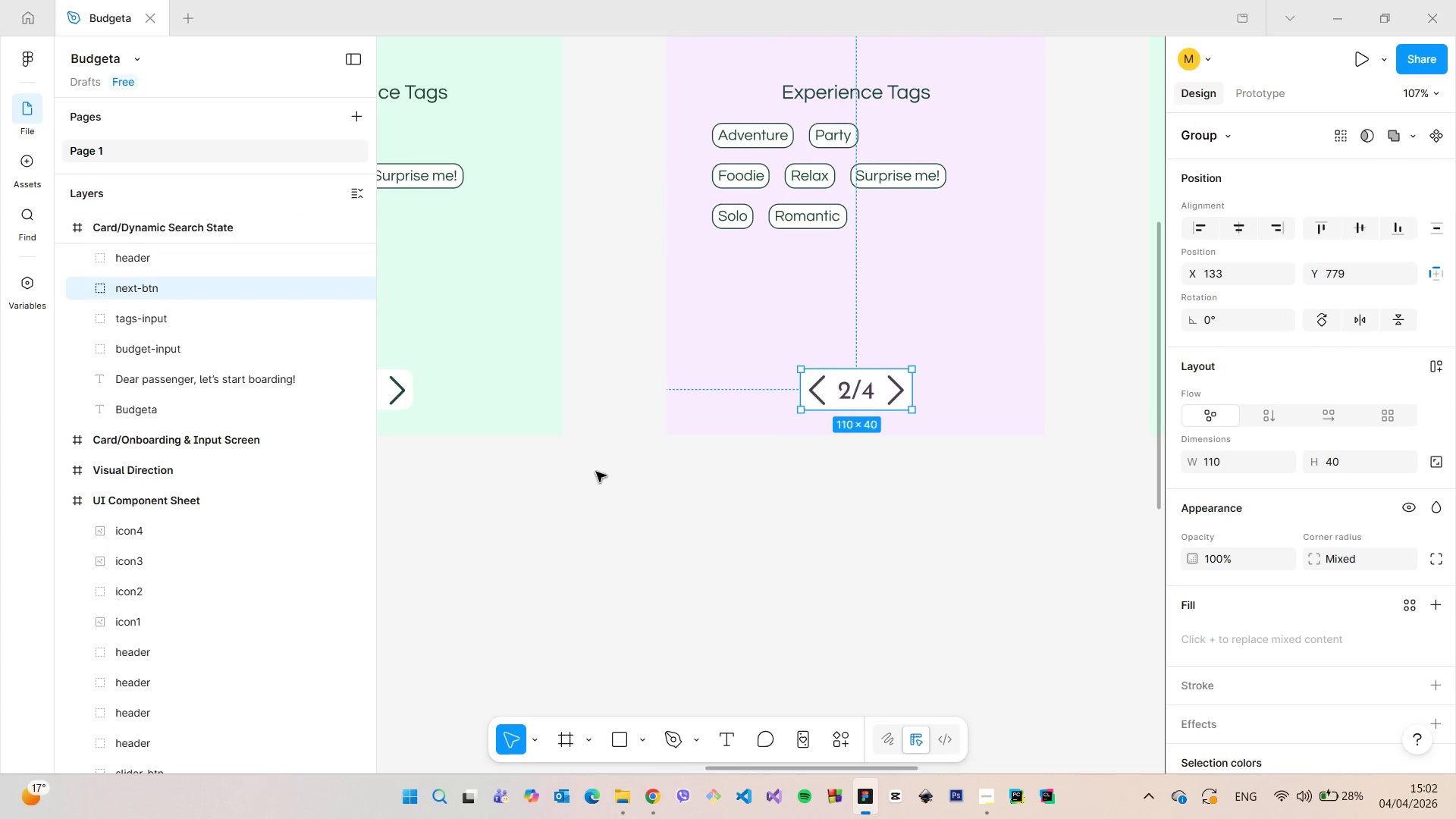 
left_click([596, 472])
 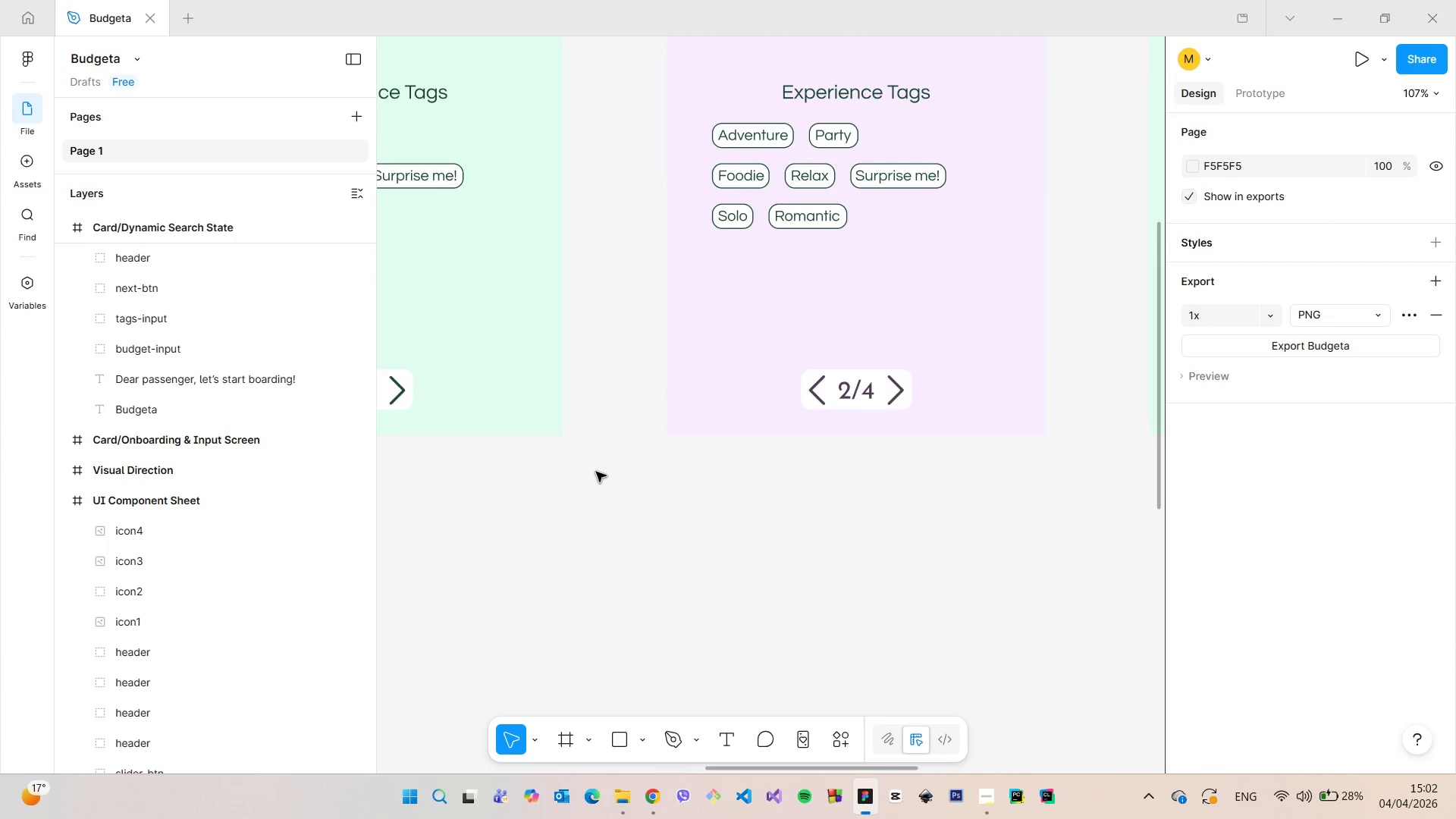 
scroll: coordinate [444, 503], scroll_direction: down, amount: 5.0
 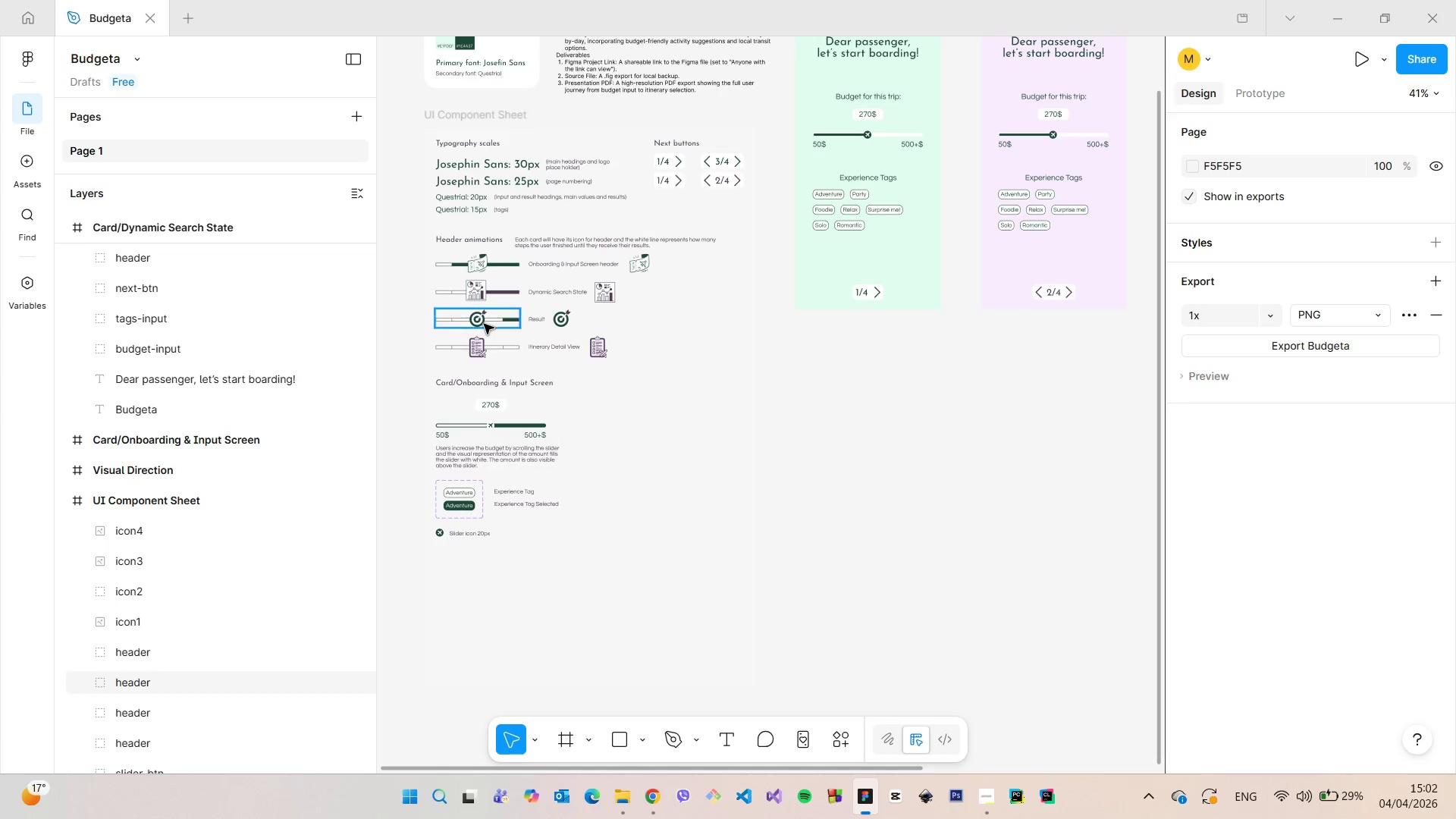 
left_click([484, 324])
 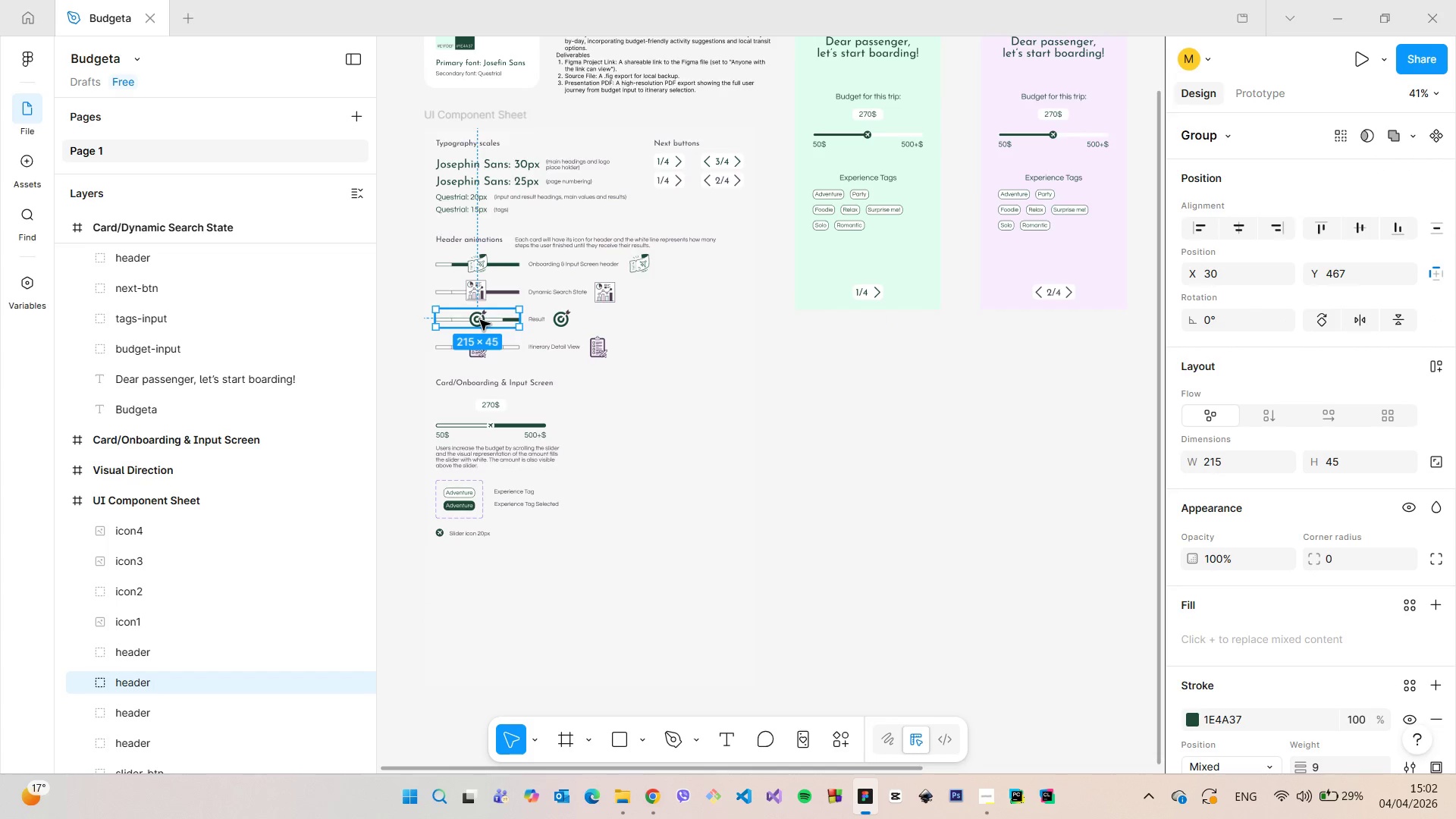 
hold_key(key=AltLeft, duration=1.5)
left_click_drag(start_coordinate=[480, 320], to_coordinate=[871, 218])
 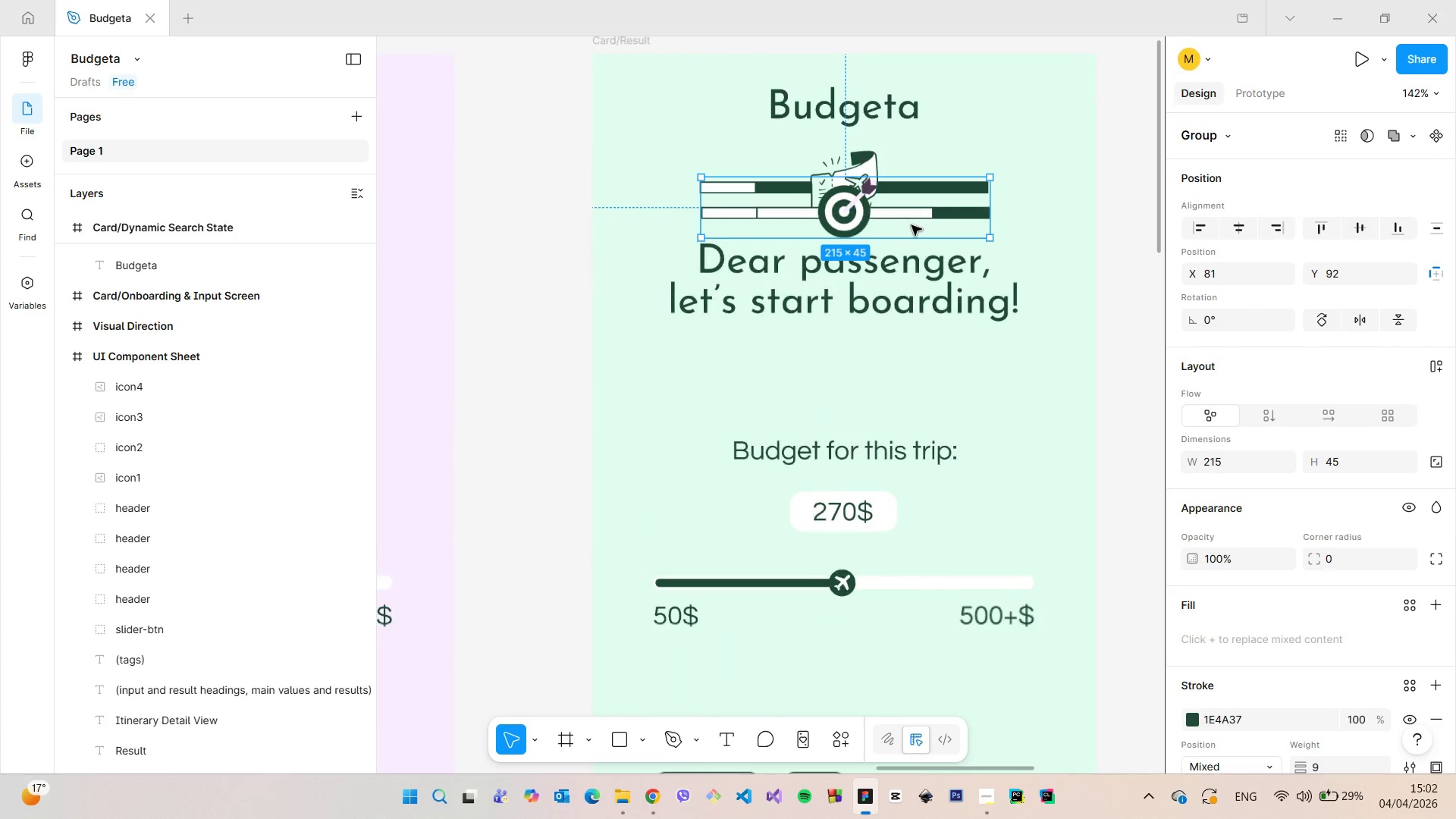 
hold_key(key=AltLeft, duration=1.52)
 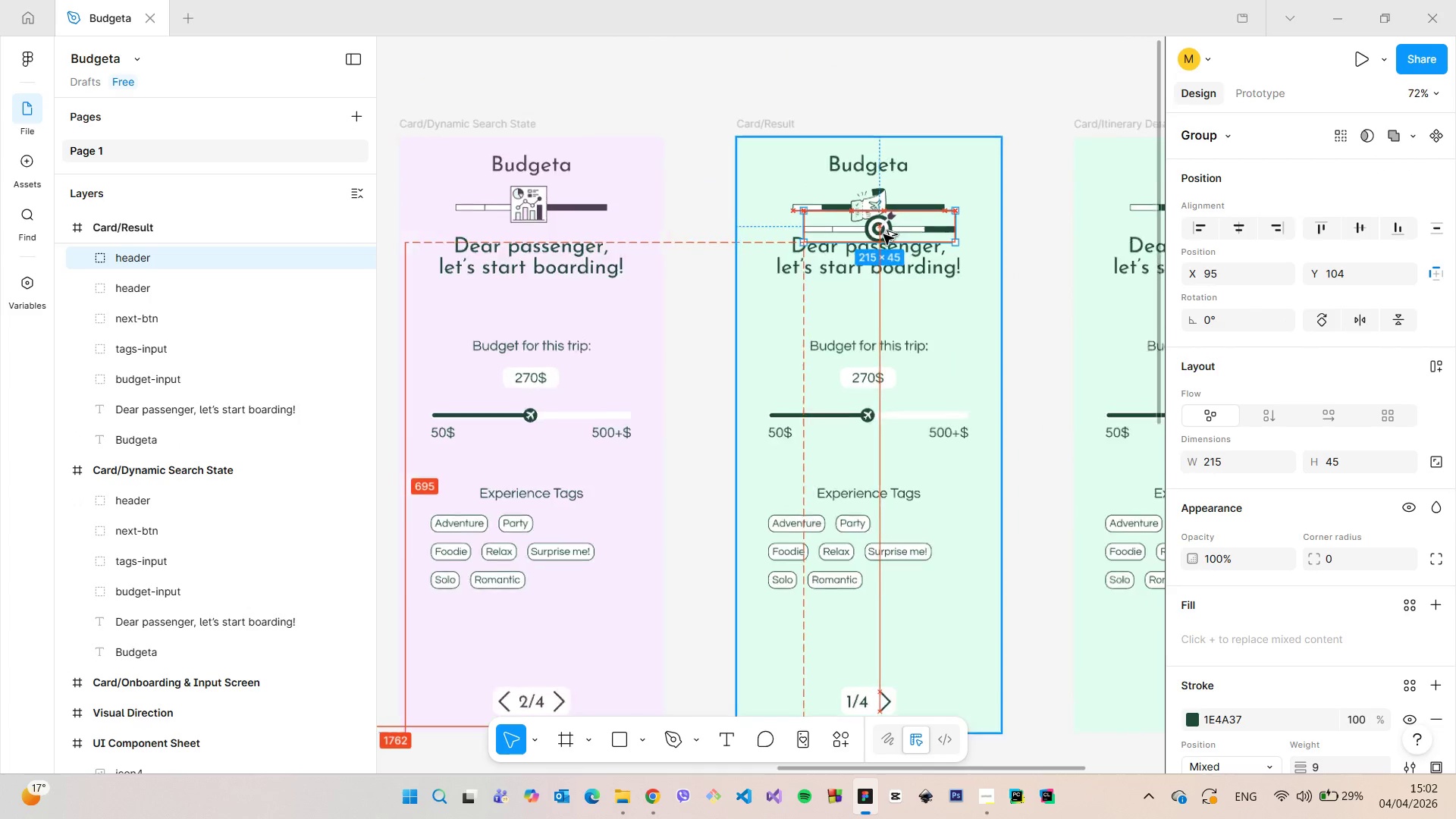 
hold_key(key=AltLeft, duration=1.52)
scroll: coordinate [883, 234], scroll_direction: up, amount: 7.0
 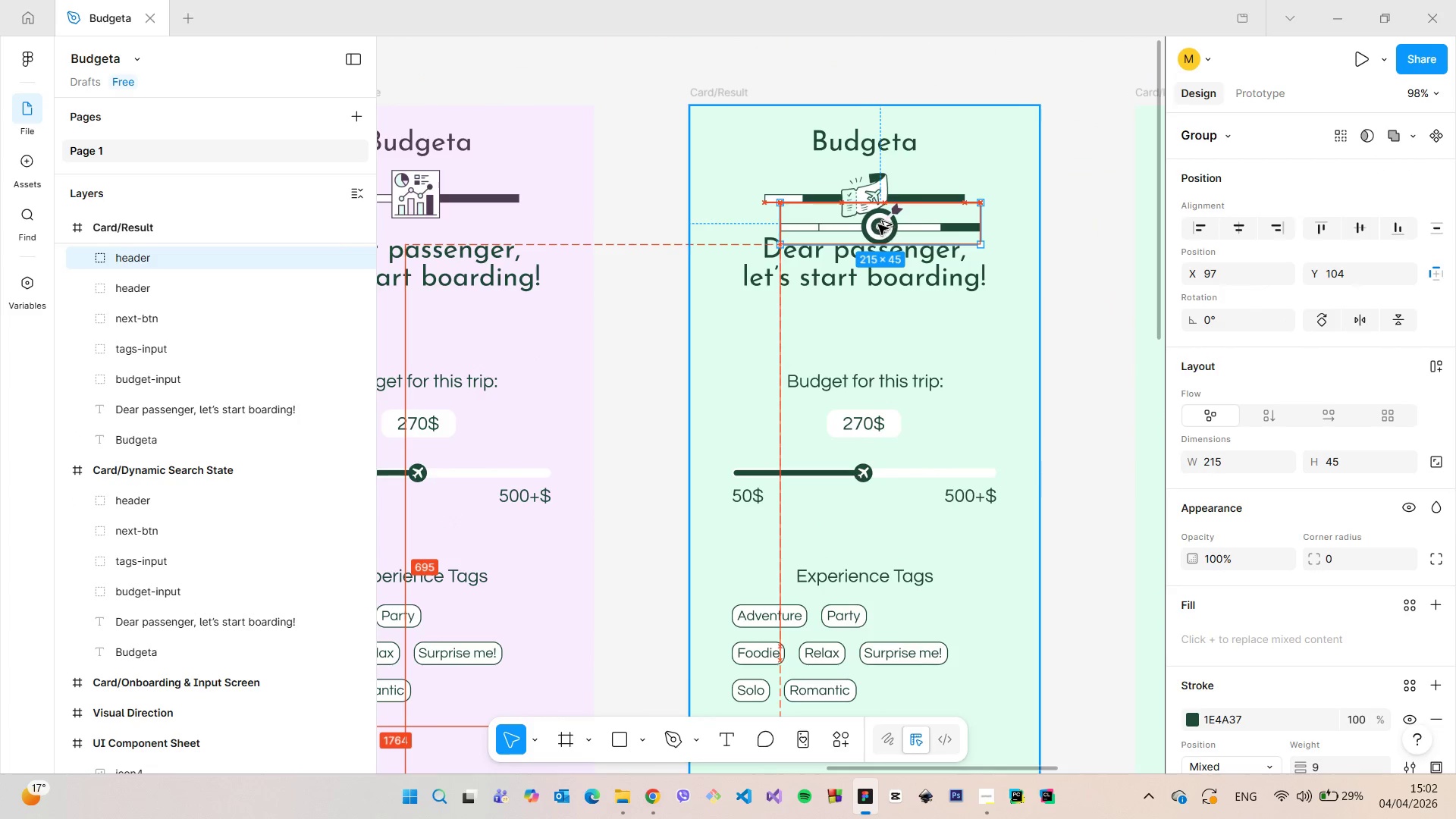 
hold_key(key=AltLeft, duration=1.36)
 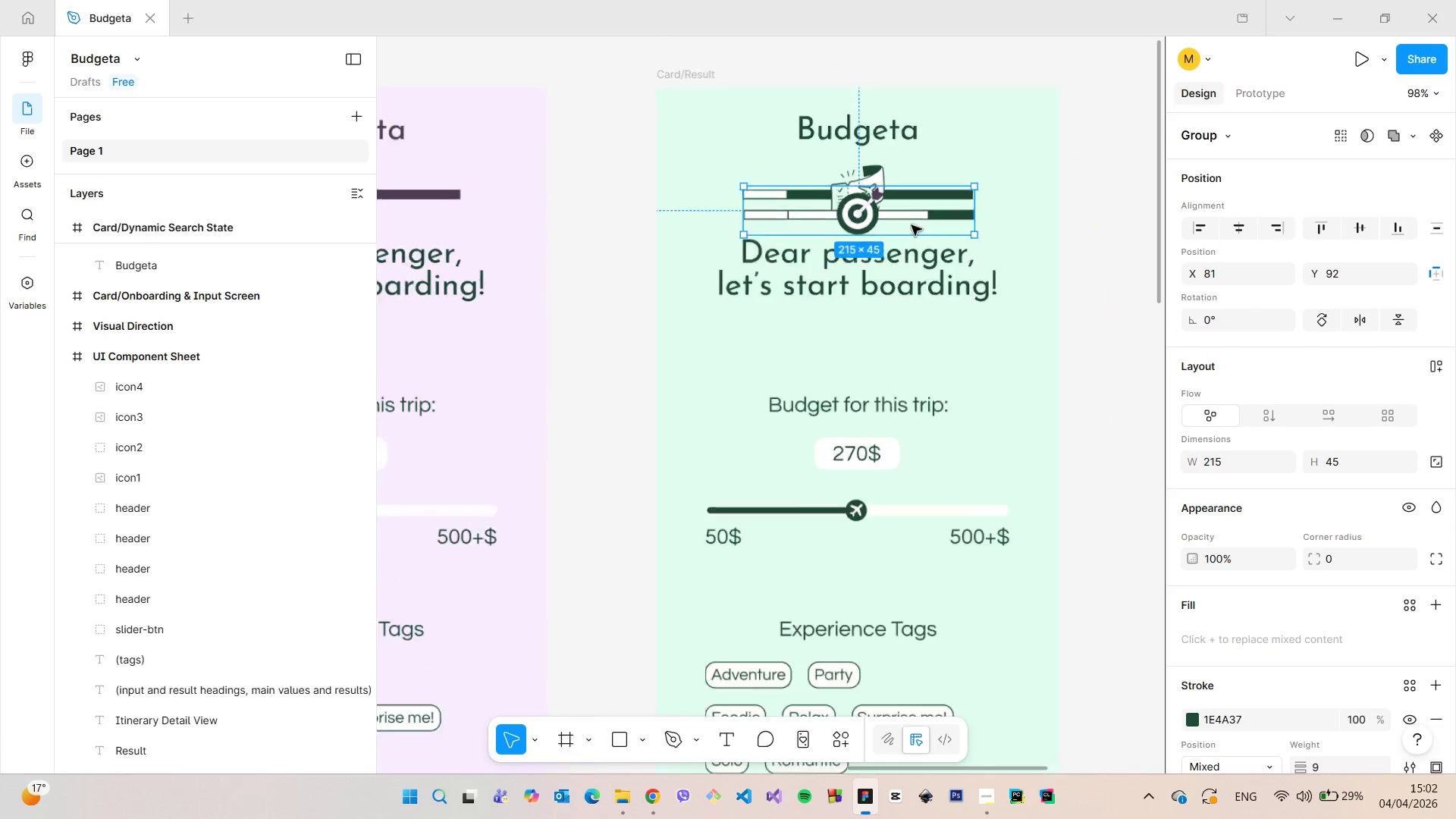 
scroll: coordinate [912, 225], scroll_direction: up, amount: 4.0
 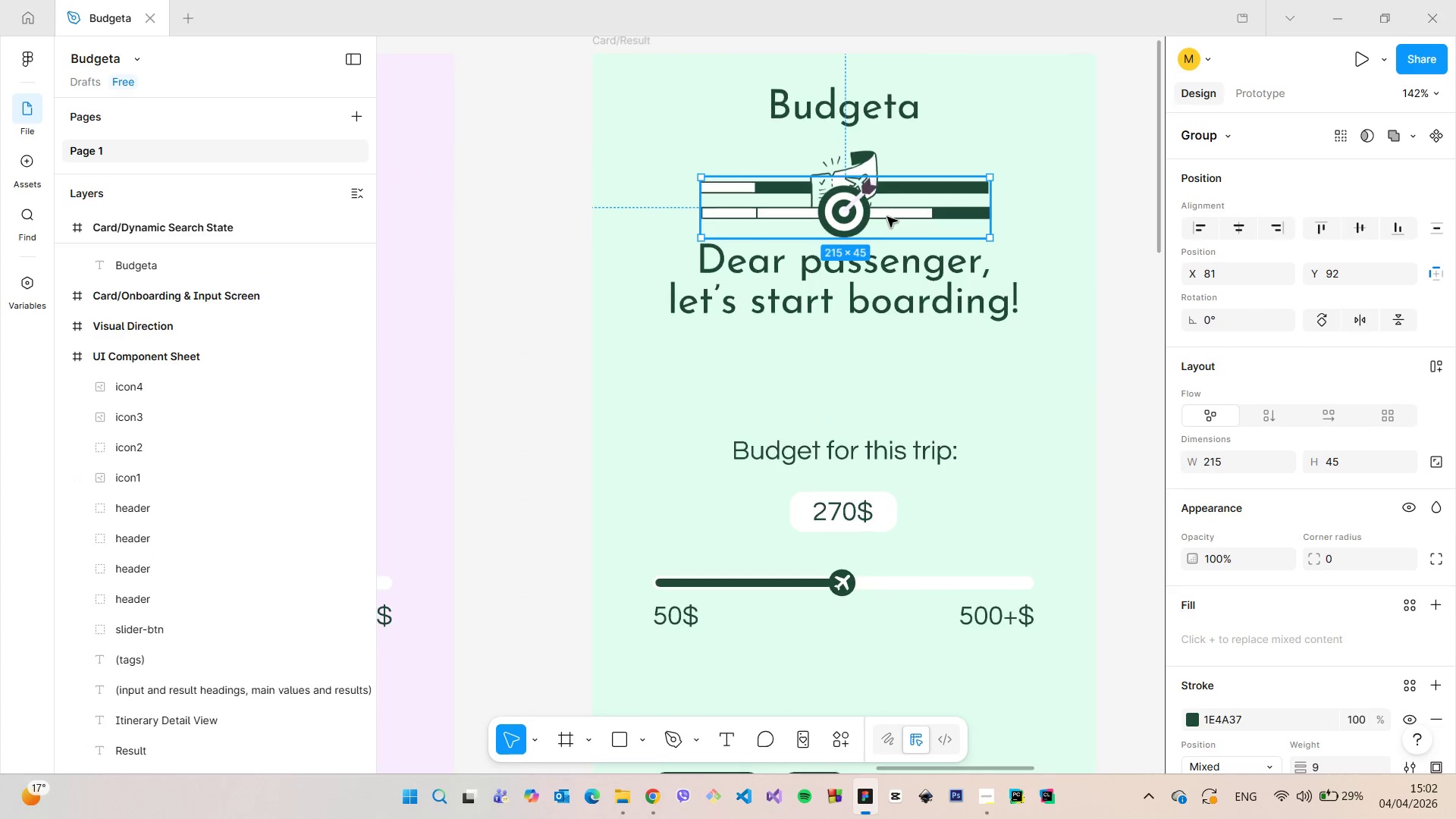 
left_click_drag(start_coordinate=[887, 217], to_coordinate=[887, 192])
 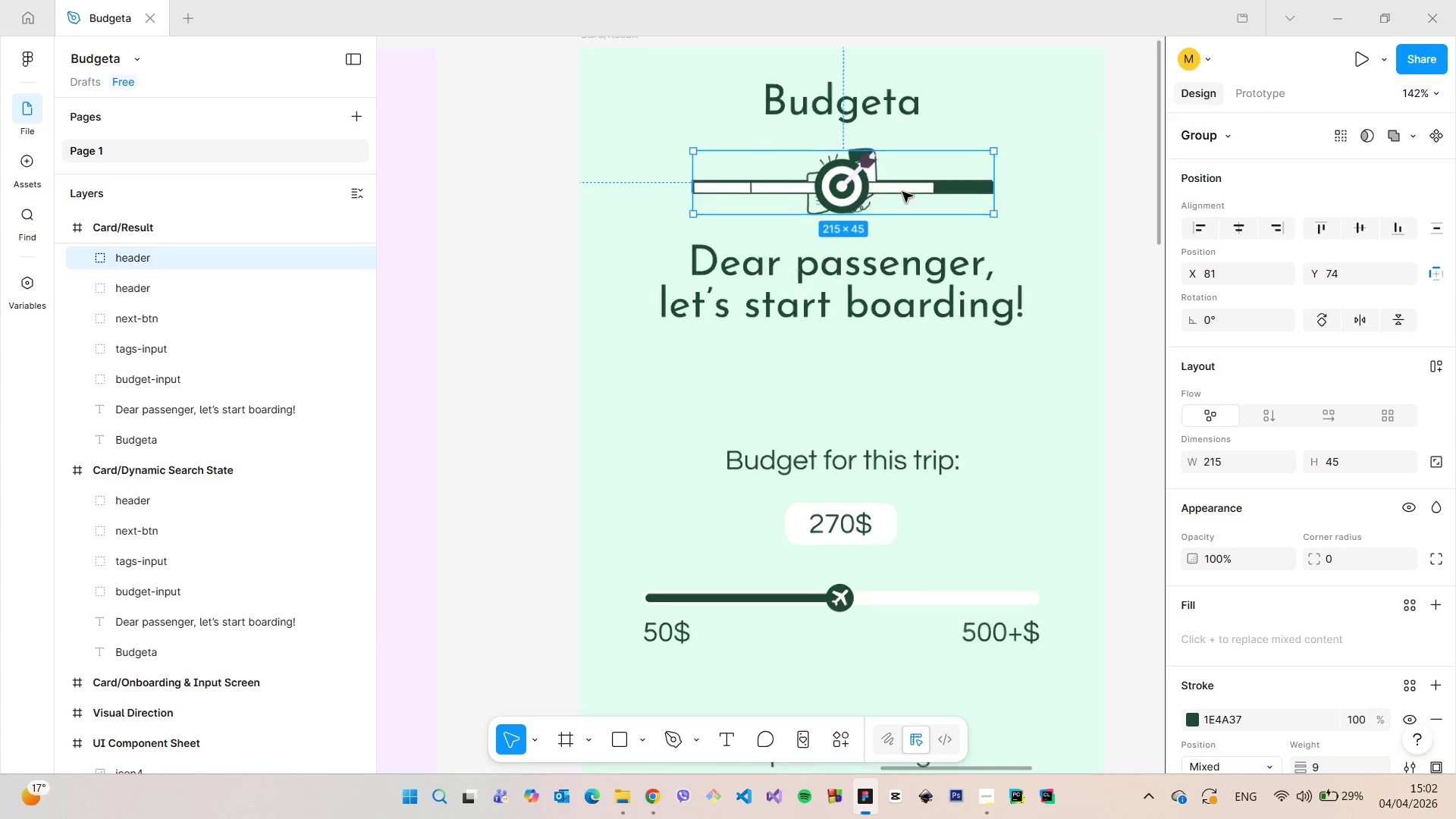 
scroll: coordinate [890, 191], scroll_direction: none, amount: 0.0
 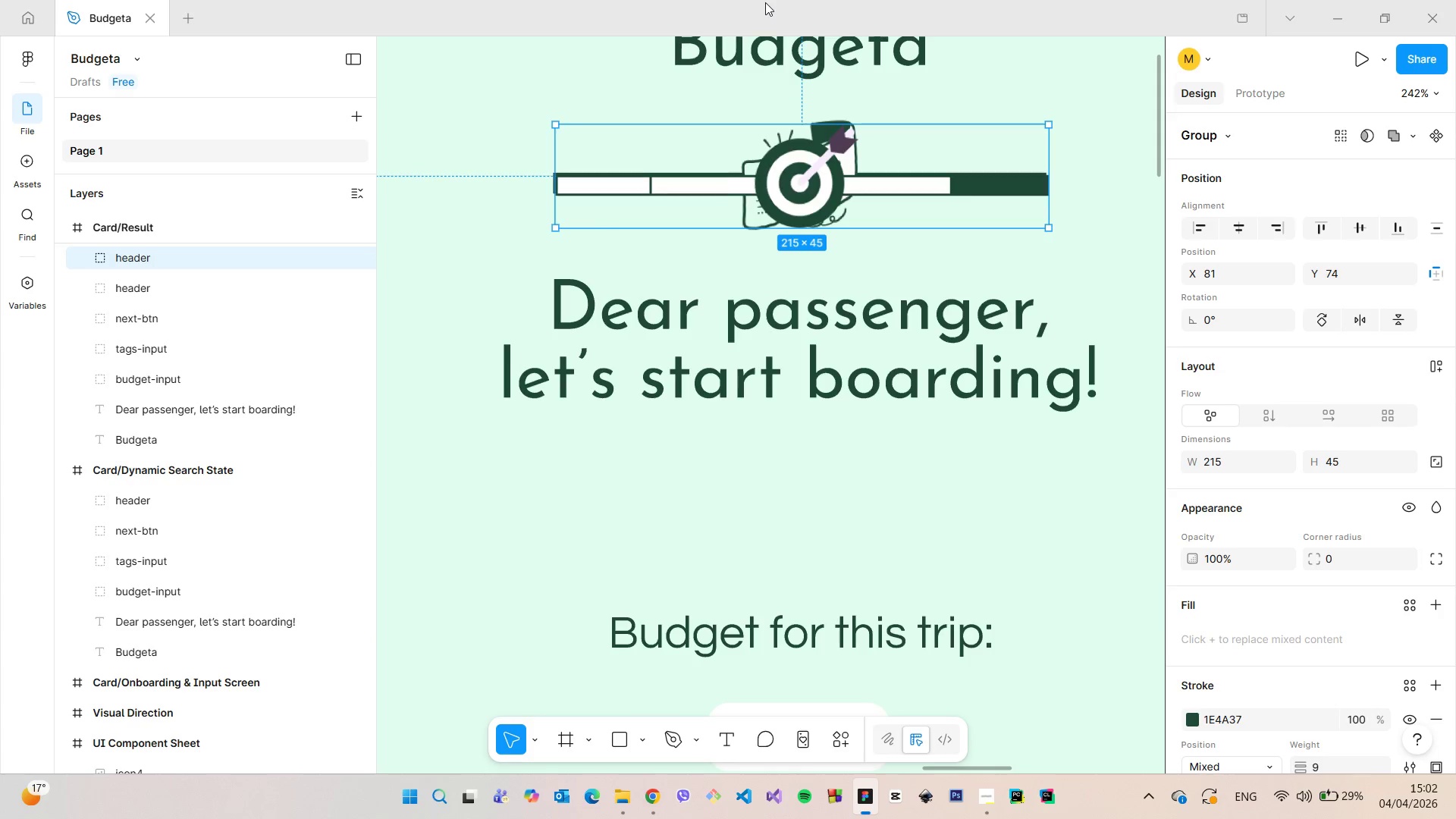 
scroll: coordinate [760, 76], scroll_direction: up, amount: 7.0
 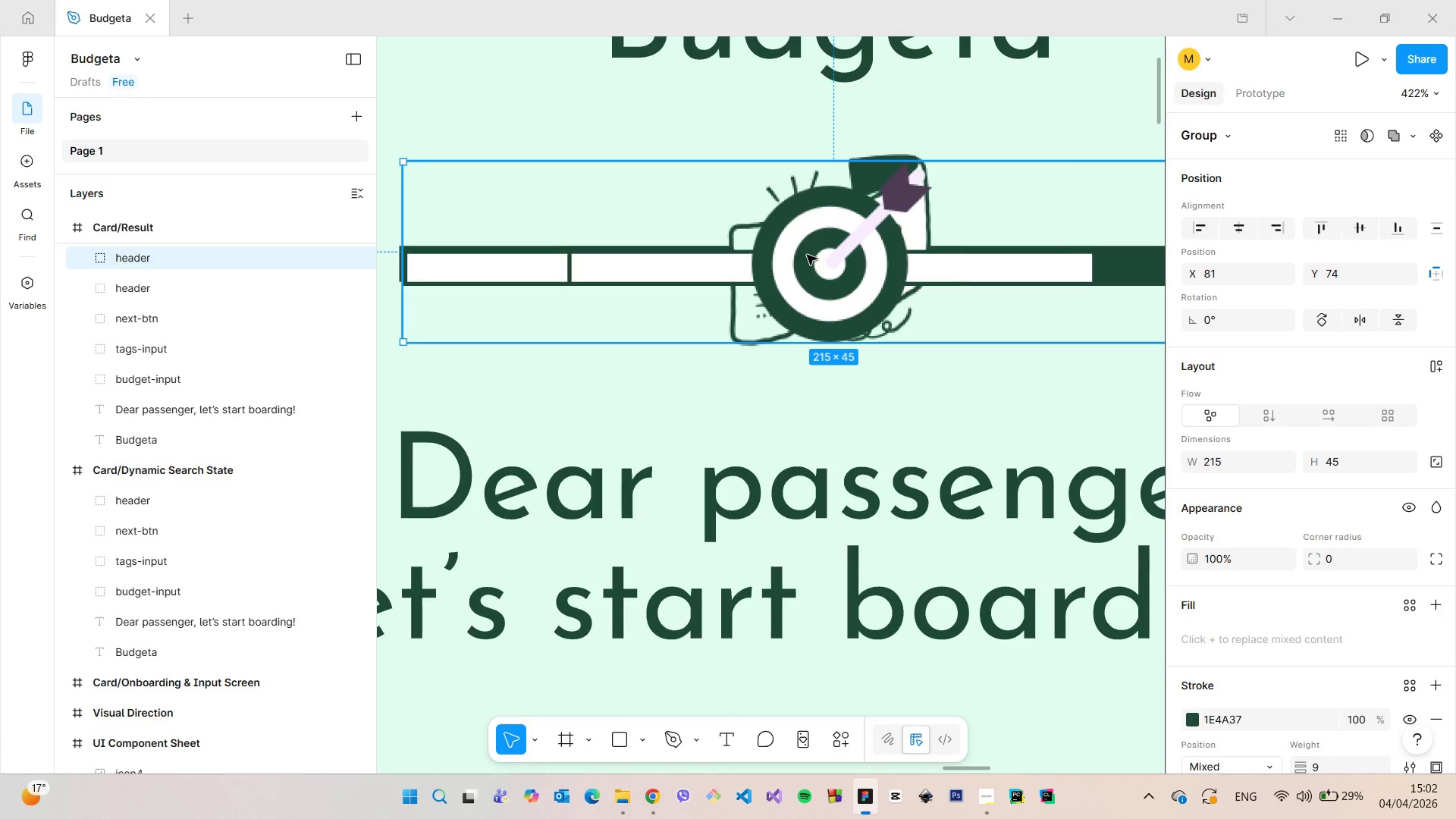 
left_click_drag(start_coordinate=[807, 255], to_coordinate=[804, 248])
 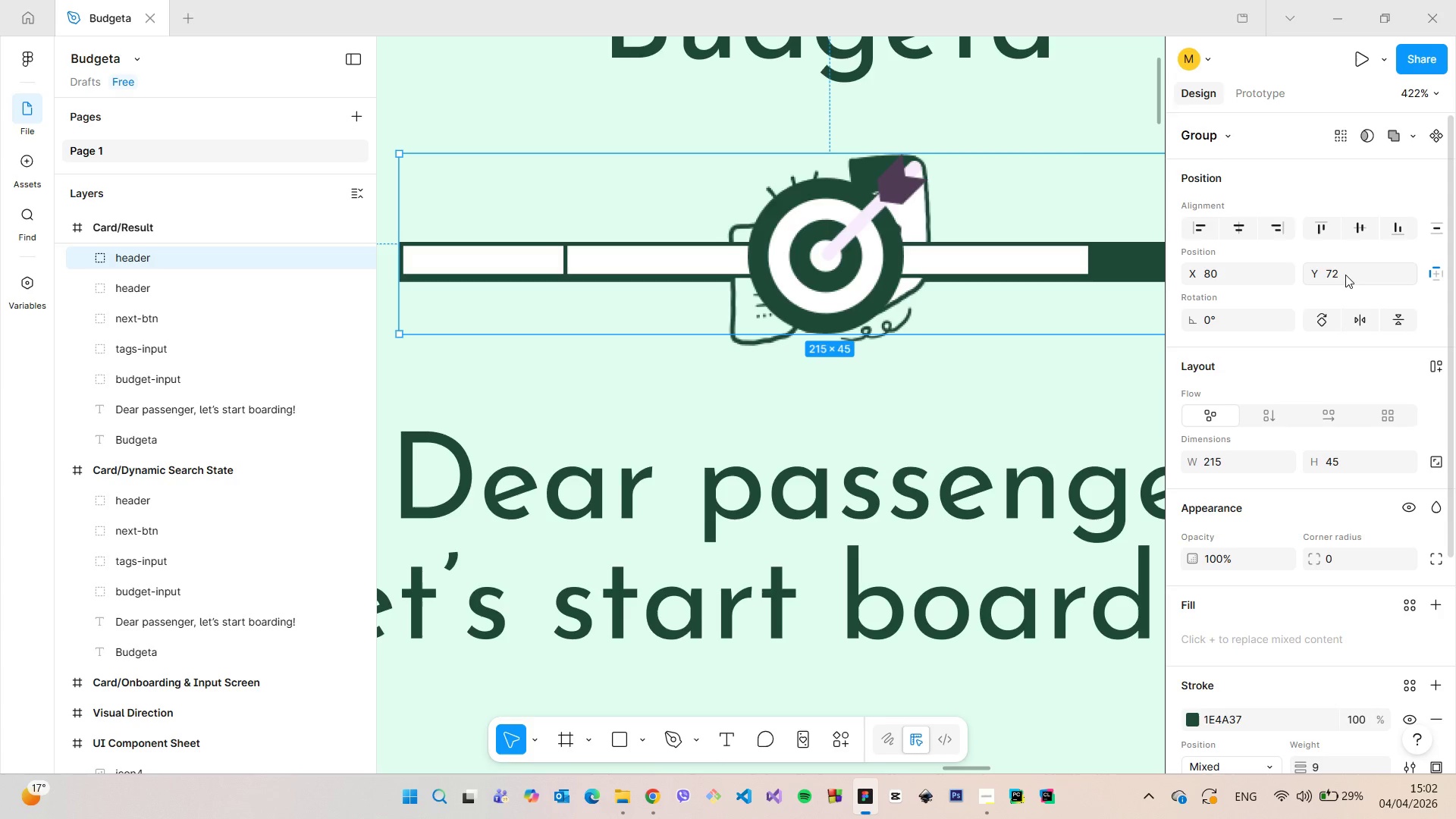 
left_click([1345, 275])
 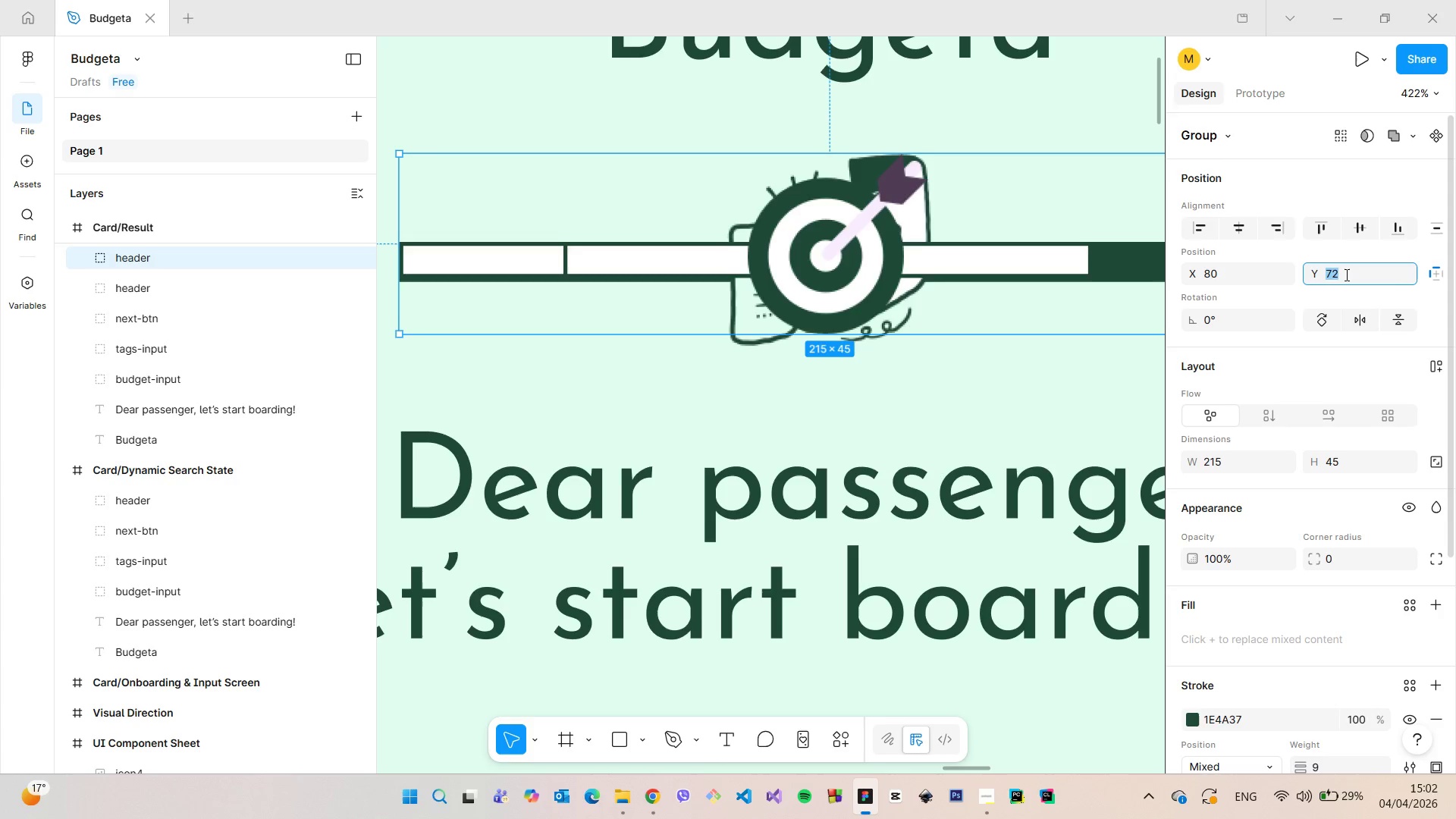 
key(ArrowUp)
 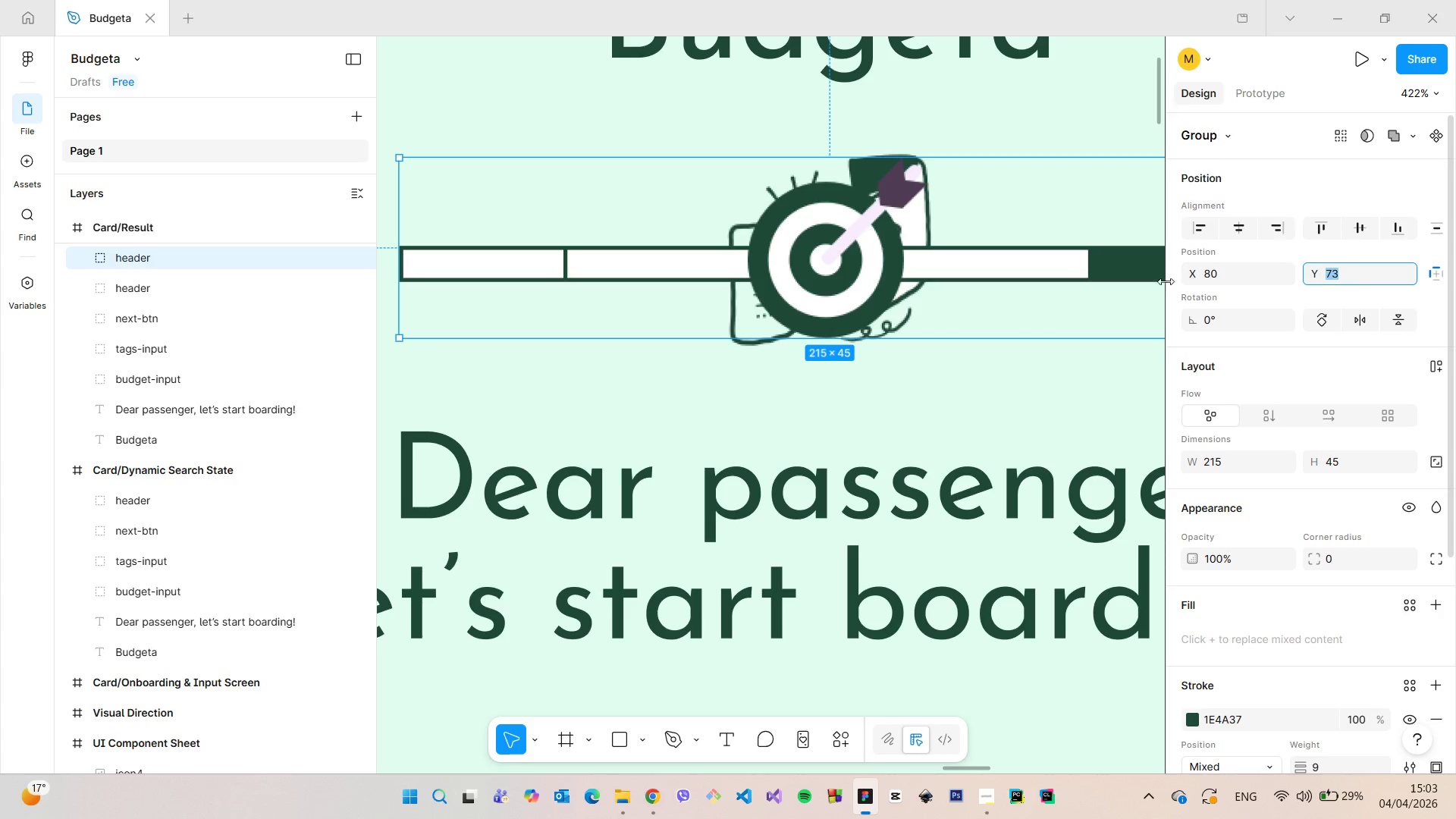 
scroll: coordinate [1098, 287], scroll_direction: down, amount: 8.0
 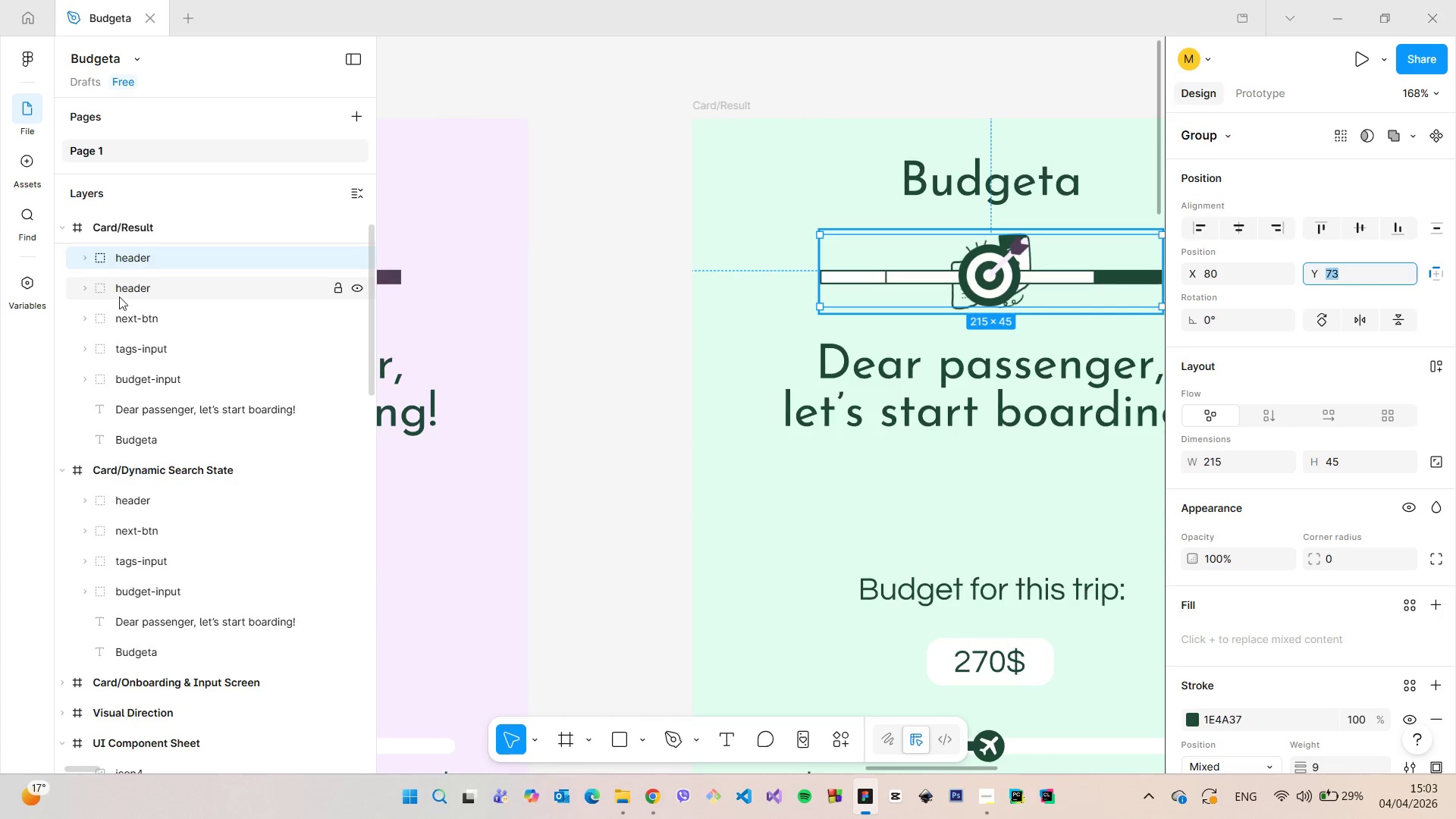 
scroll: coordinate [128, 303], scroll_direction: up, amount: 1.0
 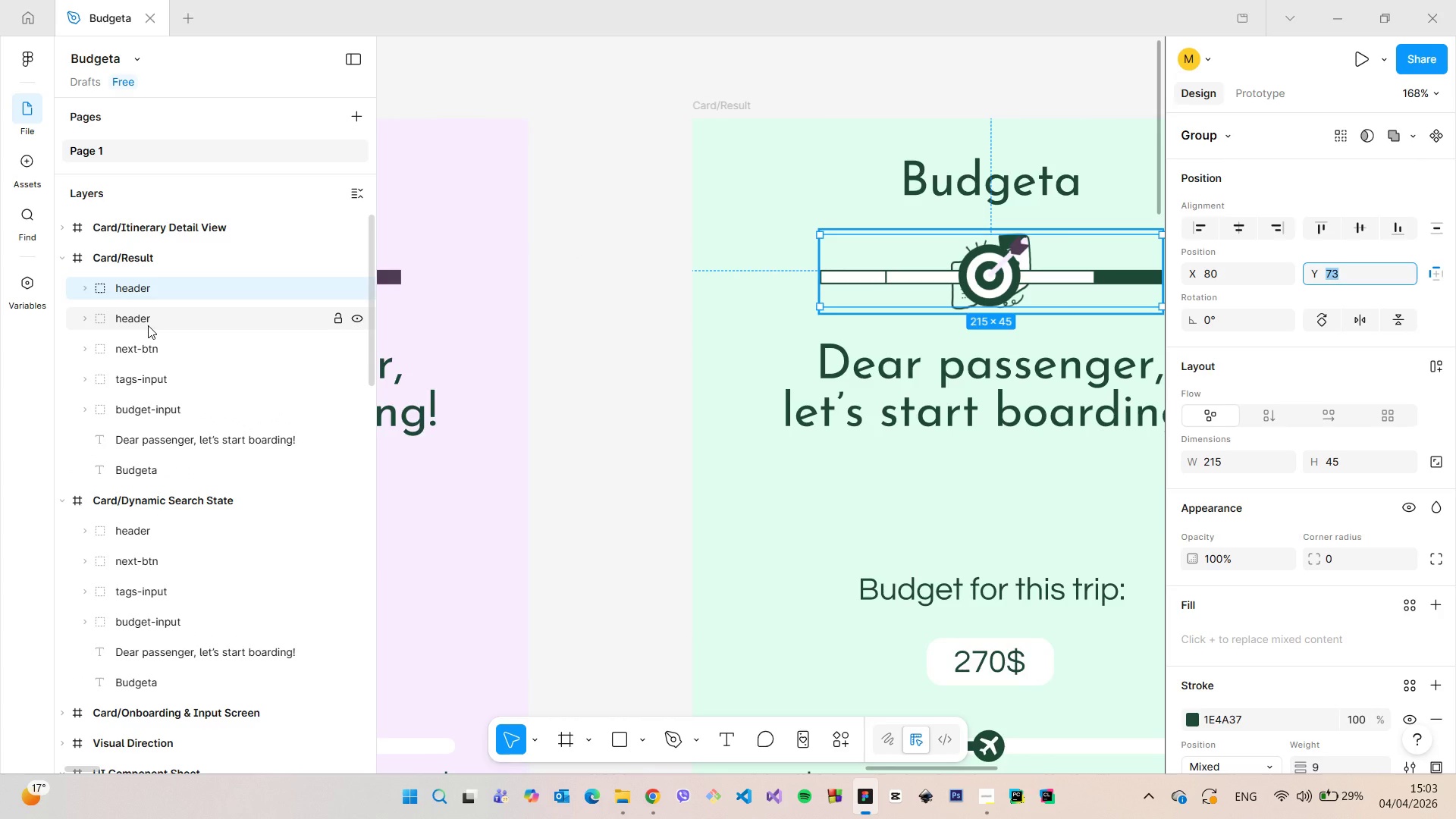 
left_click([148, 325])
 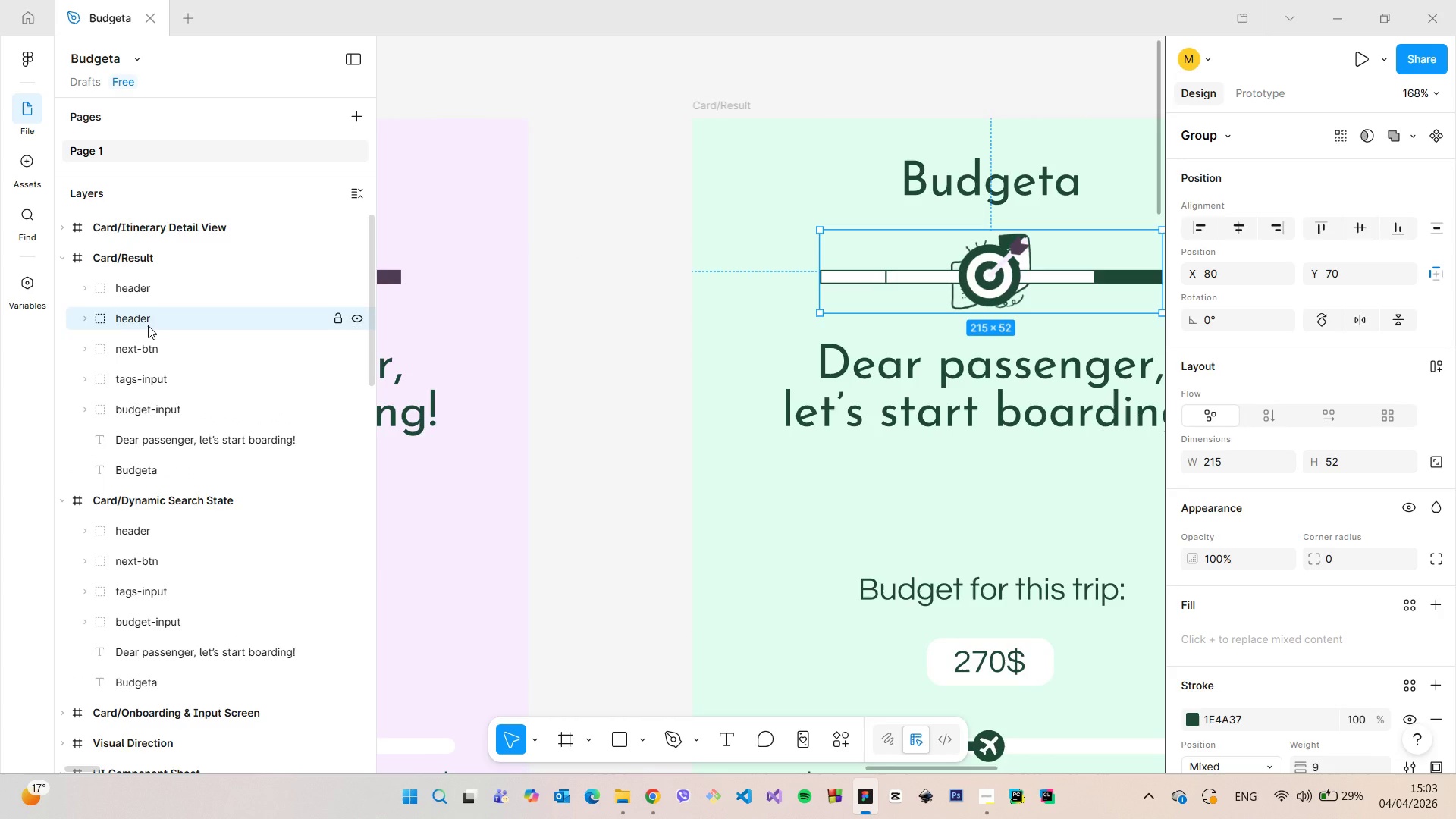 
key(Backspace)
 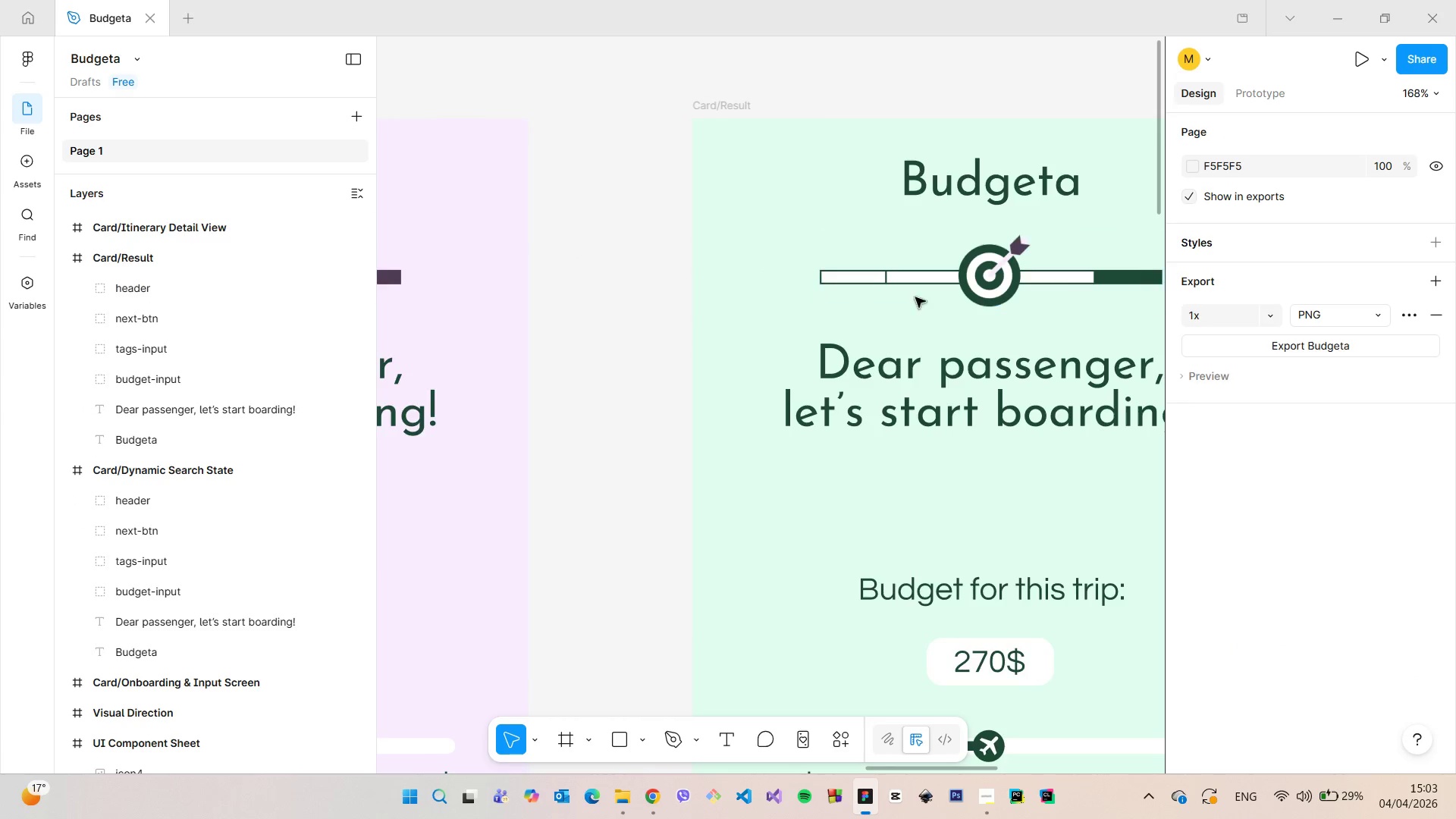 
left_click([931, 292])
 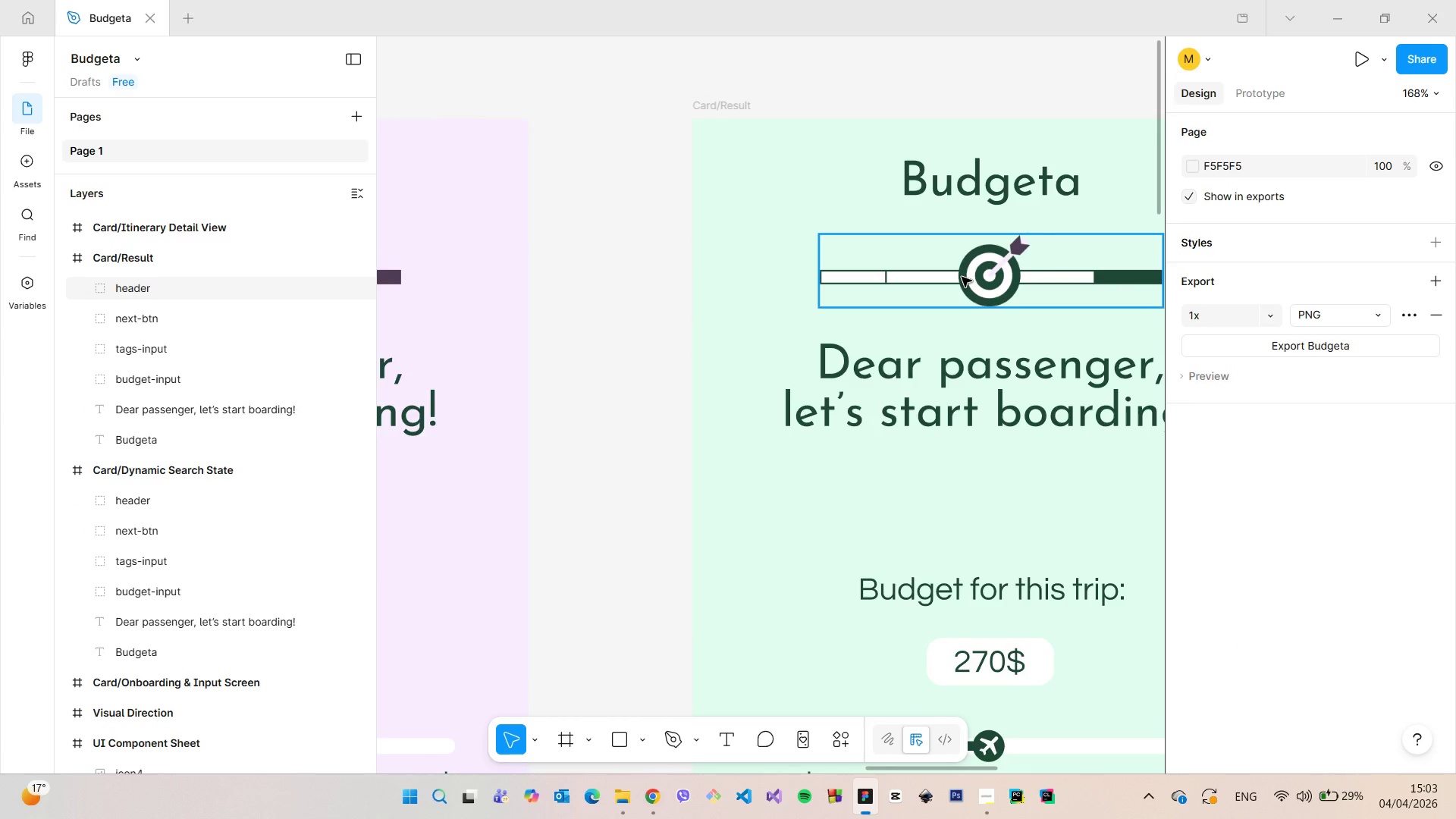 
left_click([962, 277])
 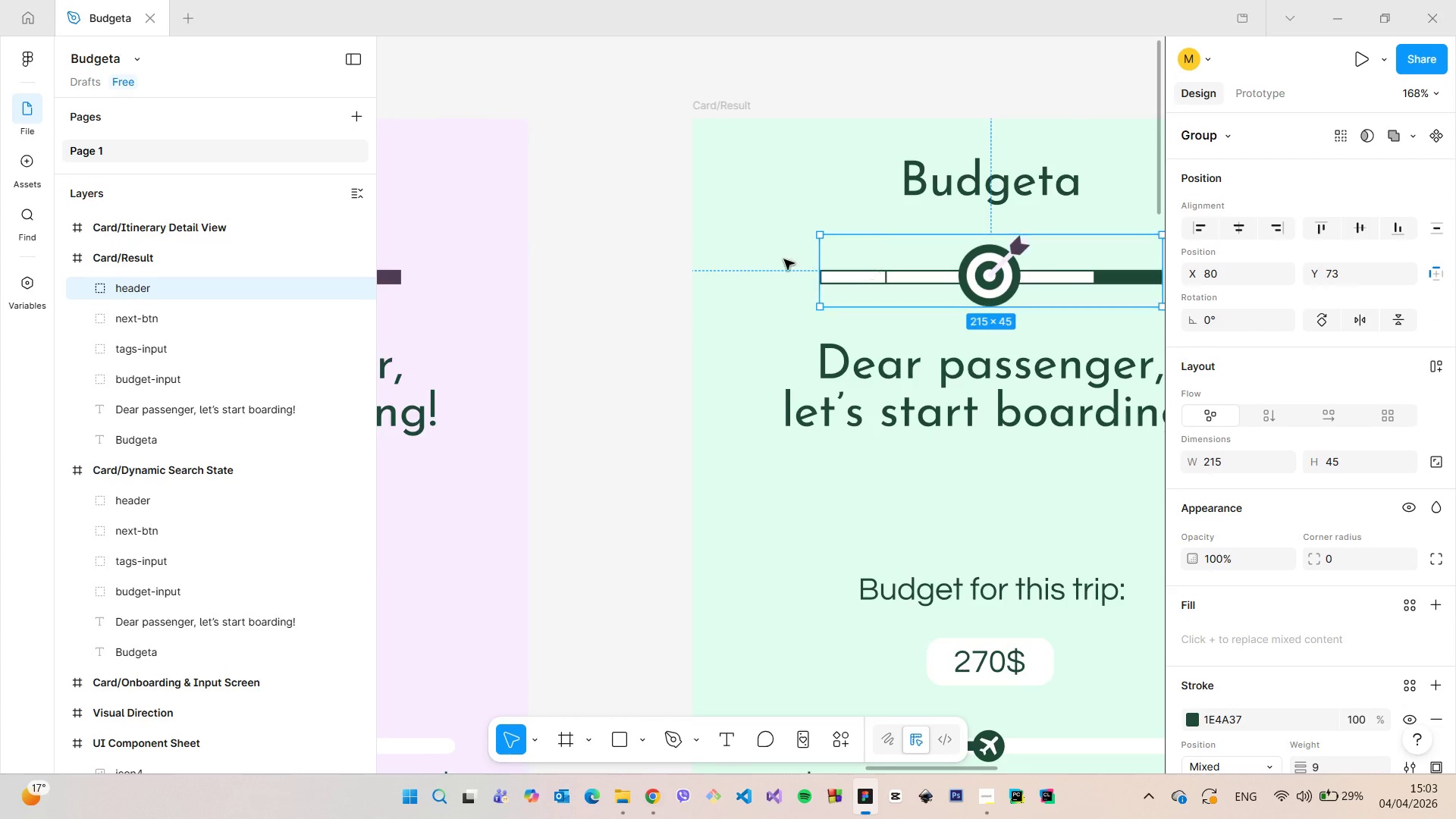 
hold_key(key=AltLeft, duration=1.17)
 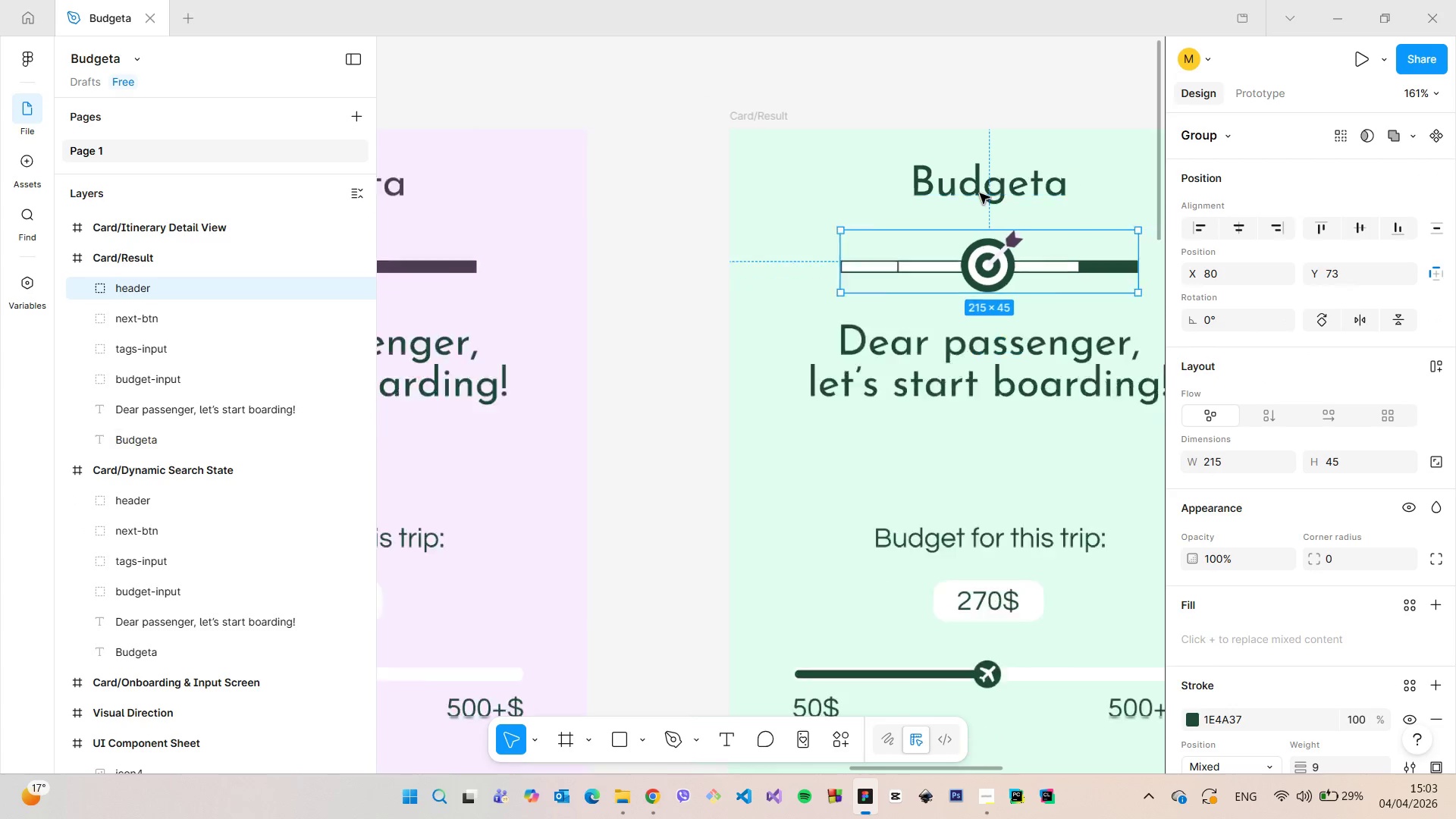 
hold_key(key=AltLeft, duration=0.67)
 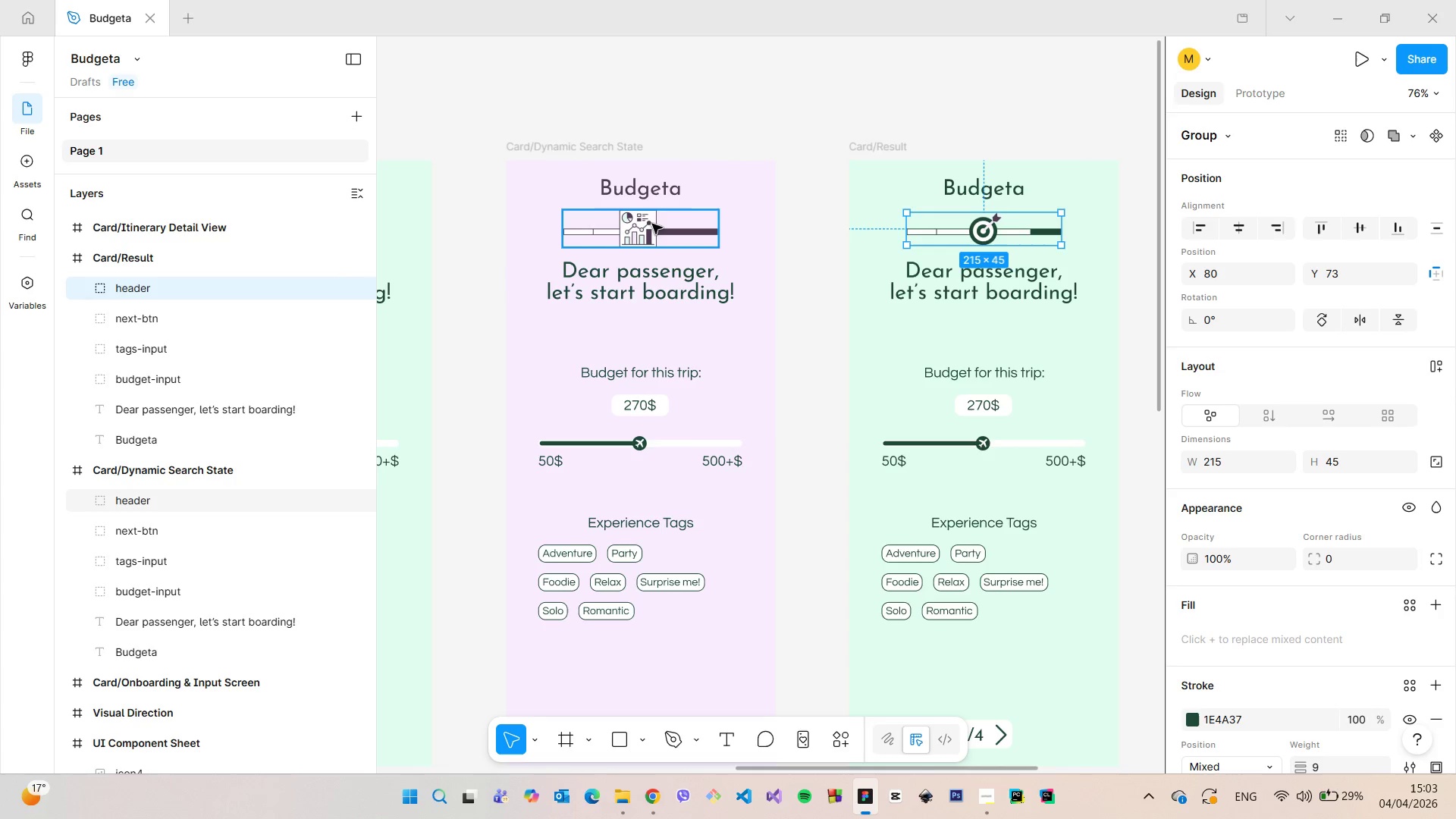 
scroll: coordinate [980, 193], scroll_direction: down, amount: 5.0
 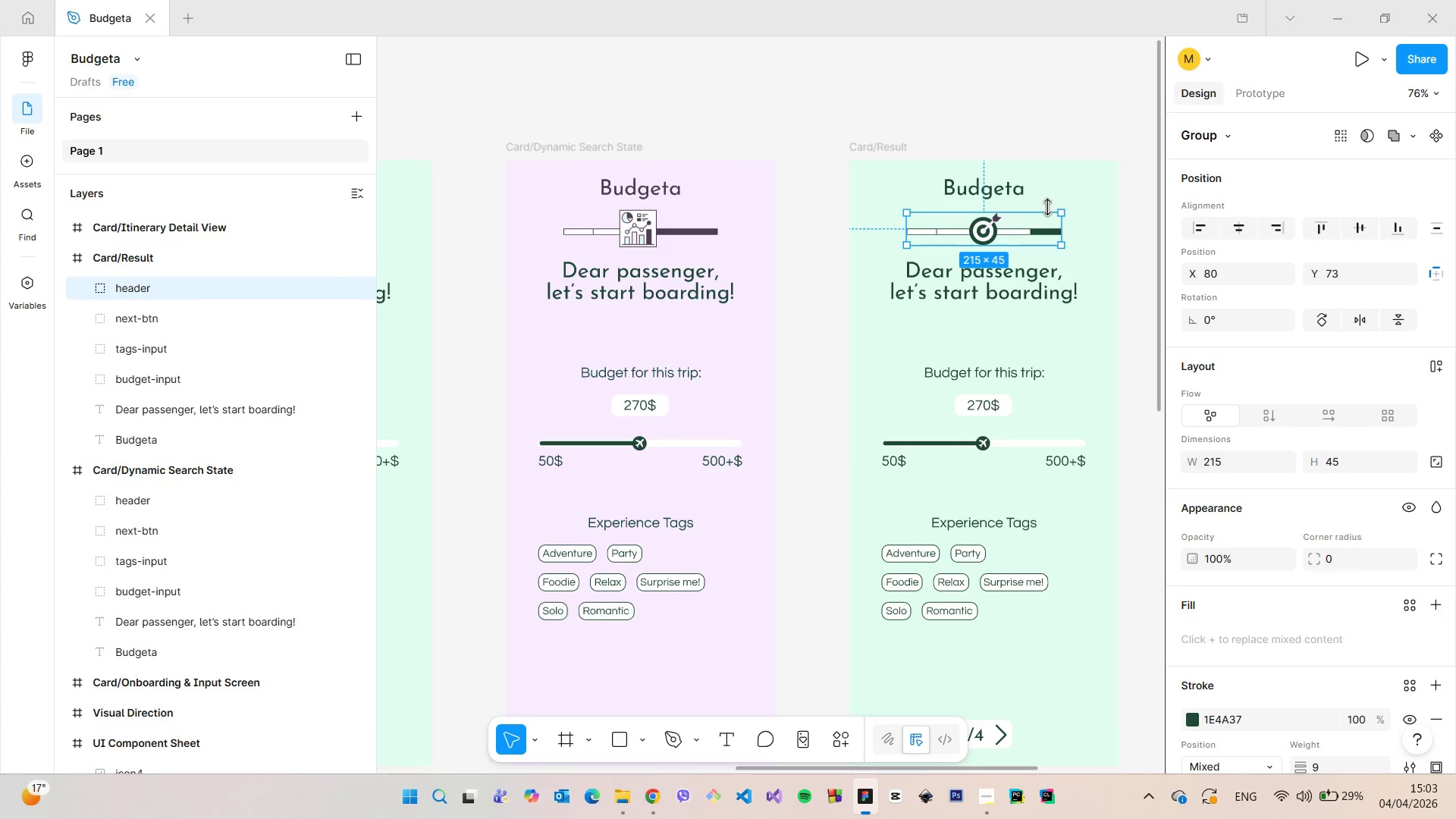 
left_click([647, 225])
 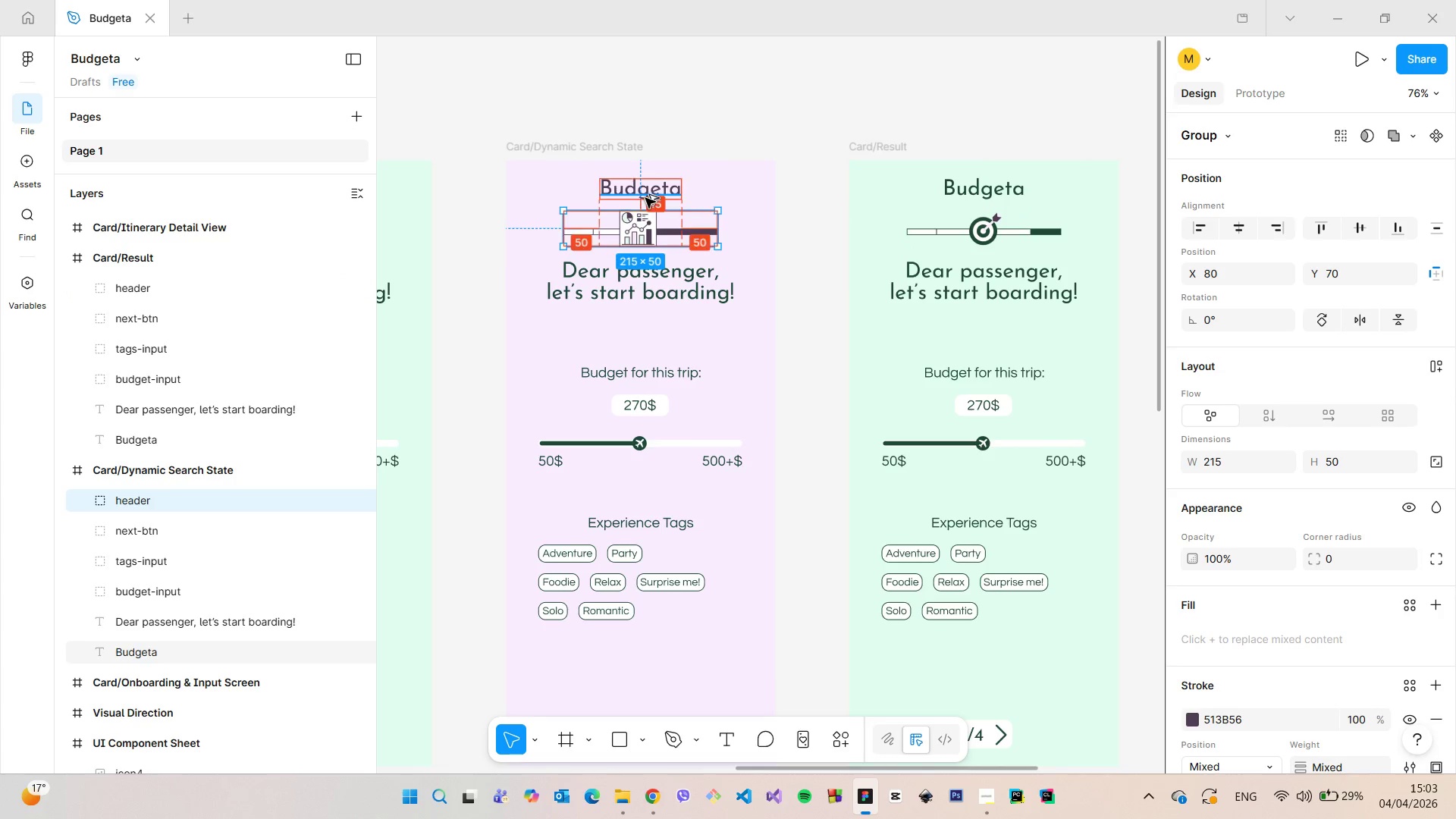 
hold_key(key=AltLeft, duration=0.34)
 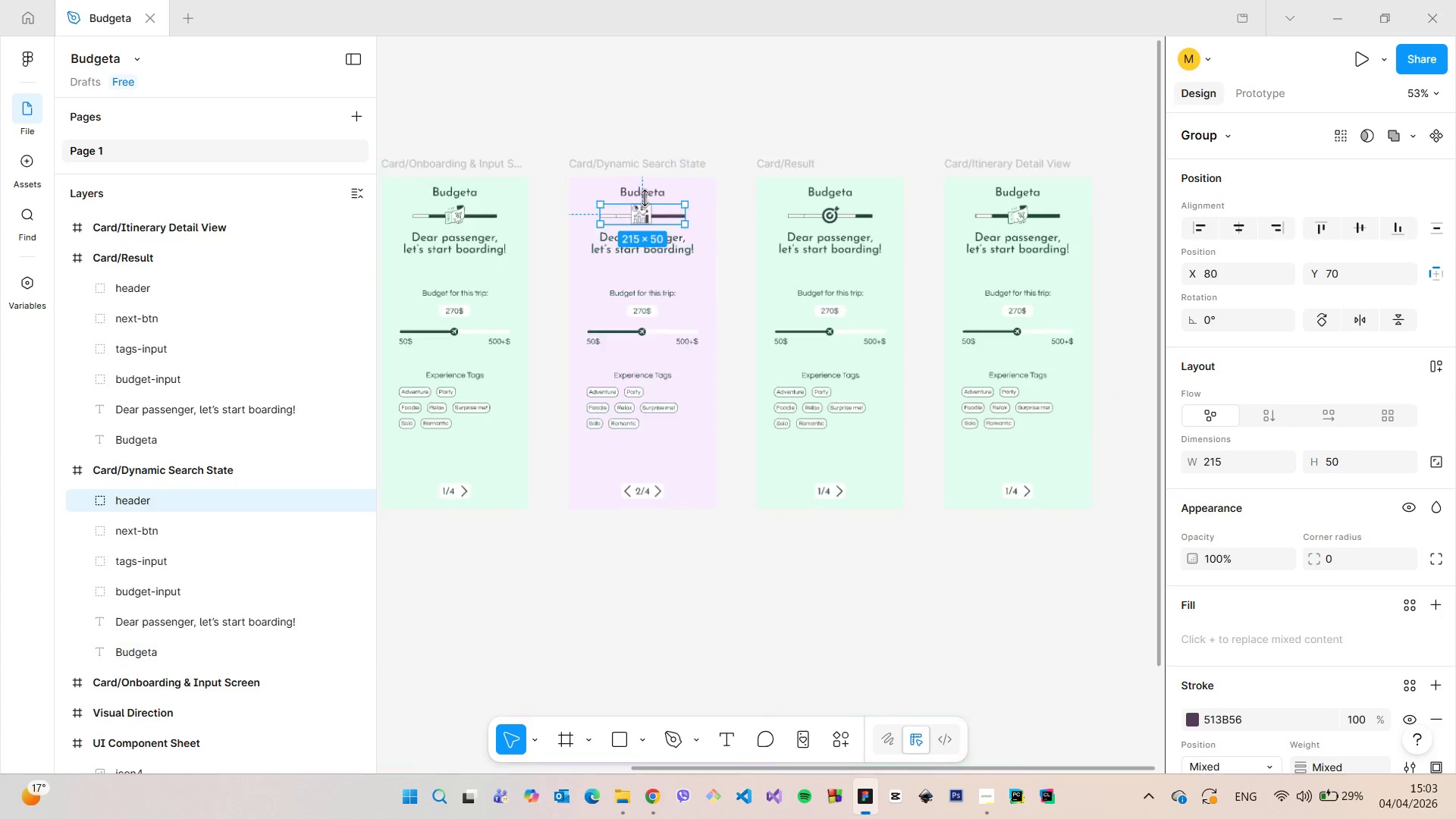 
scroll: coordinate [645, 198], scroll_direction: down, amount: 5.0
 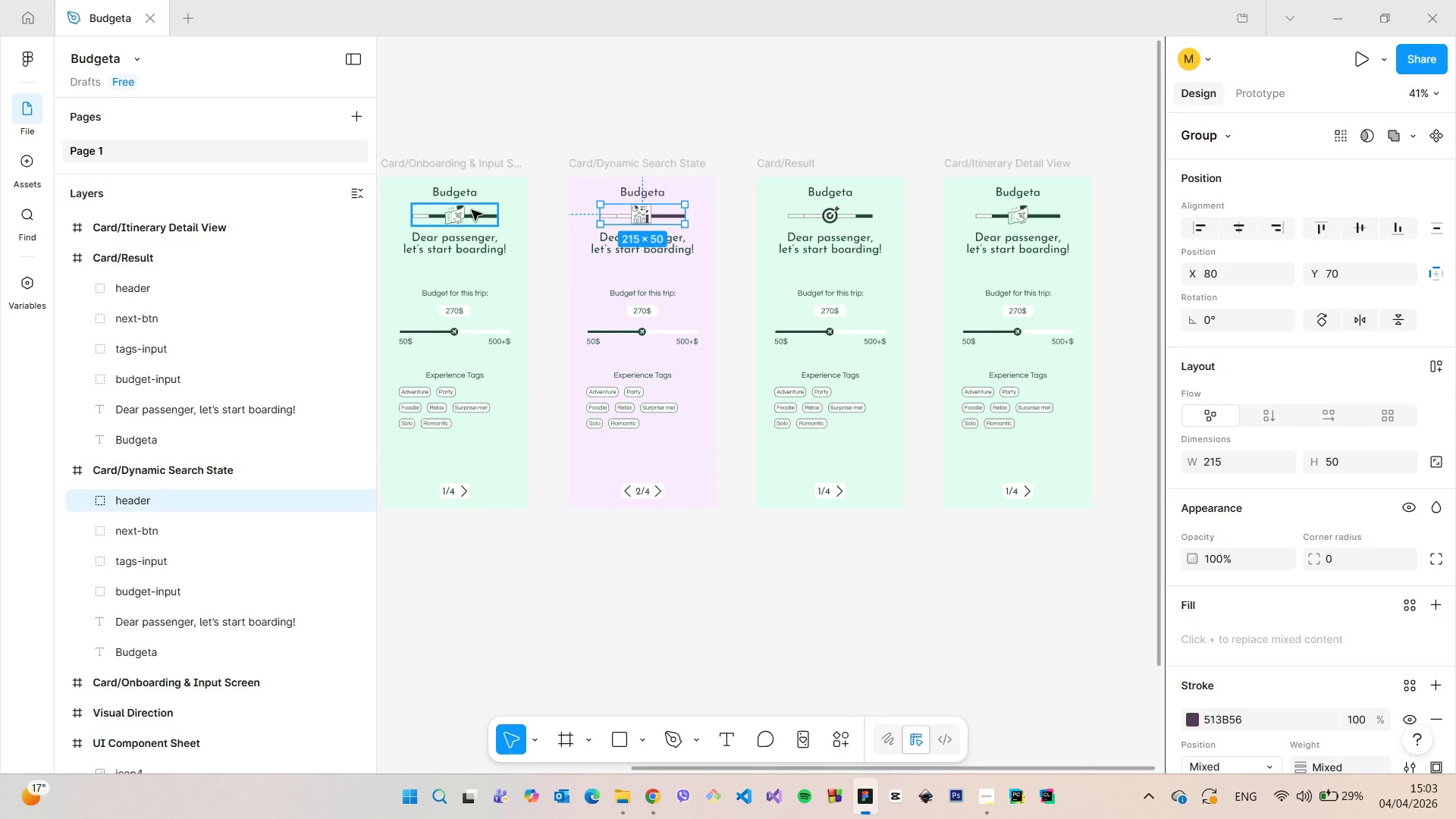 
left_click([472, 210])
 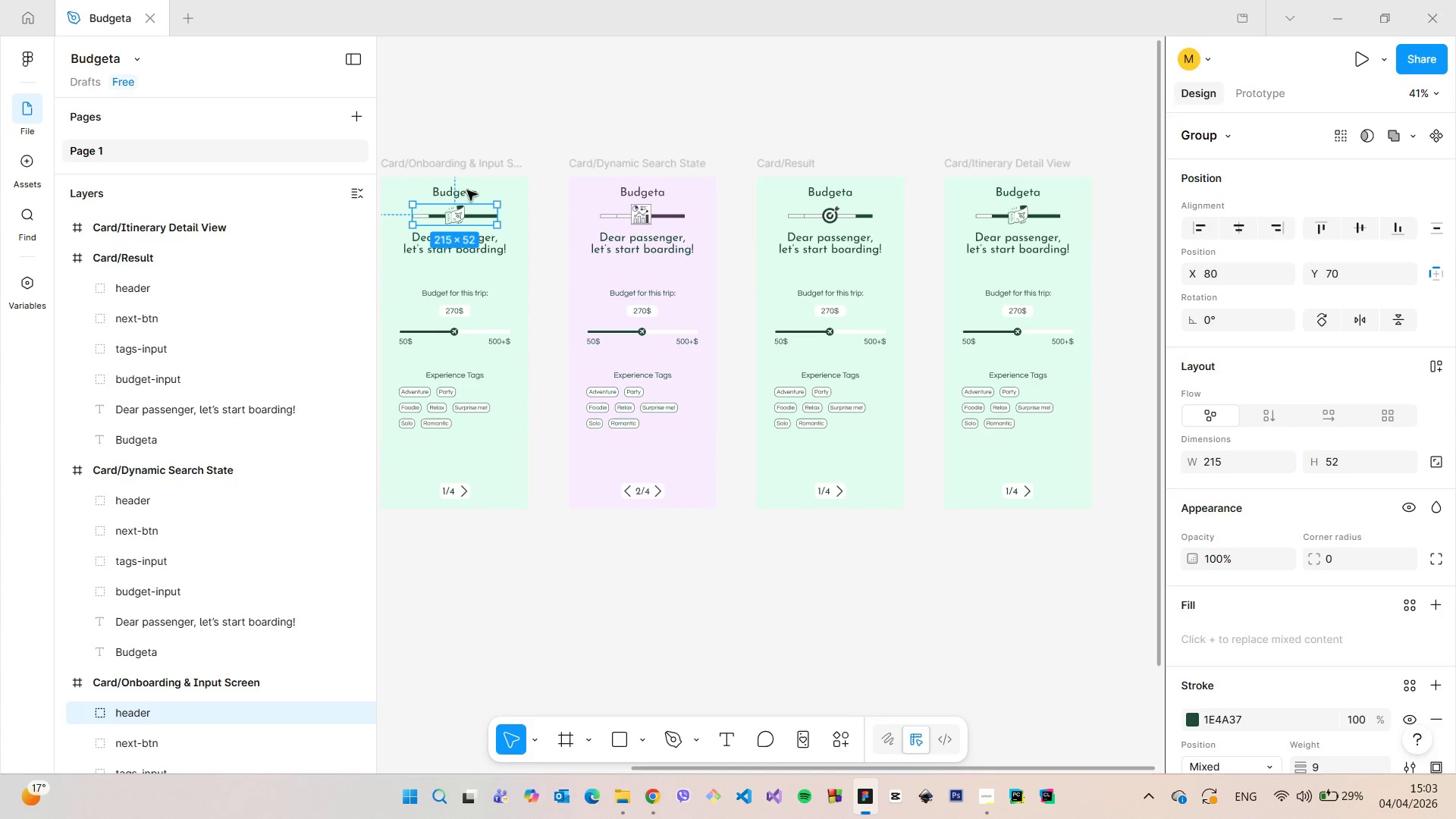 
hold_key(key=AltLeft, duration=0.47)
 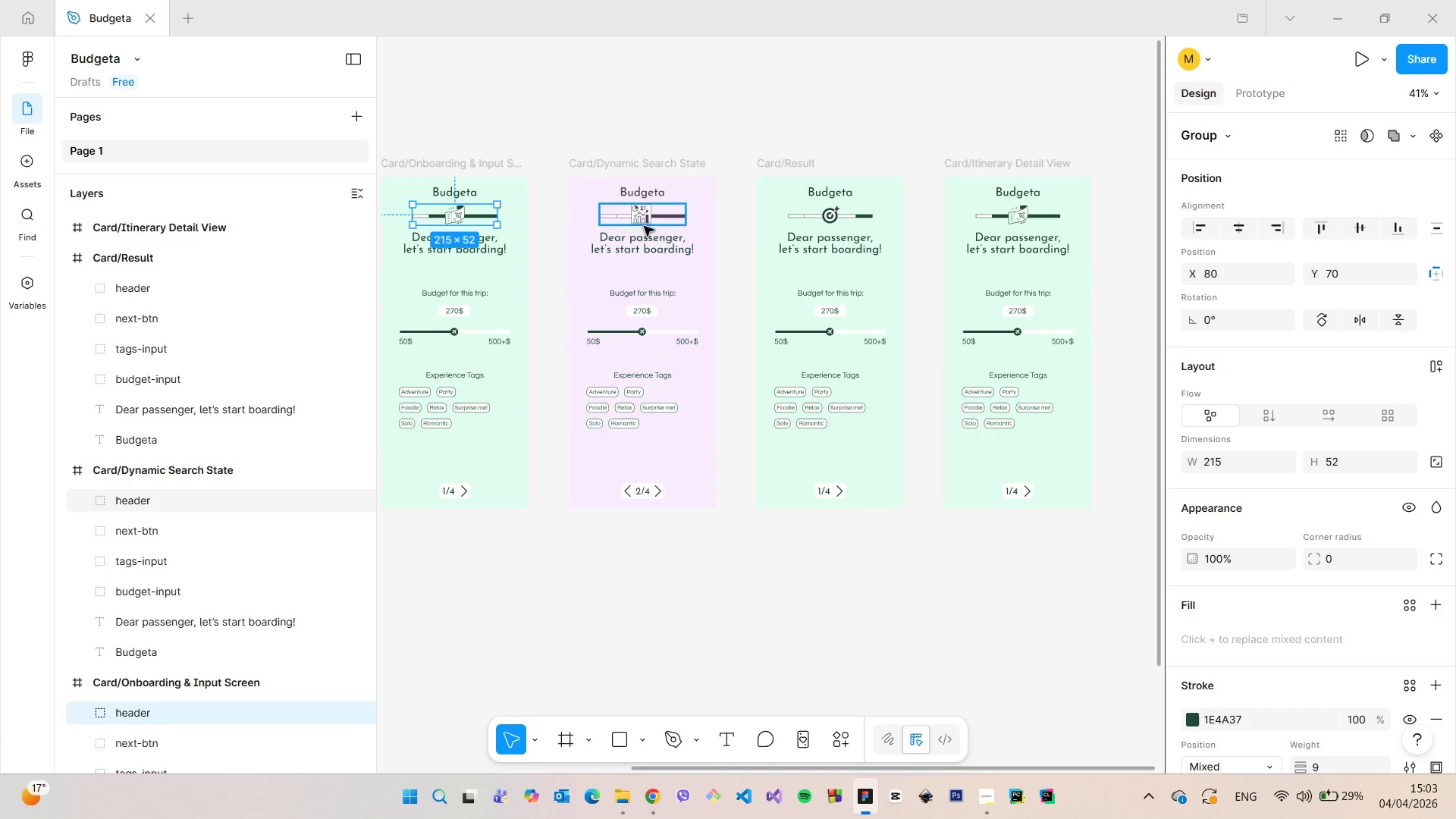 
left_click([644, 226])
 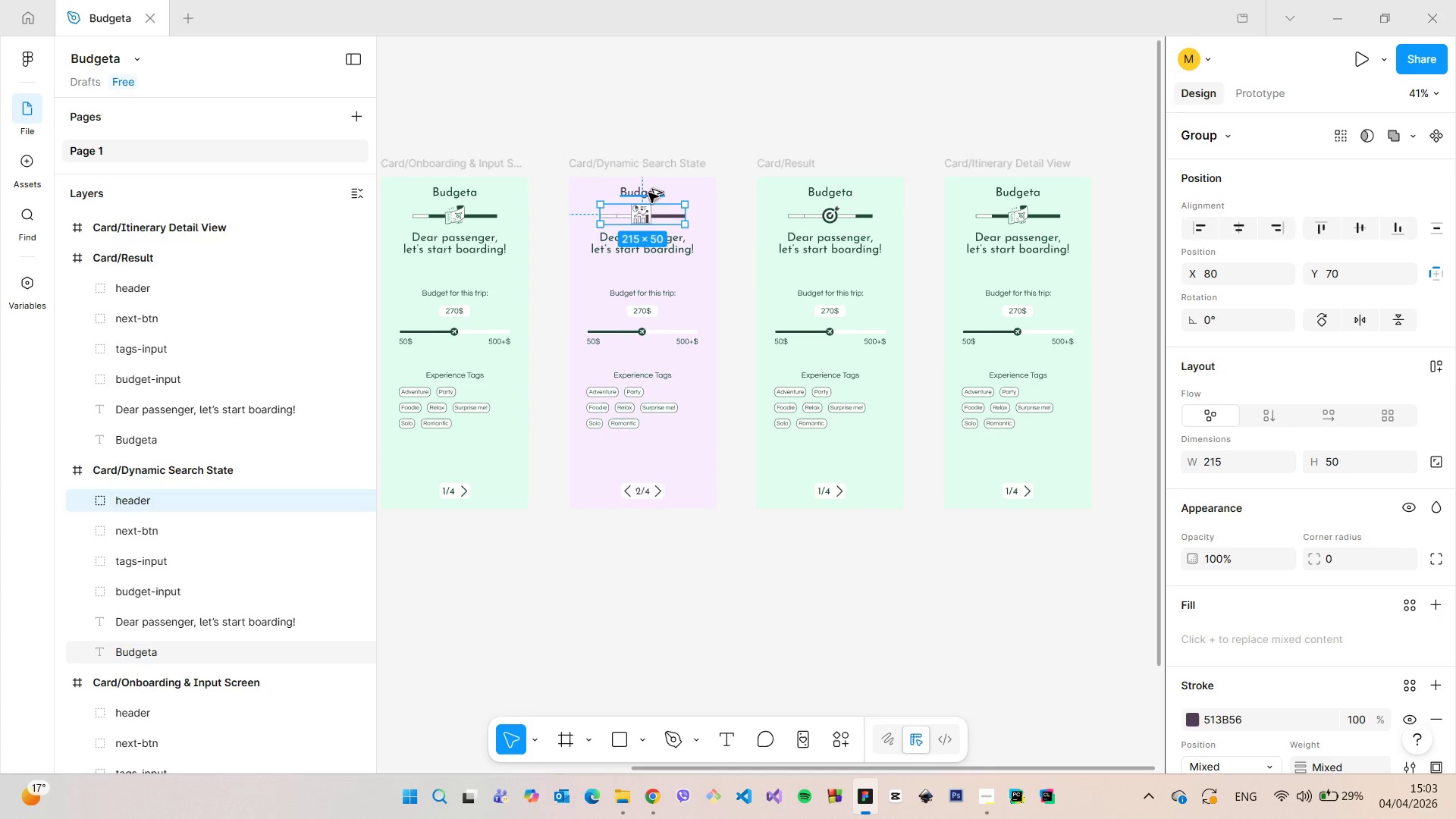 
hold_key(key=AltLeft, duration=0.36)
 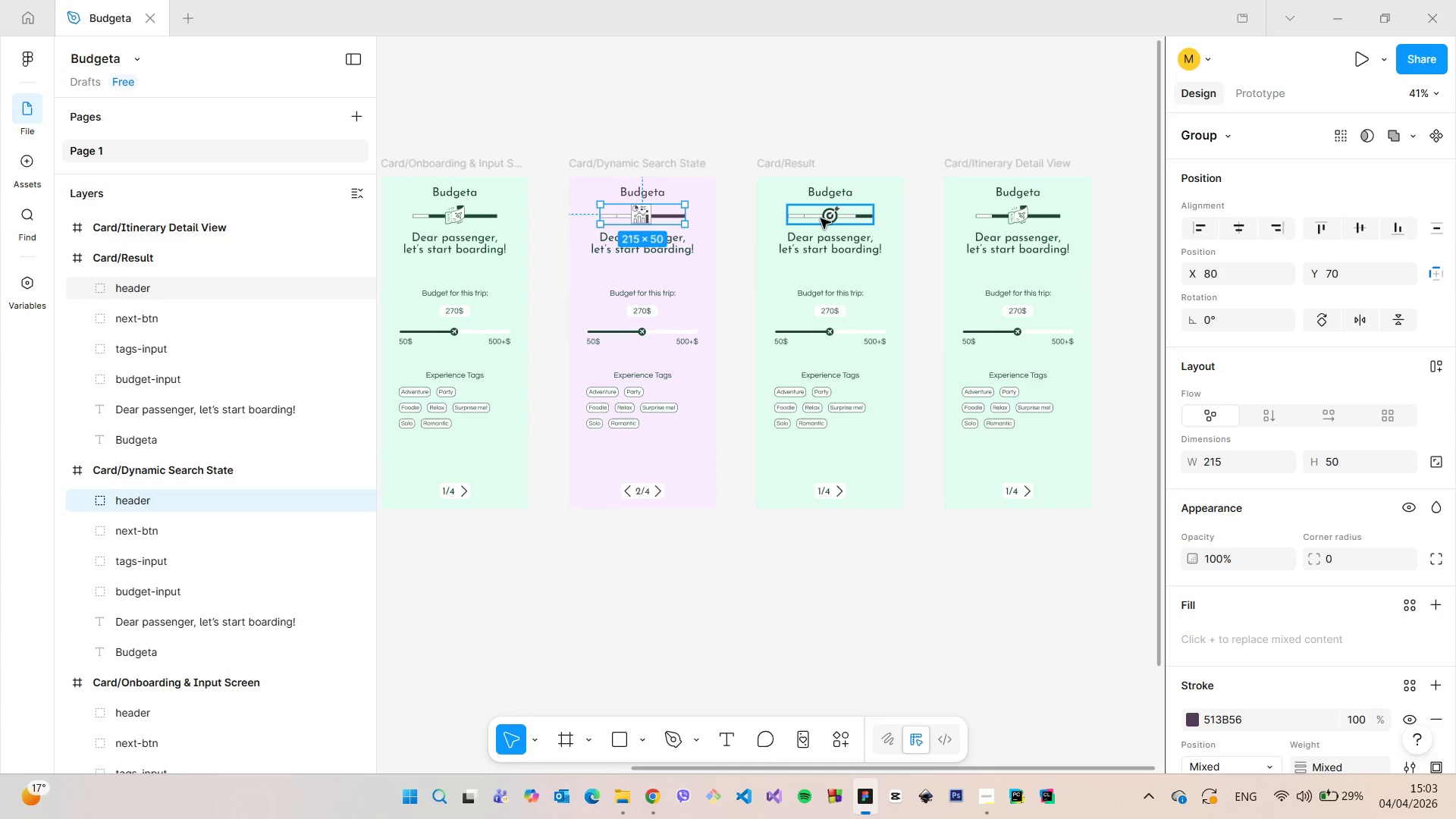 
left_click([821, 218])
 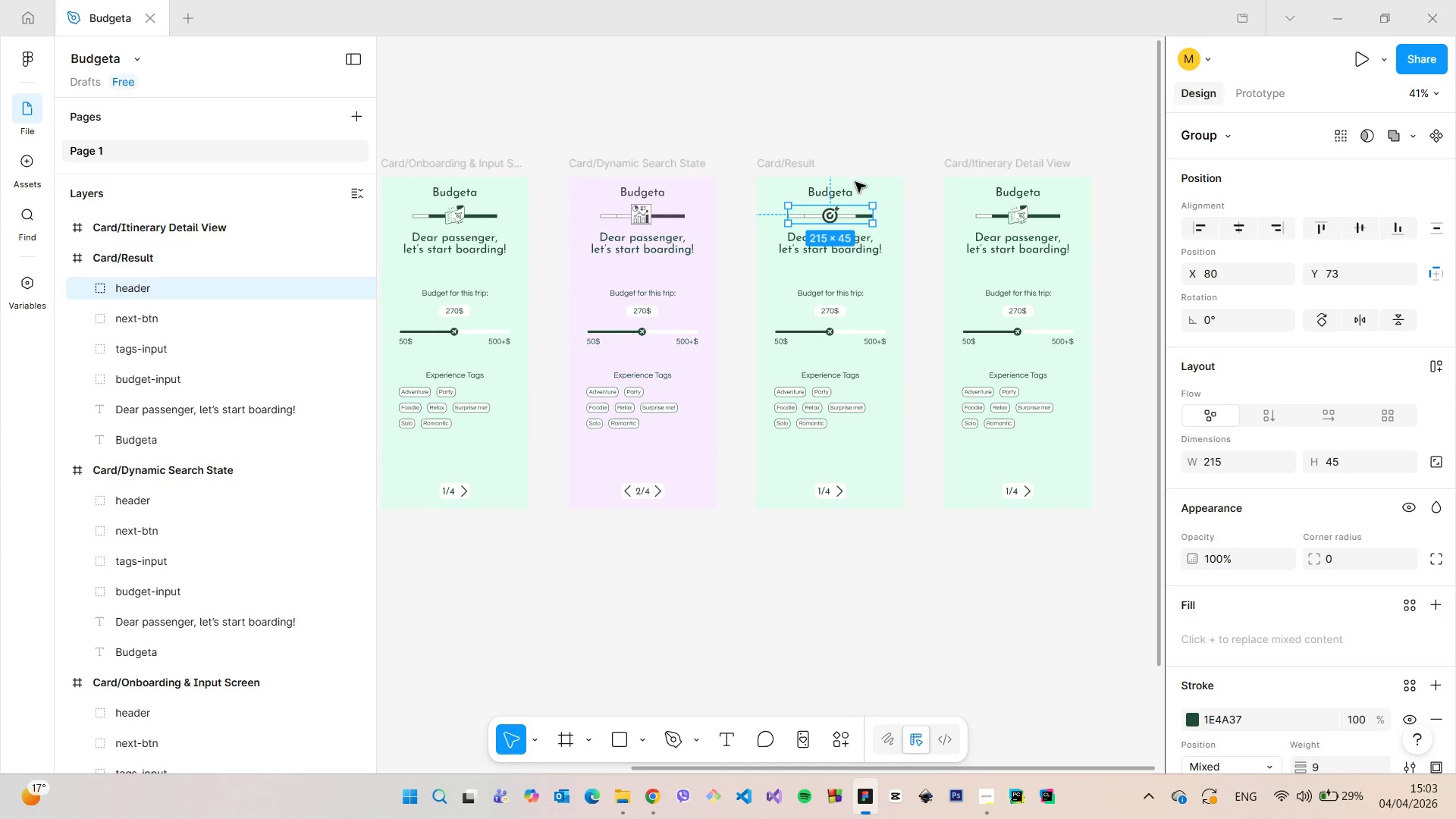 
hold_key(key=AltLeft, duration=0.7)
 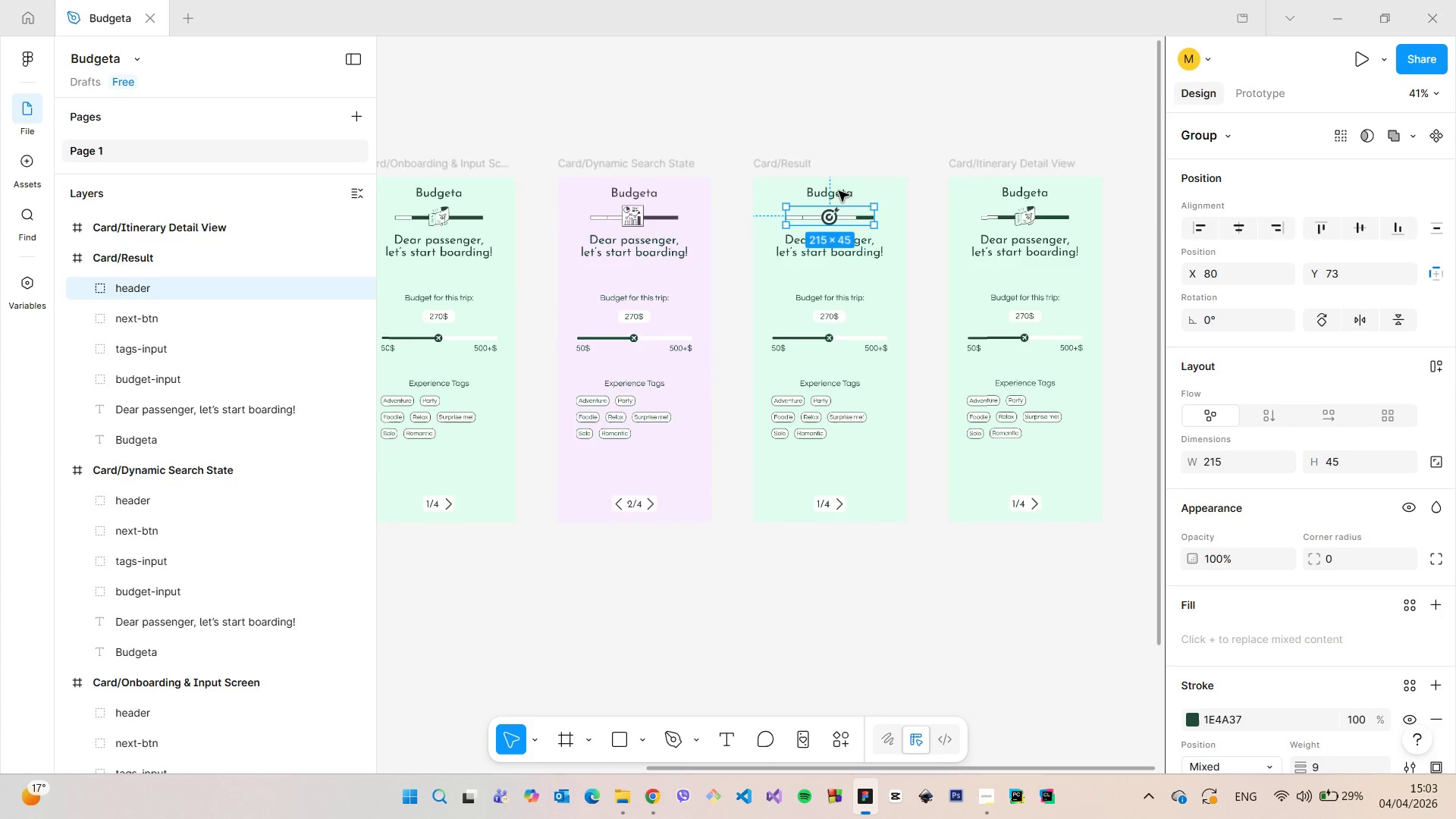 
scroll: coordinate [839, 191], scroll_direction: up, amount: 5.0
 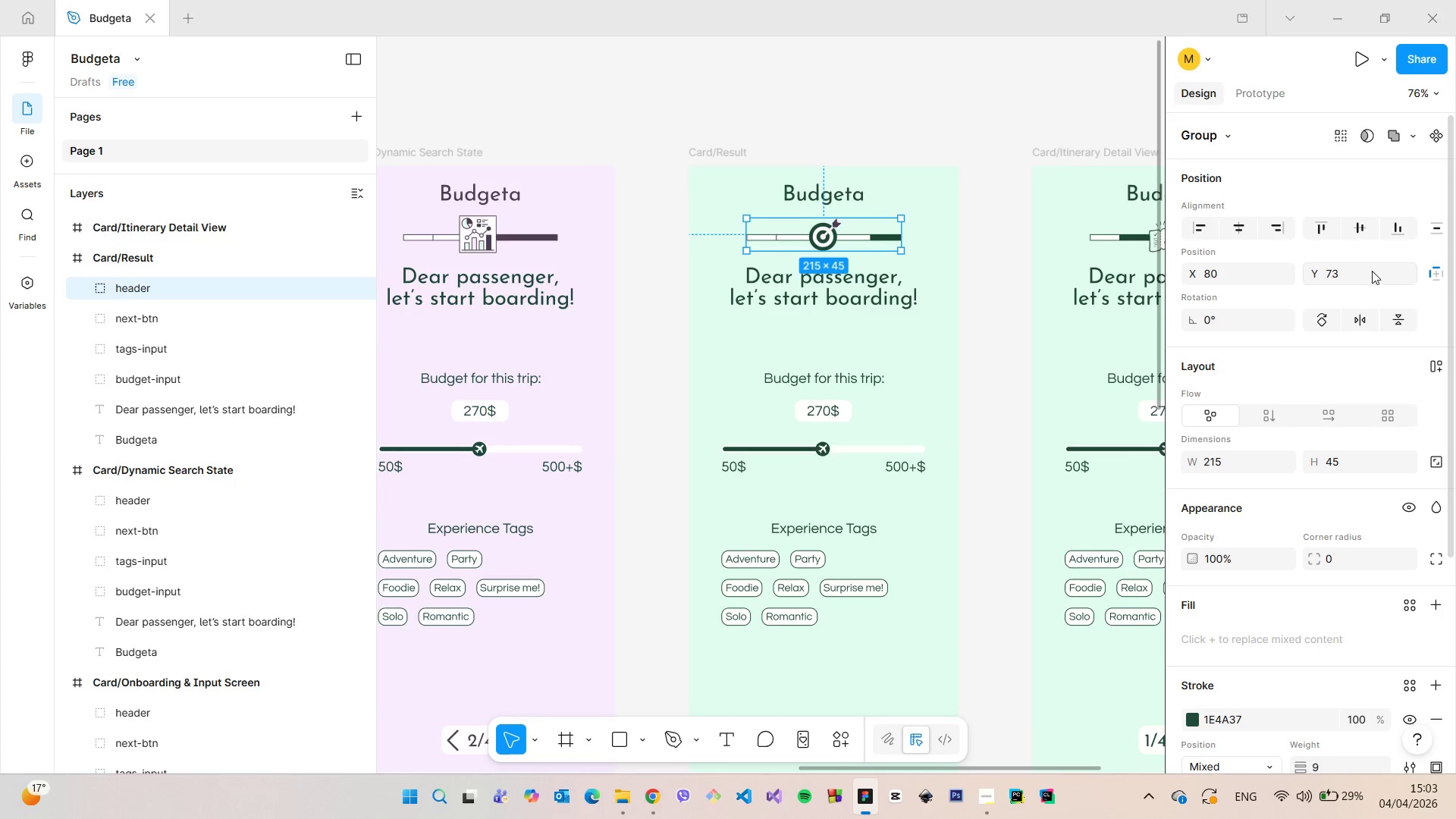 
left_click([1372, 271])
 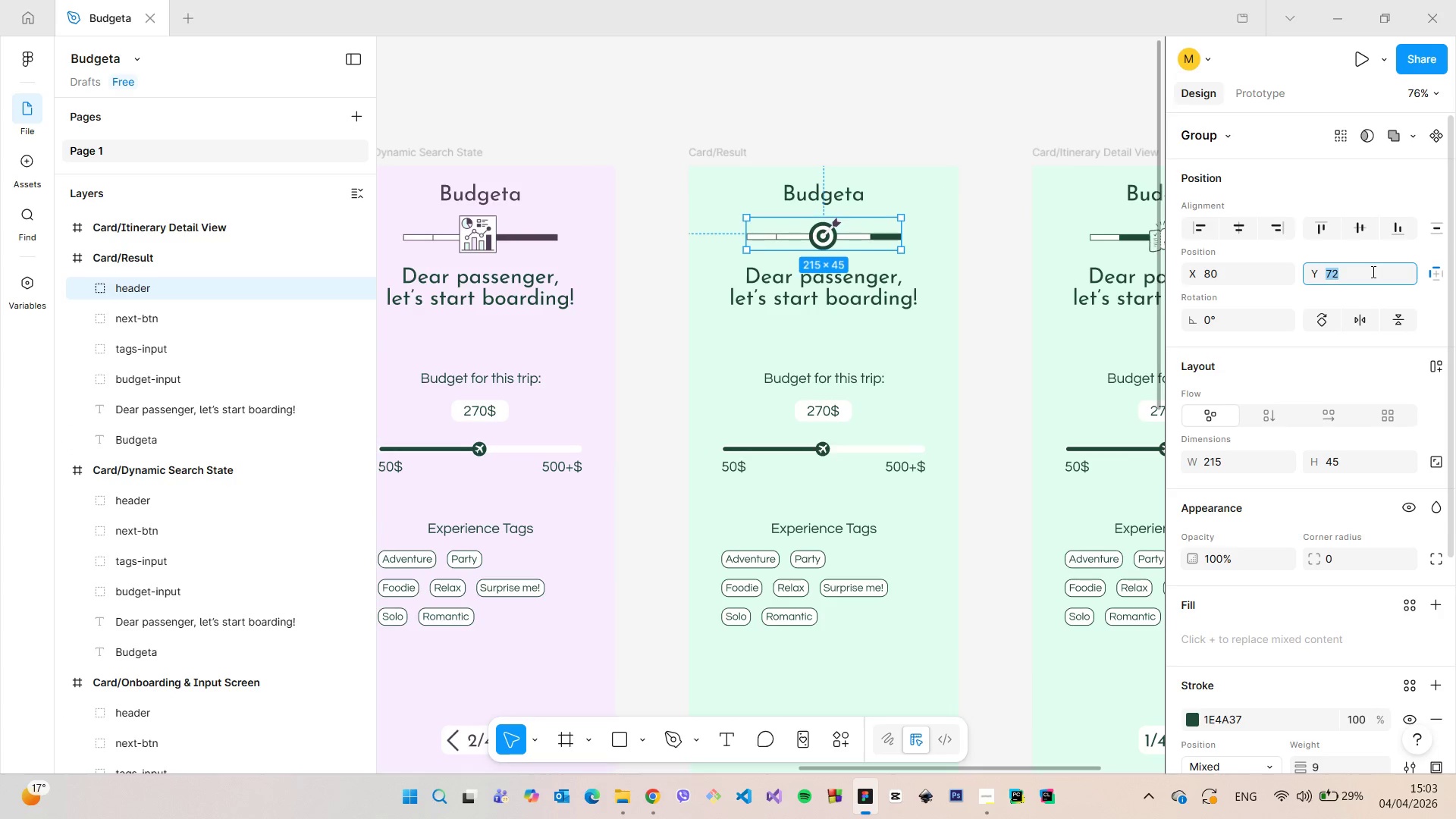 
key(ArrowDown)
 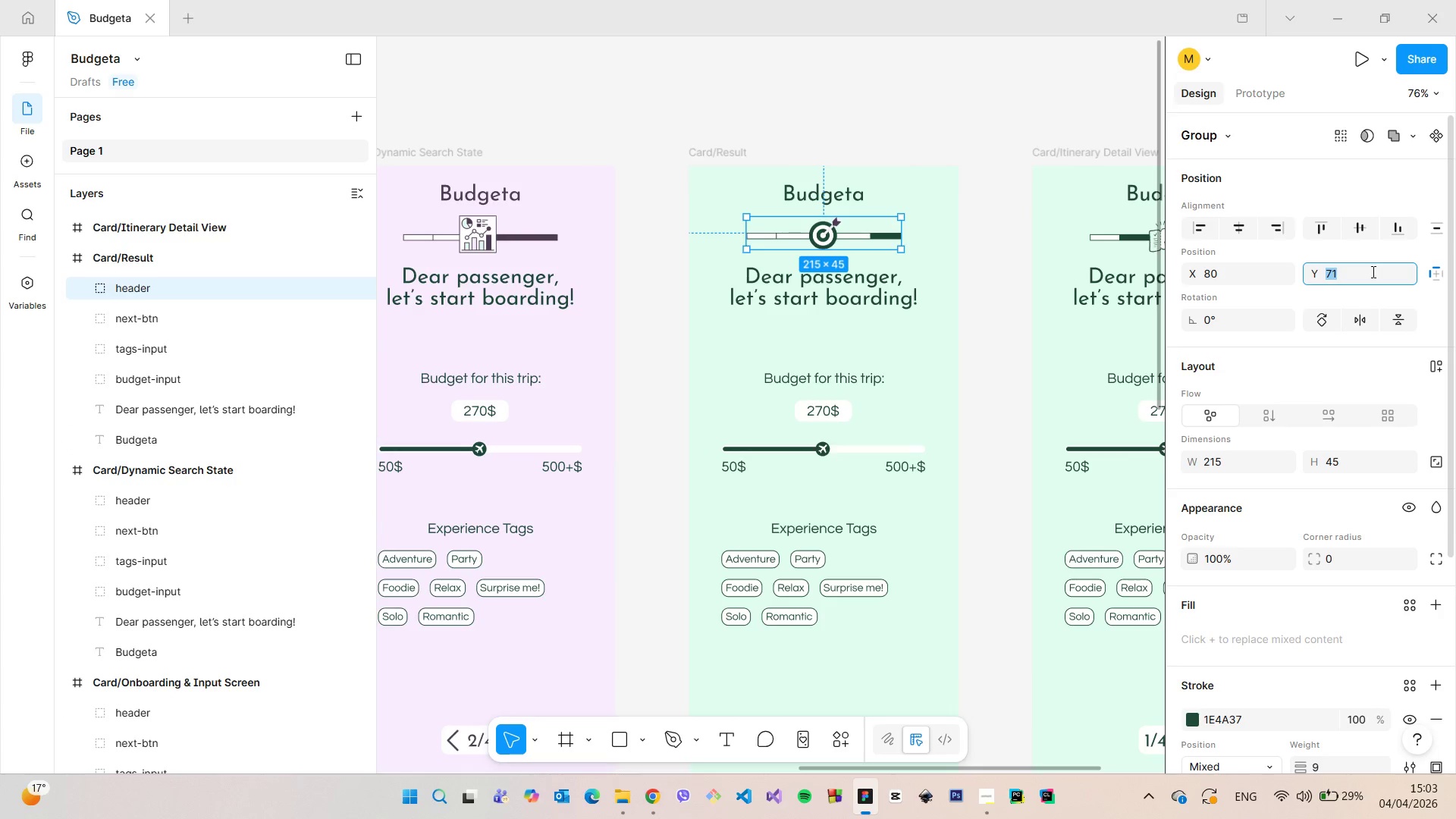 
key(ArrowDown)
 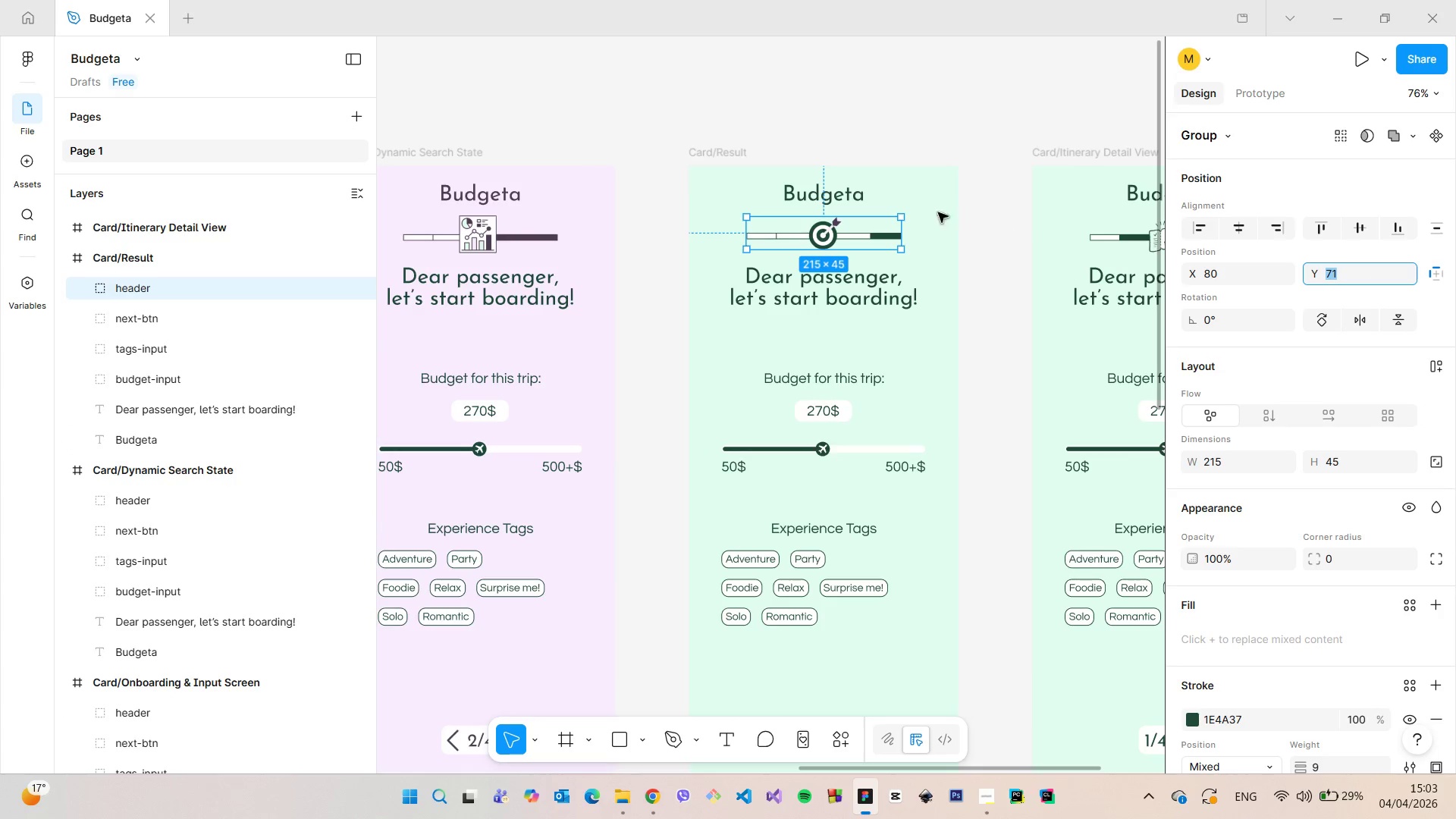 
hold_key(key=AltLeft, duration=0.86)
 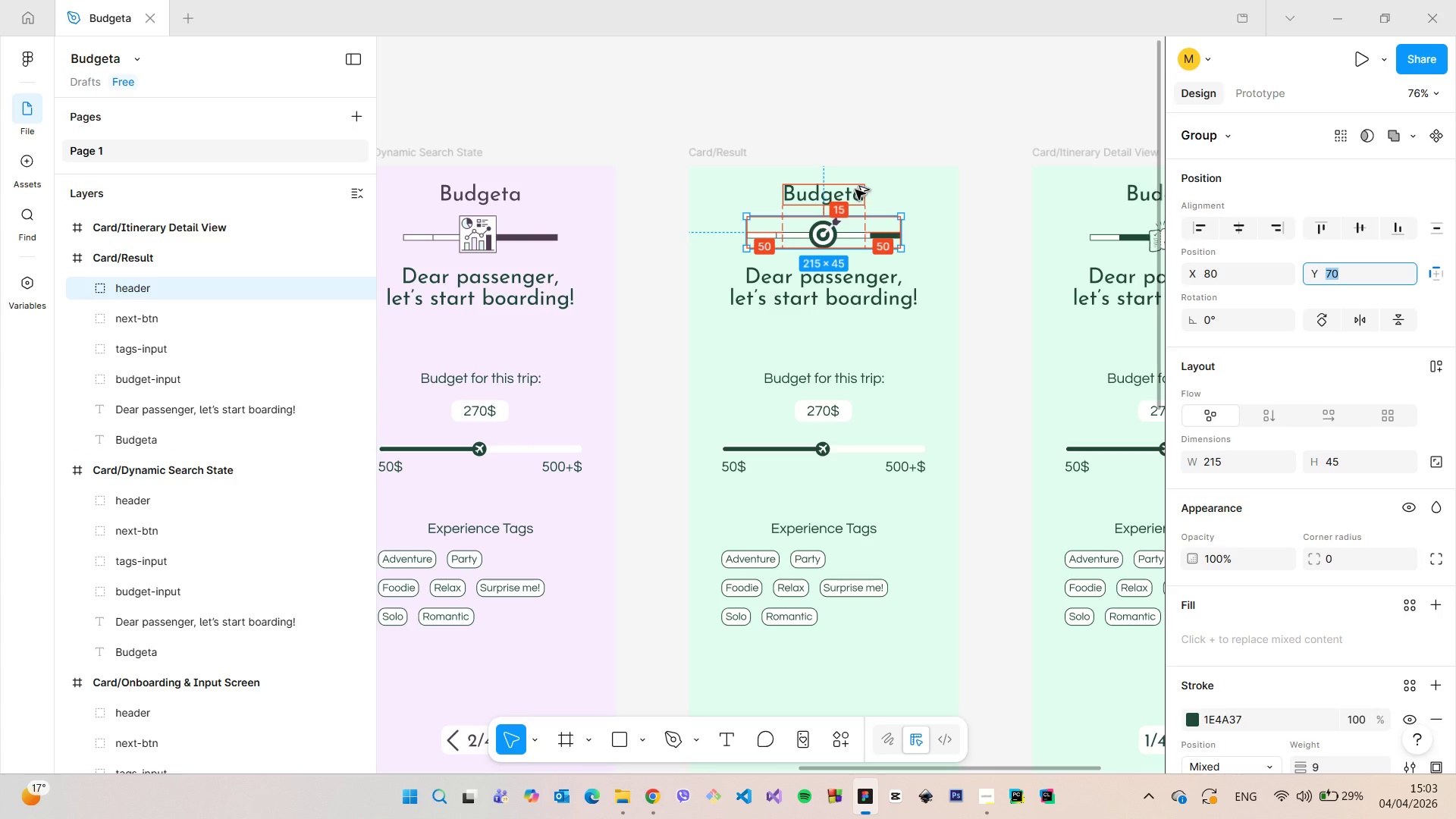 
key(ArrowDown)
 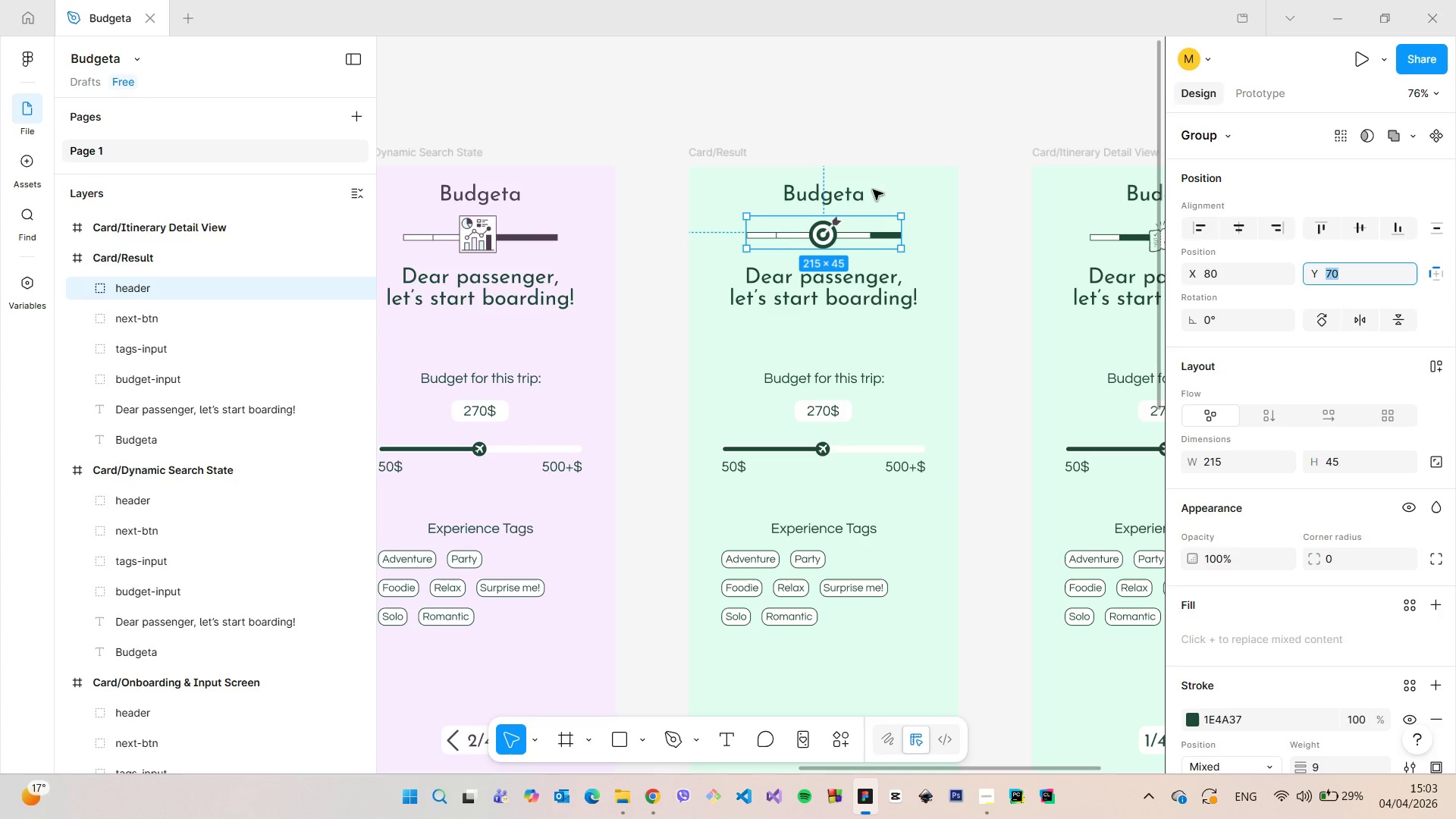 
hold_key(key=AltLeft, duration=1.17)
 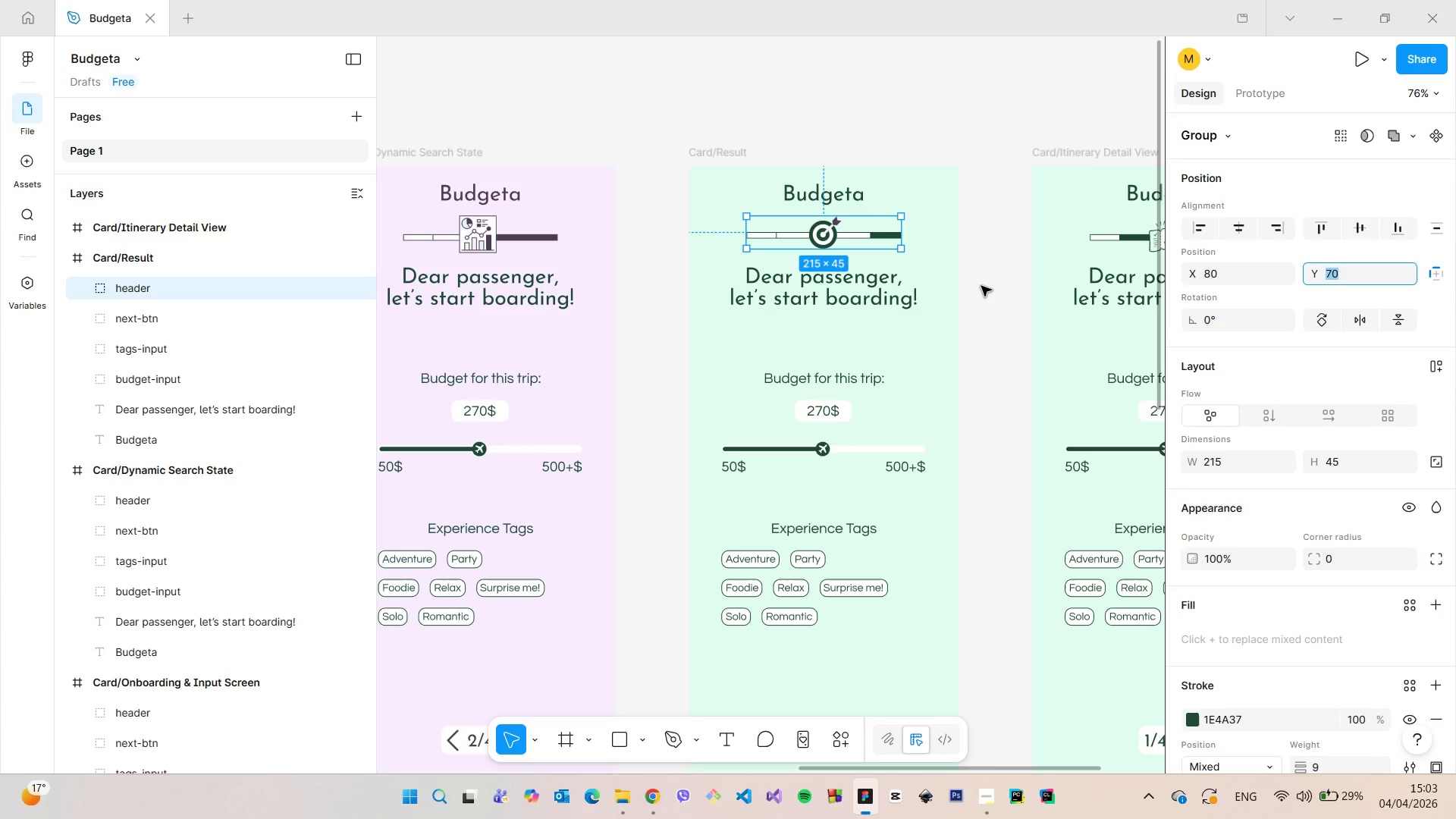 
left_click([981, 286])
 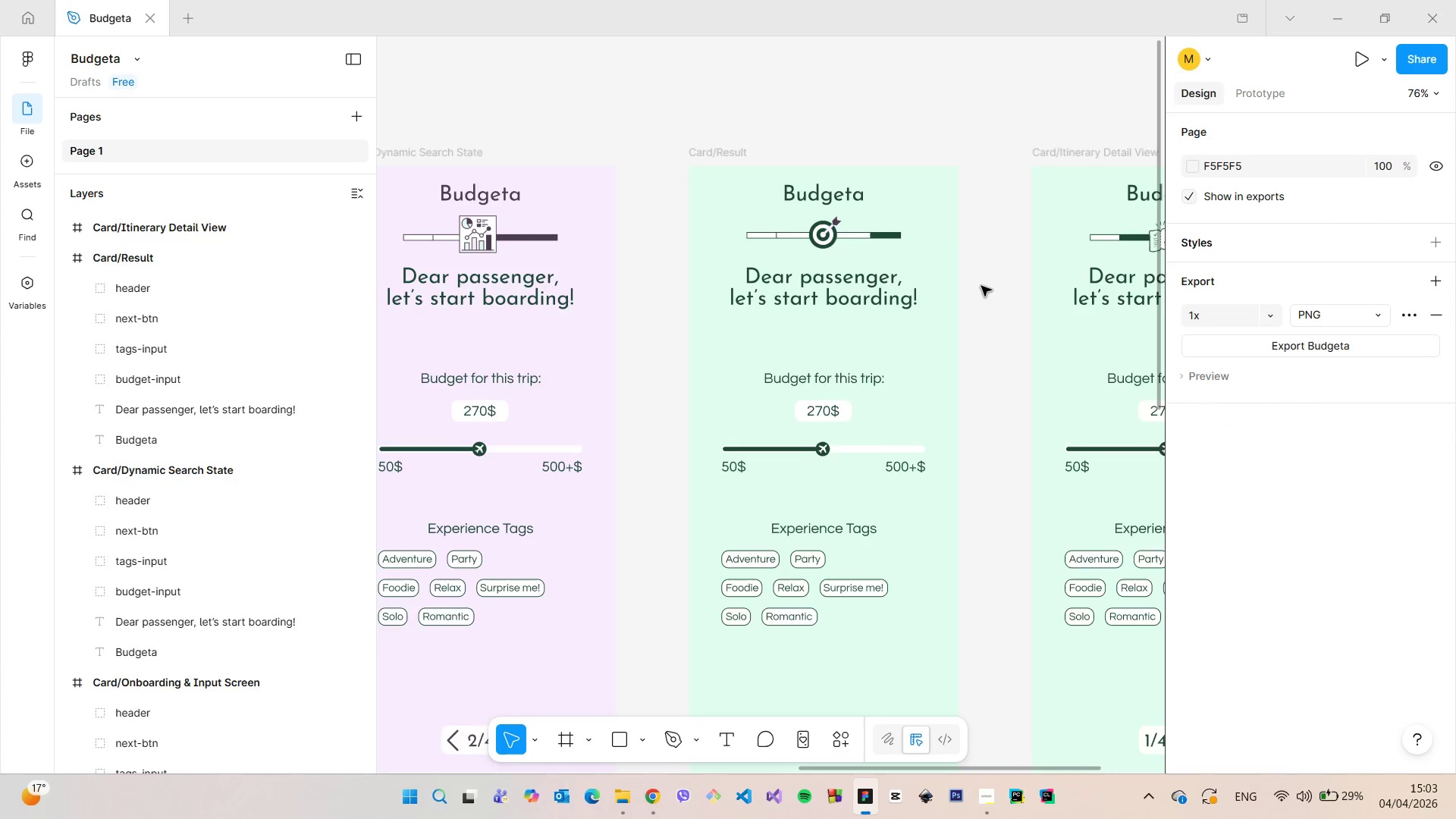 
scroll: coordinate [980, 286], scroll_direction: down, amount: 11.0
 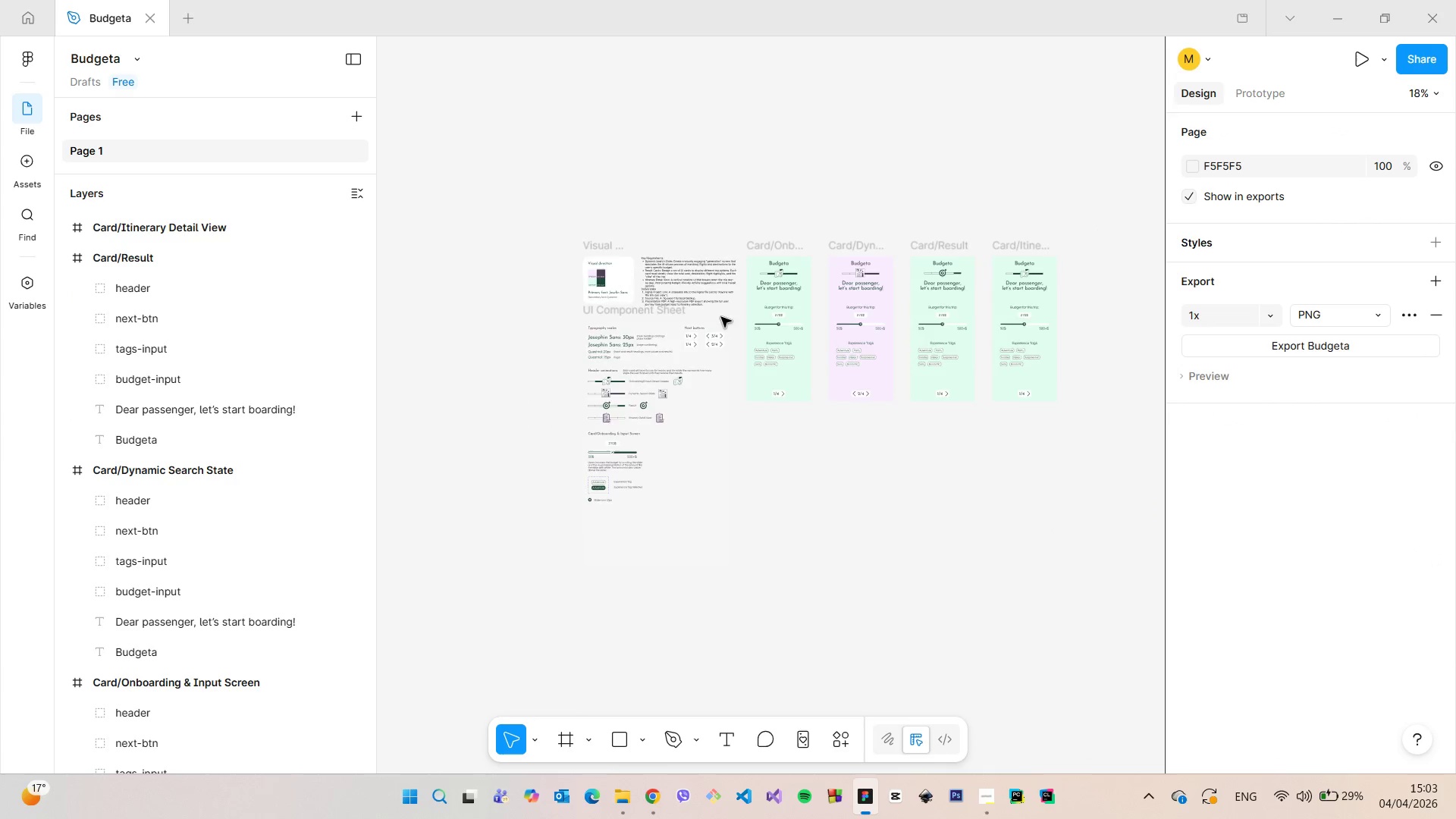 
scroll: coordinate [731, 367], scroll_direction: up, amount: 9.0
 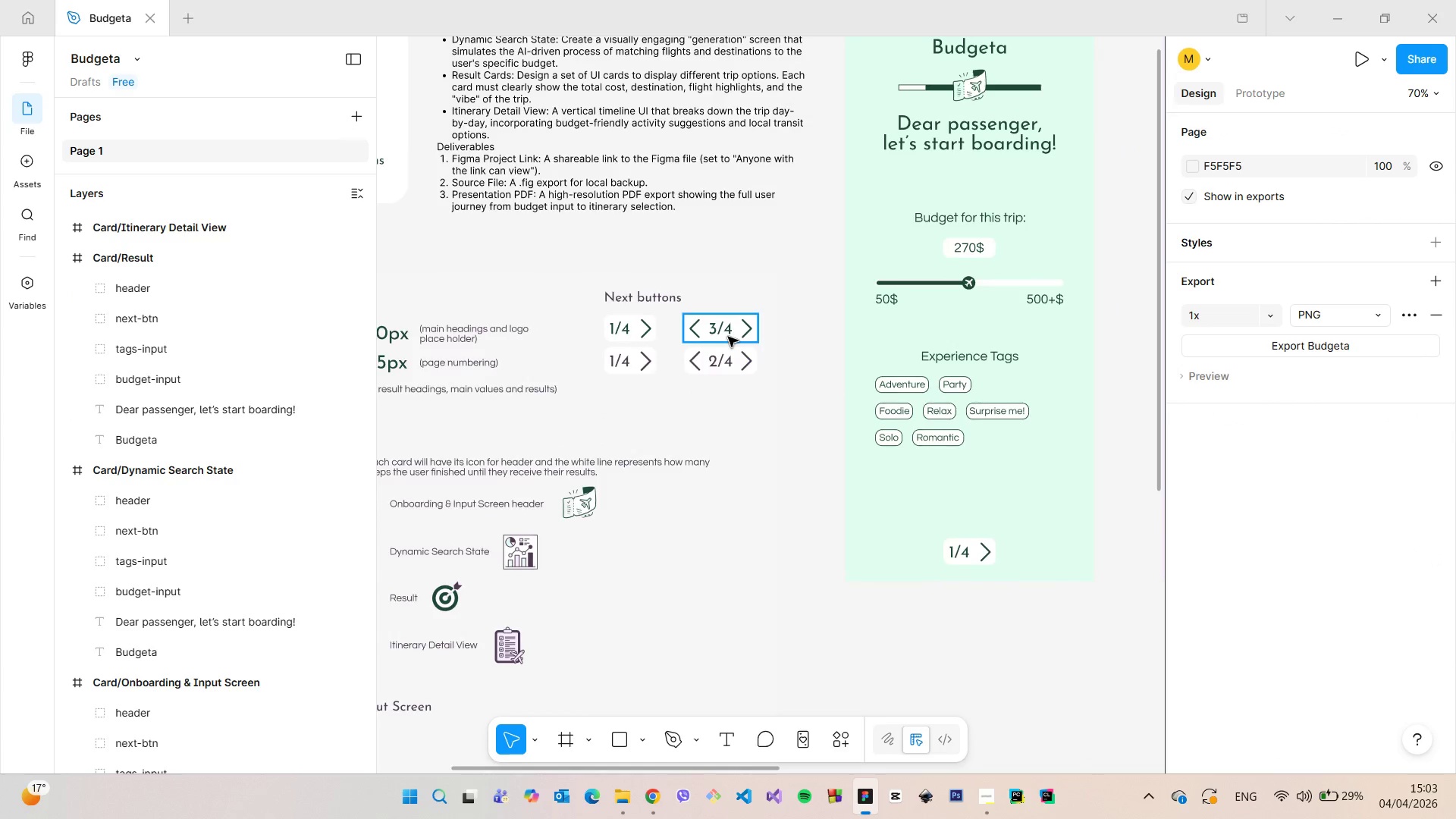 
left_click([728, 336])
 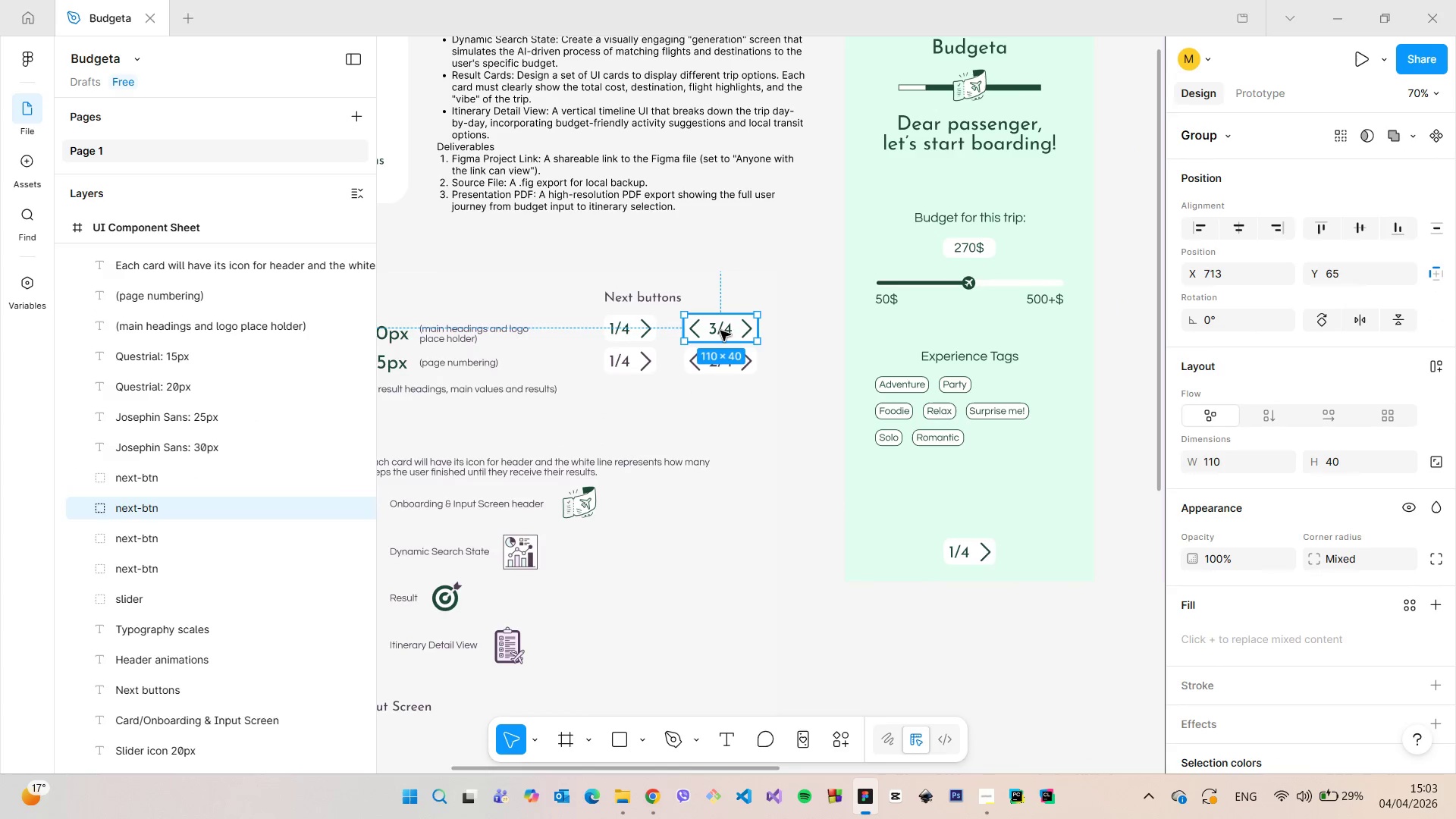 
hold_key(key=AltLeft, duration=1.52)
left_click_drag(start_coordinate=[720, 331], to_coordinate=[959, 531])
 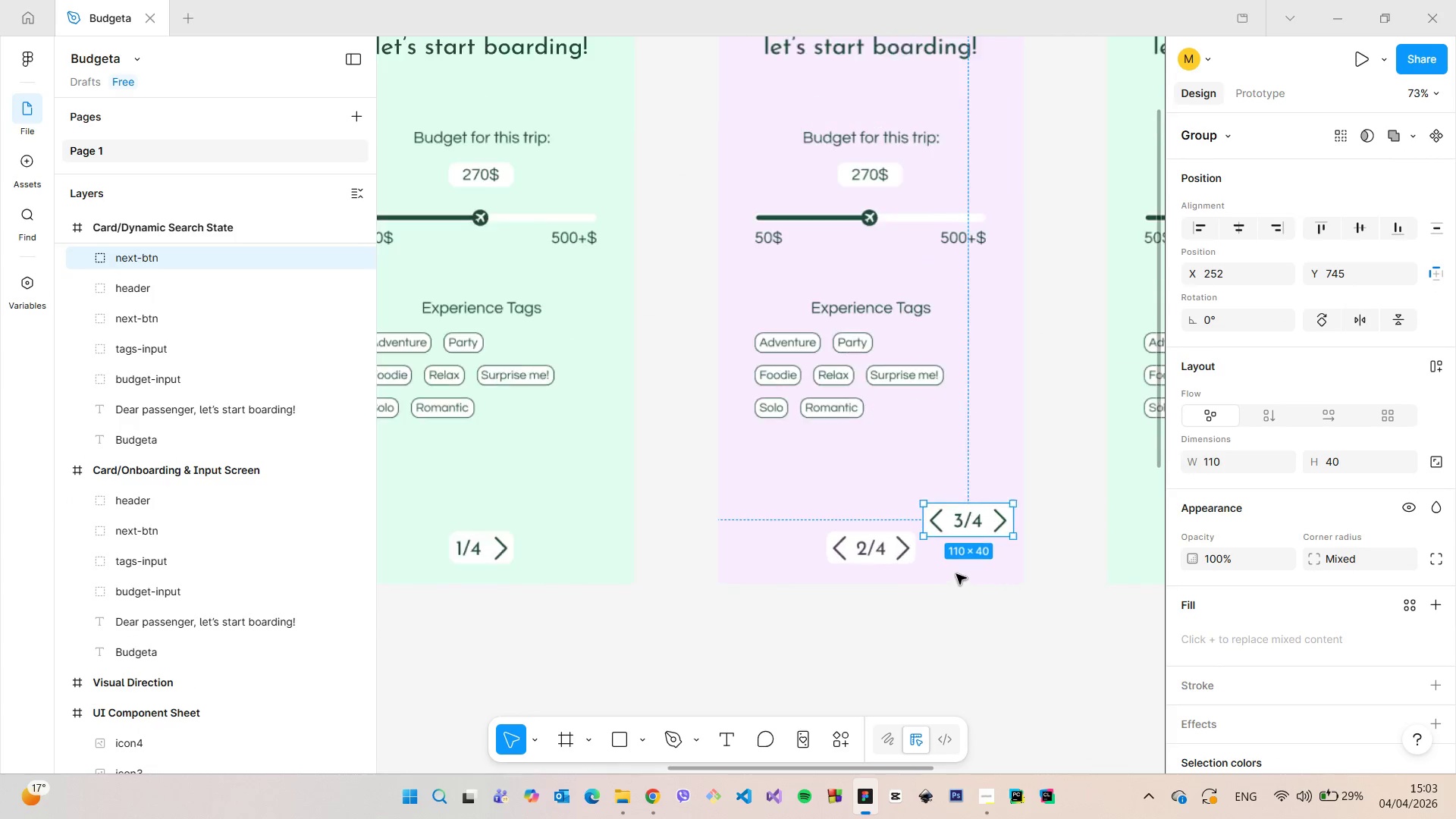 
hold_key(key=AltLeft, duration=0.38)
 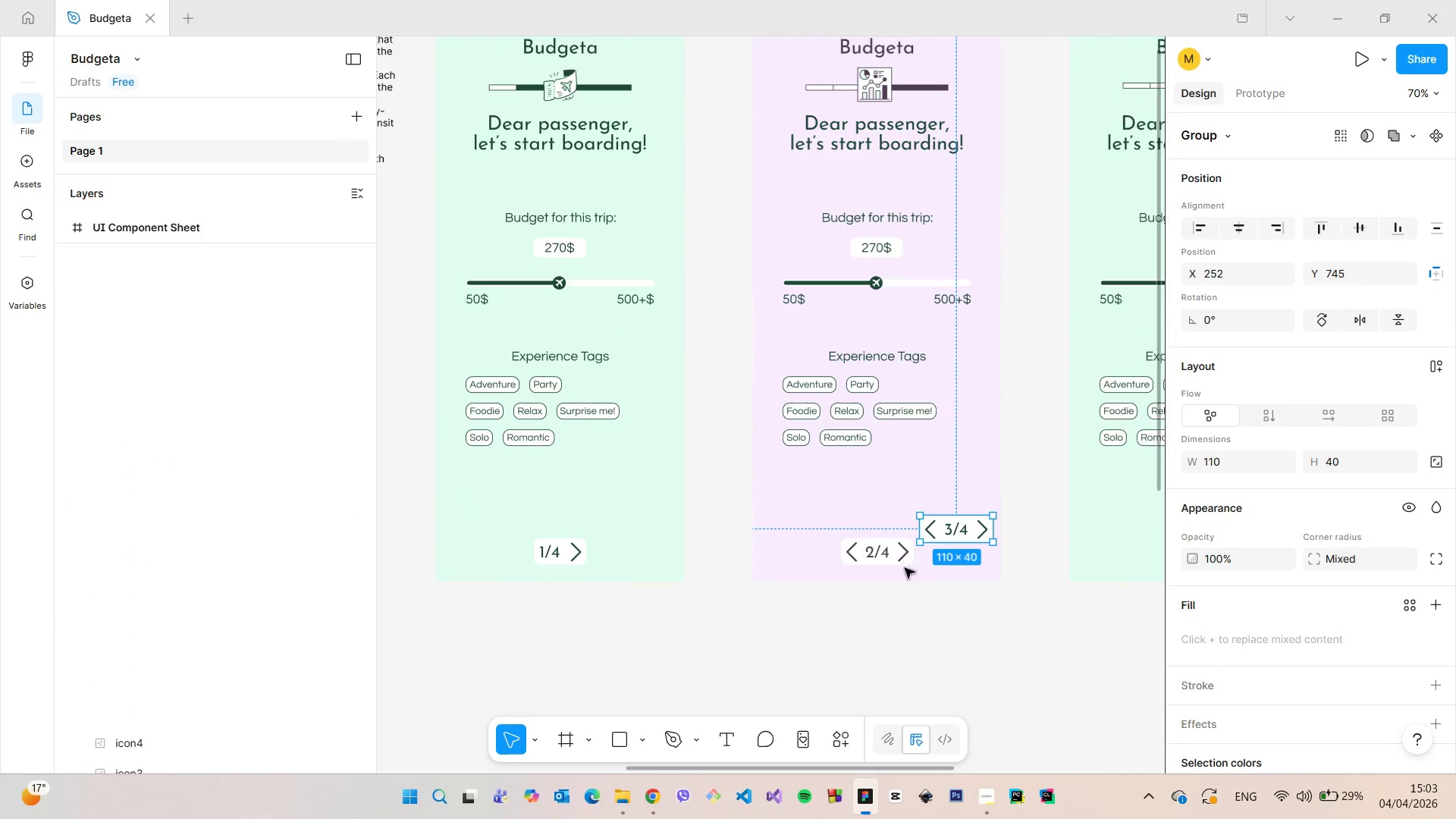 
scroll: coordinate [959, 556], scroll_direction: up, amount: 14.0
 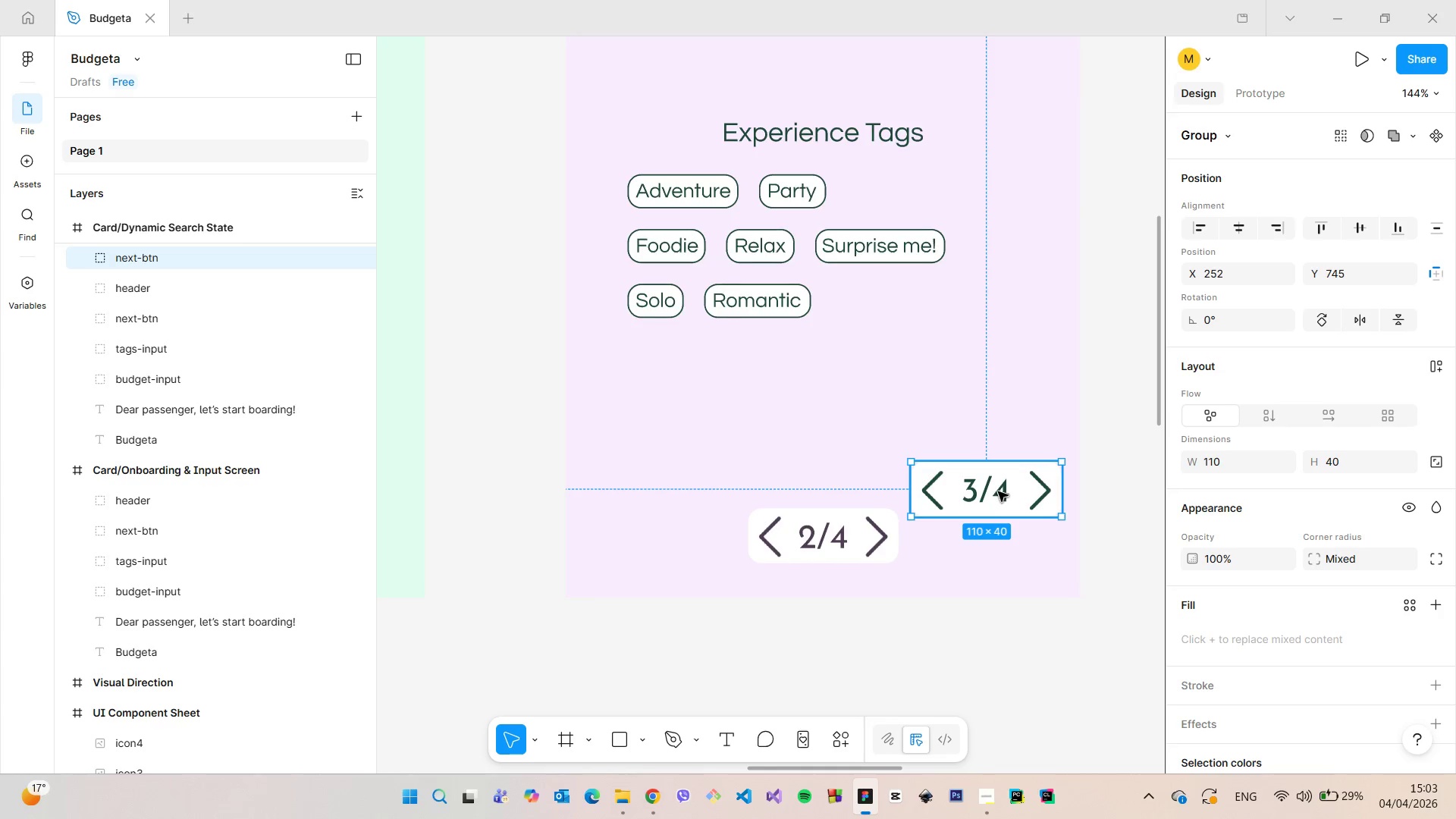 
left_click_drag(start_coordinate=[998, 491], to_coordinate=[837, 536])
 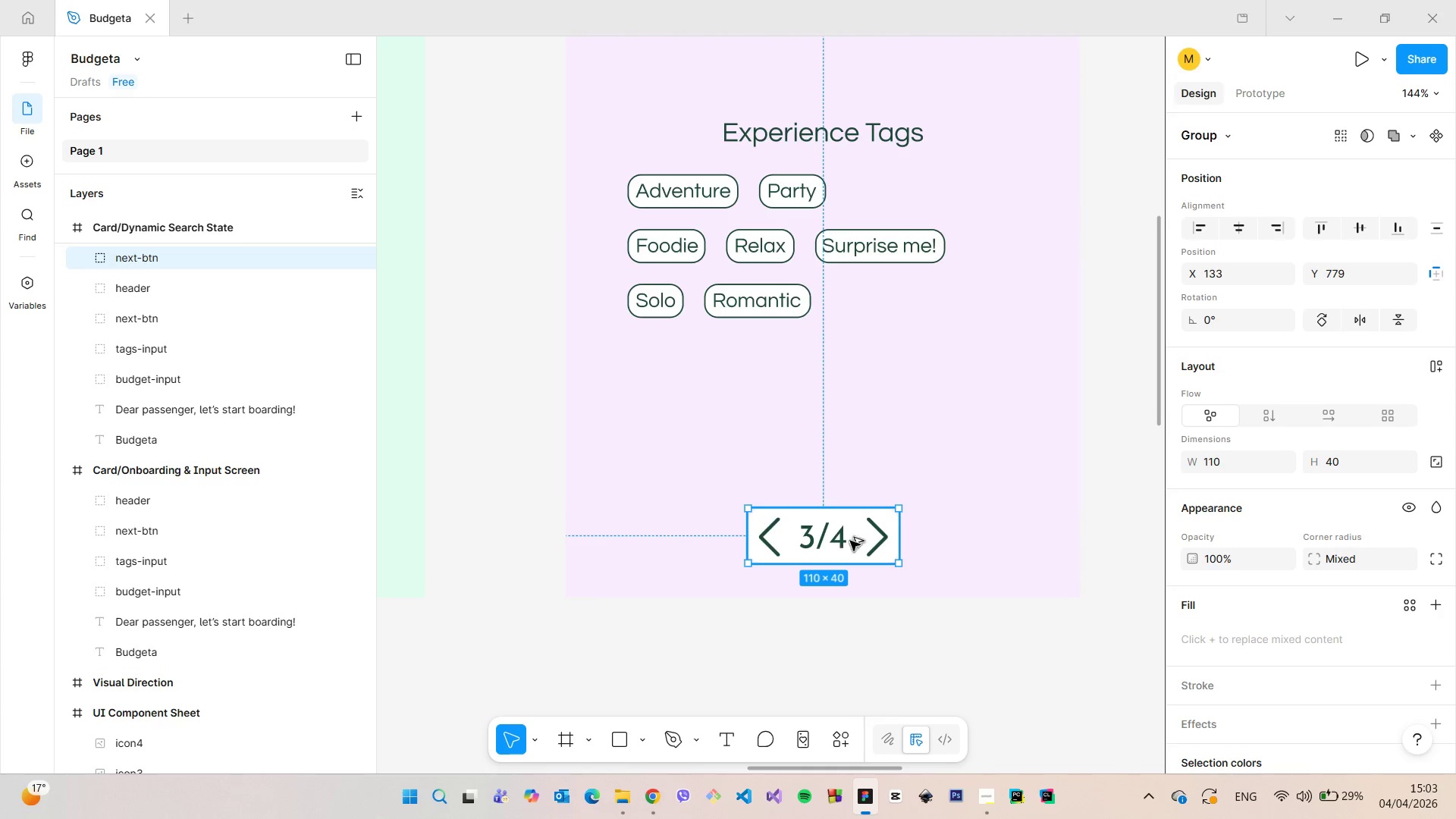 
hold_key(key=AltLeft, duration=1.24)
 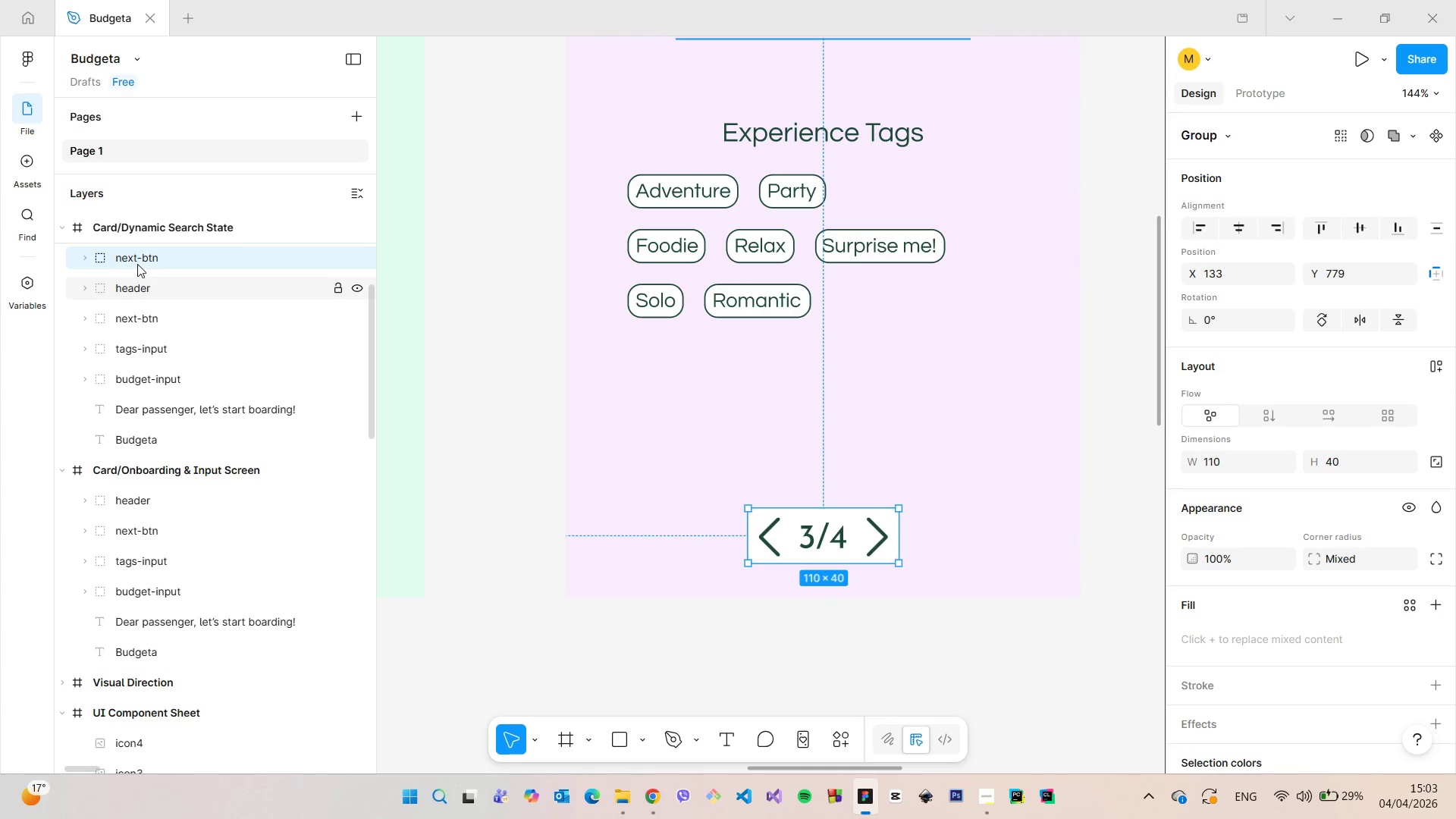 
left_click_drag(start_coordinate=[136, 260], to_coordinate=[142, 326])
 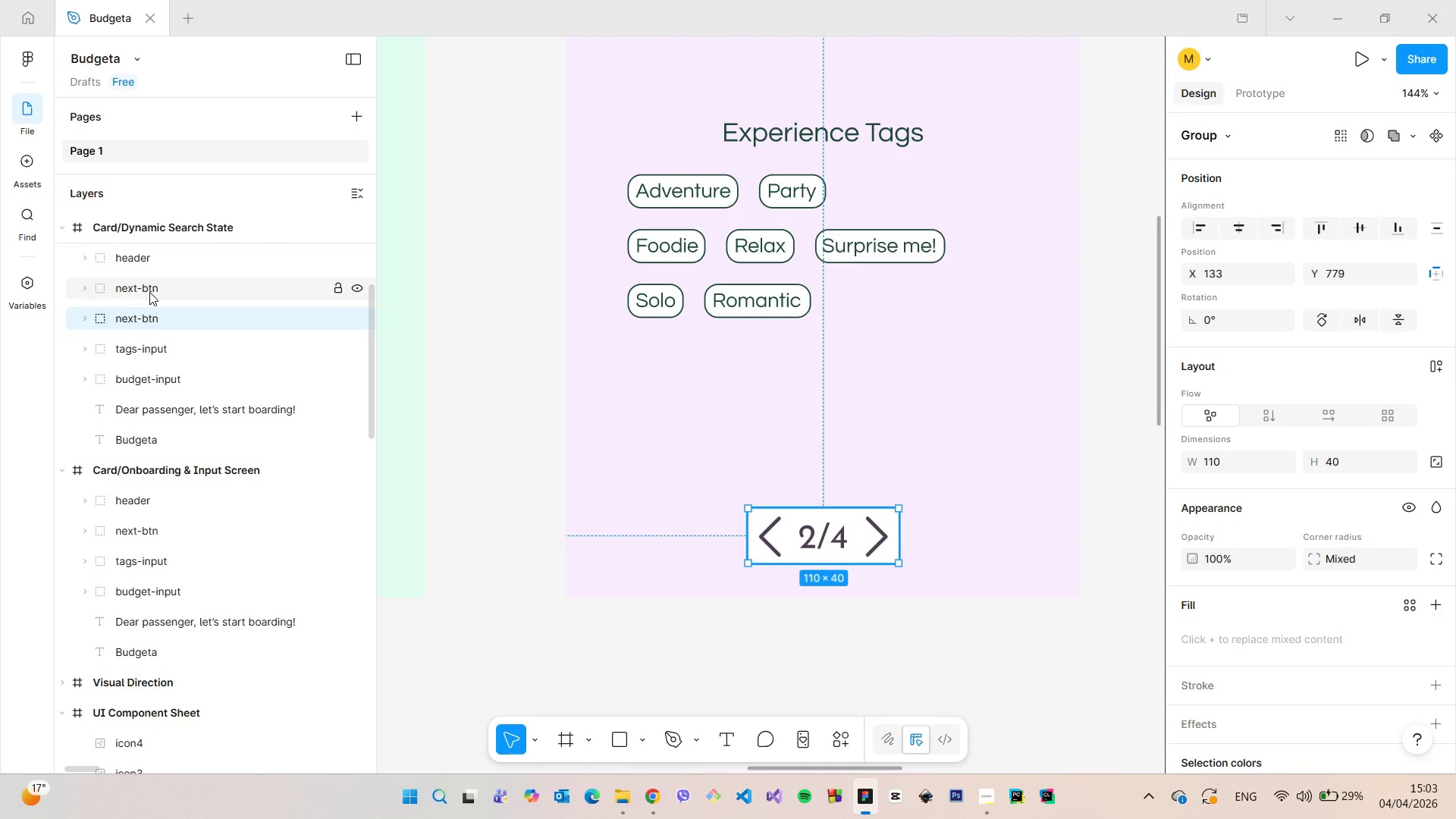 
left_click([149, 292])
 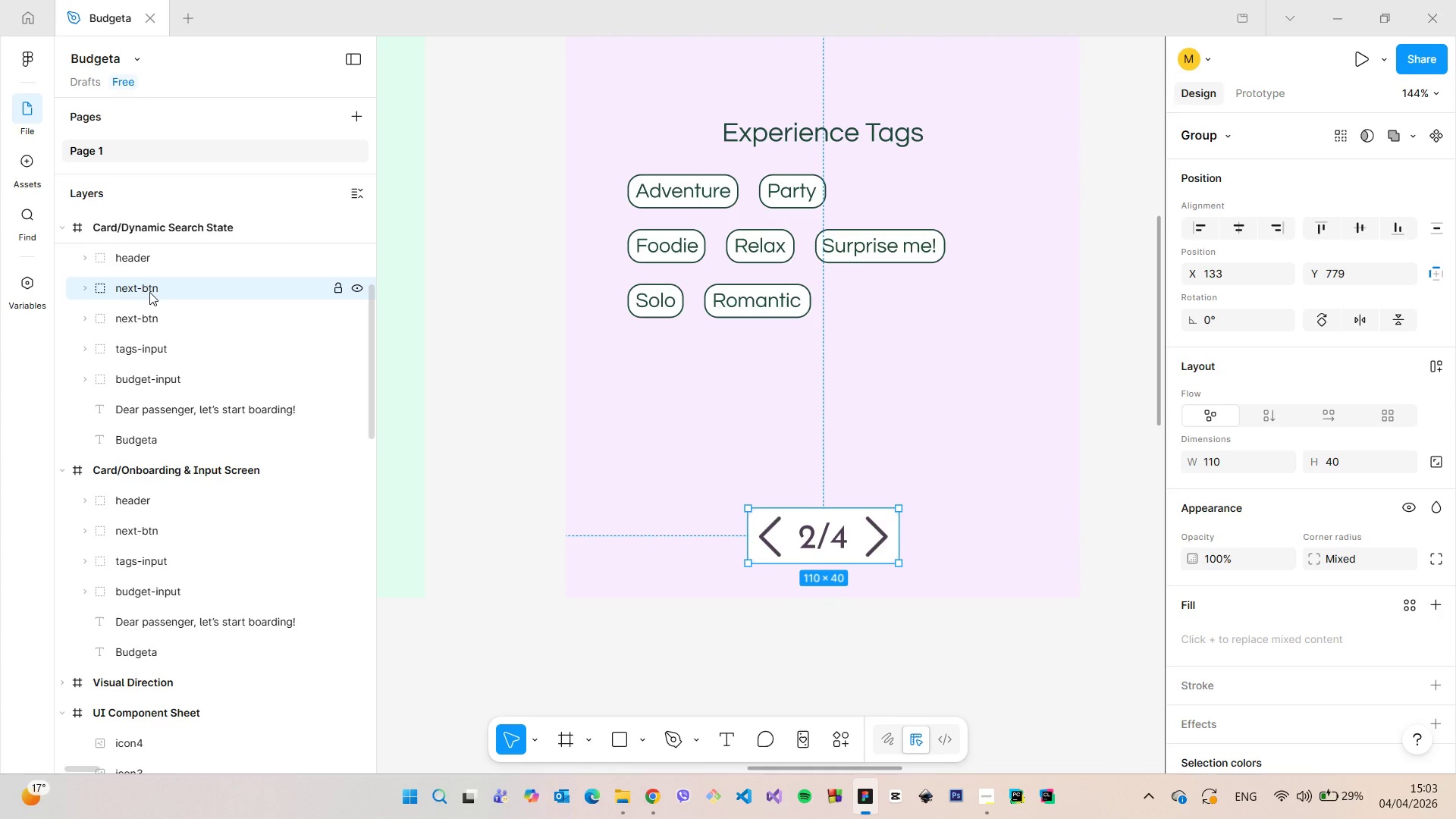 
key(Backspace)
 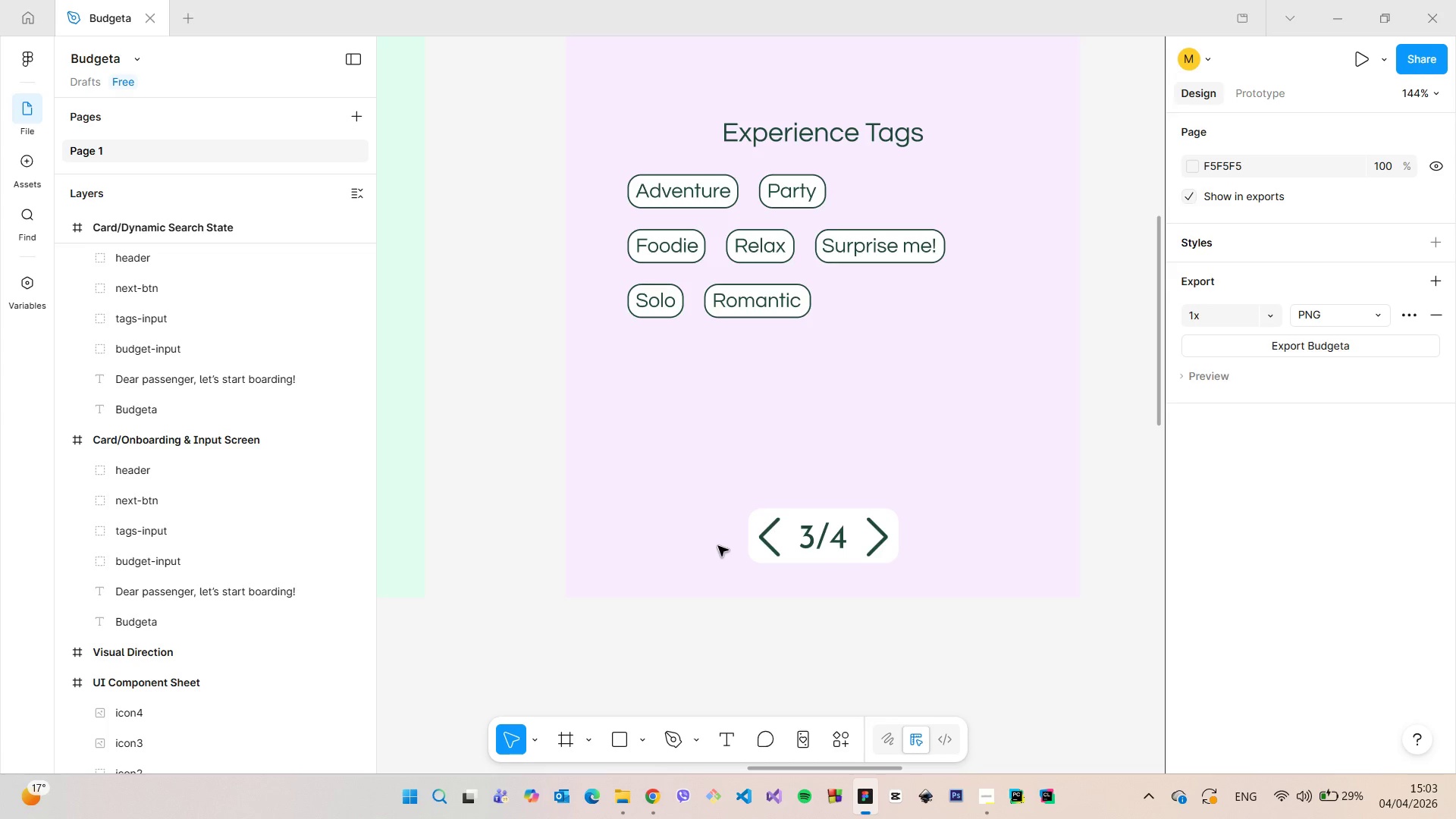 
scroll: coordinate [718, 546], scroll_direction: down, amount: 11.0
 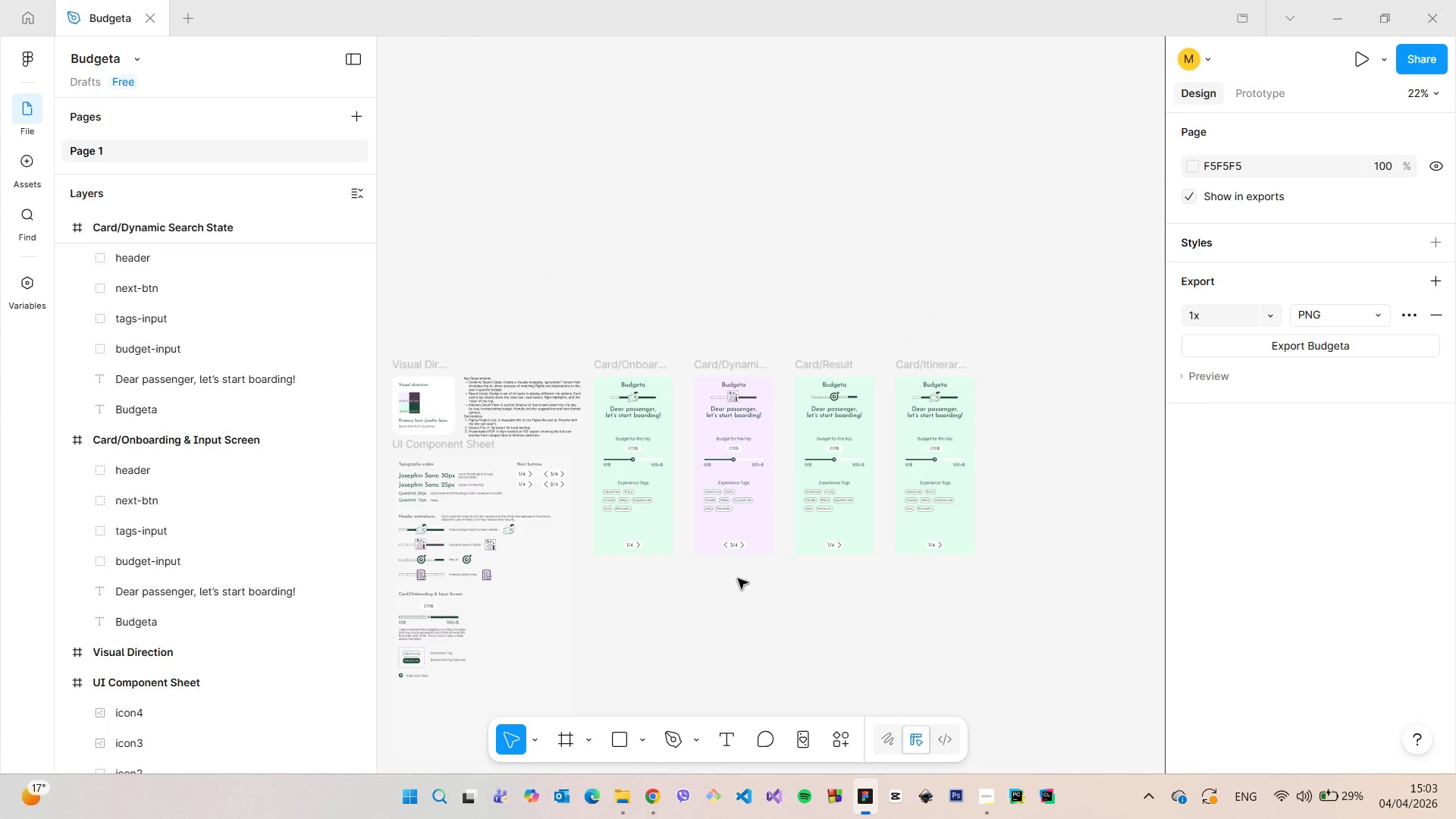 
key(Control+Z)
 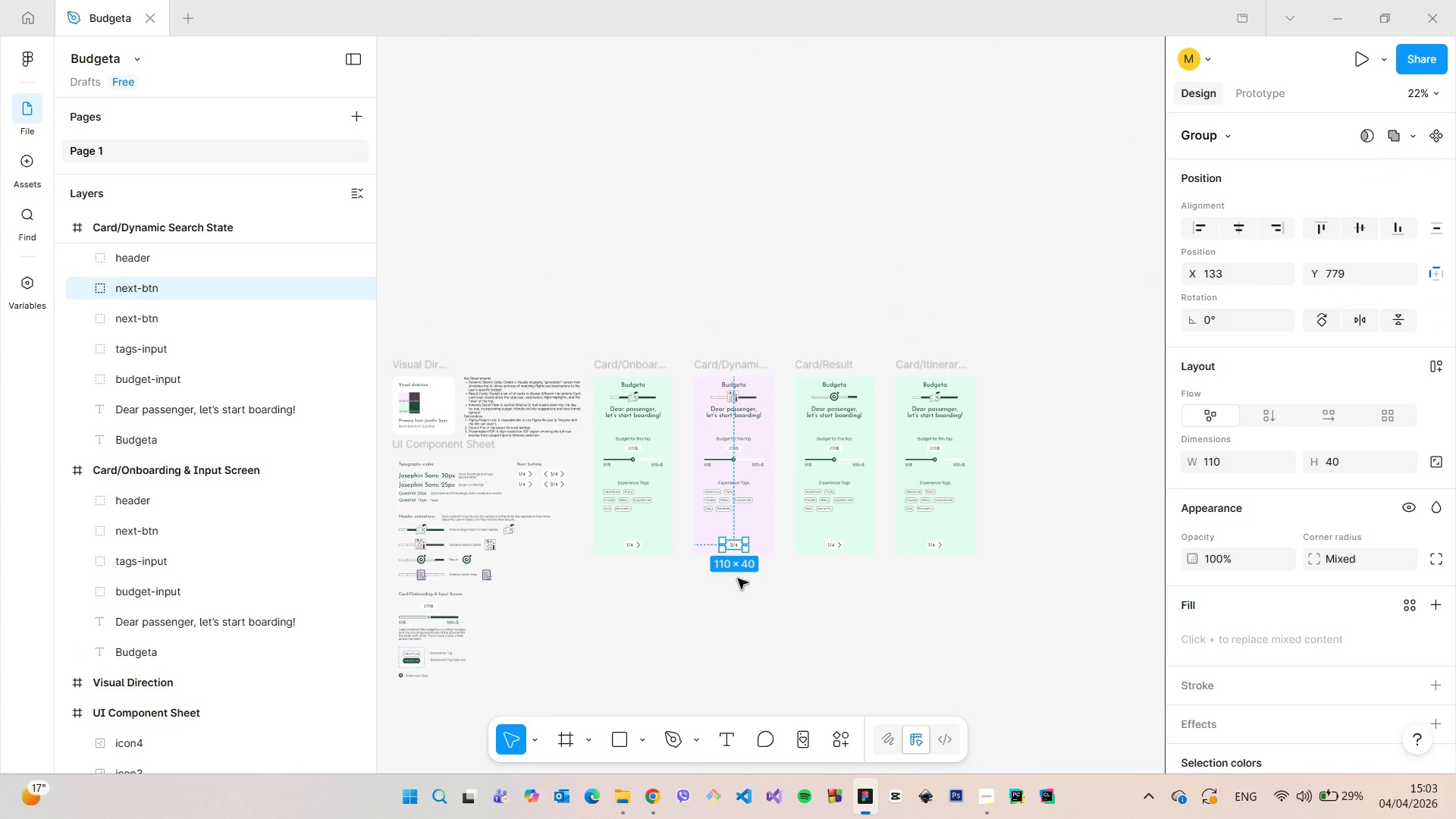 
key(Control+Z)
 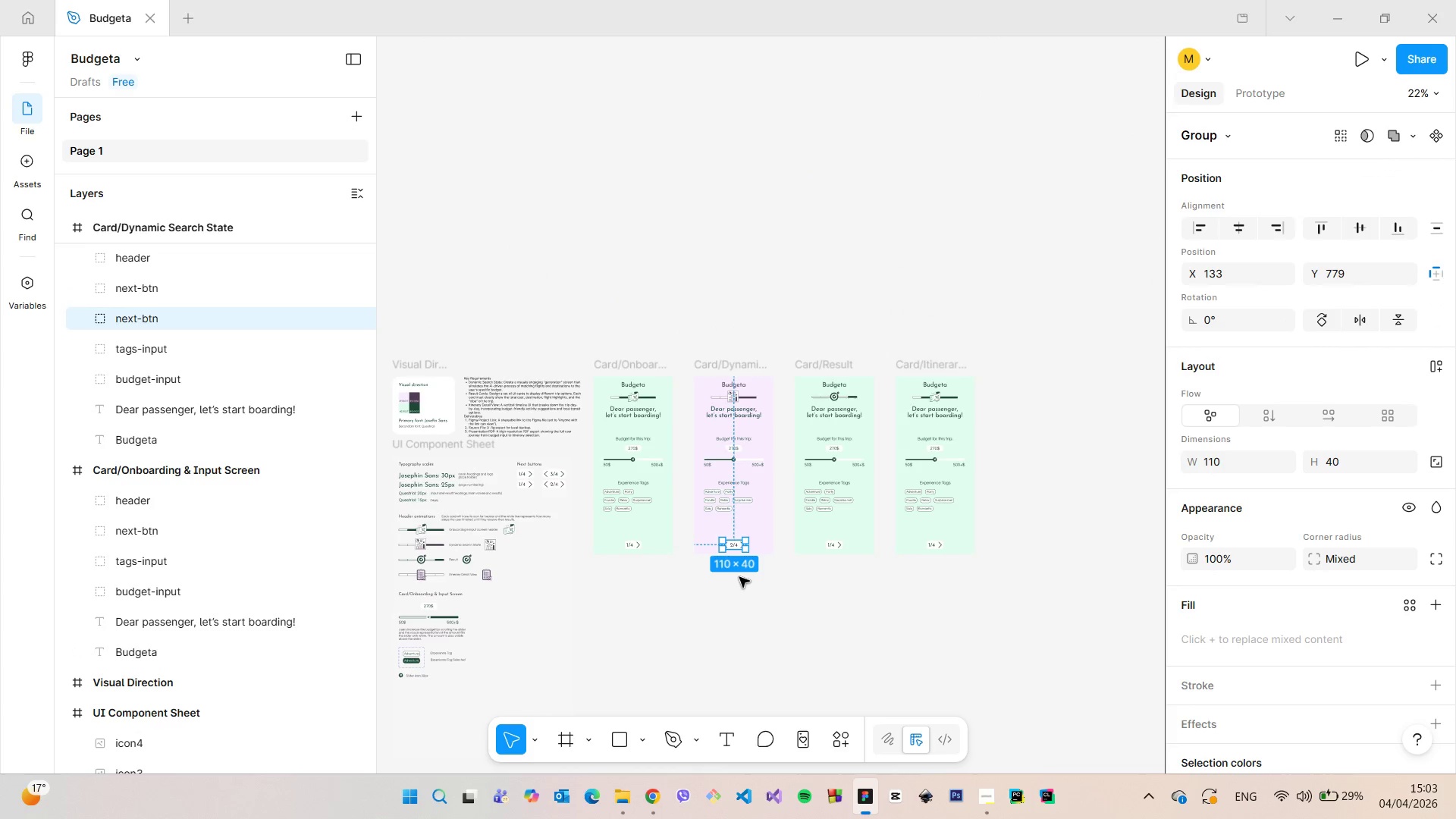 
left_click([742, 566])
 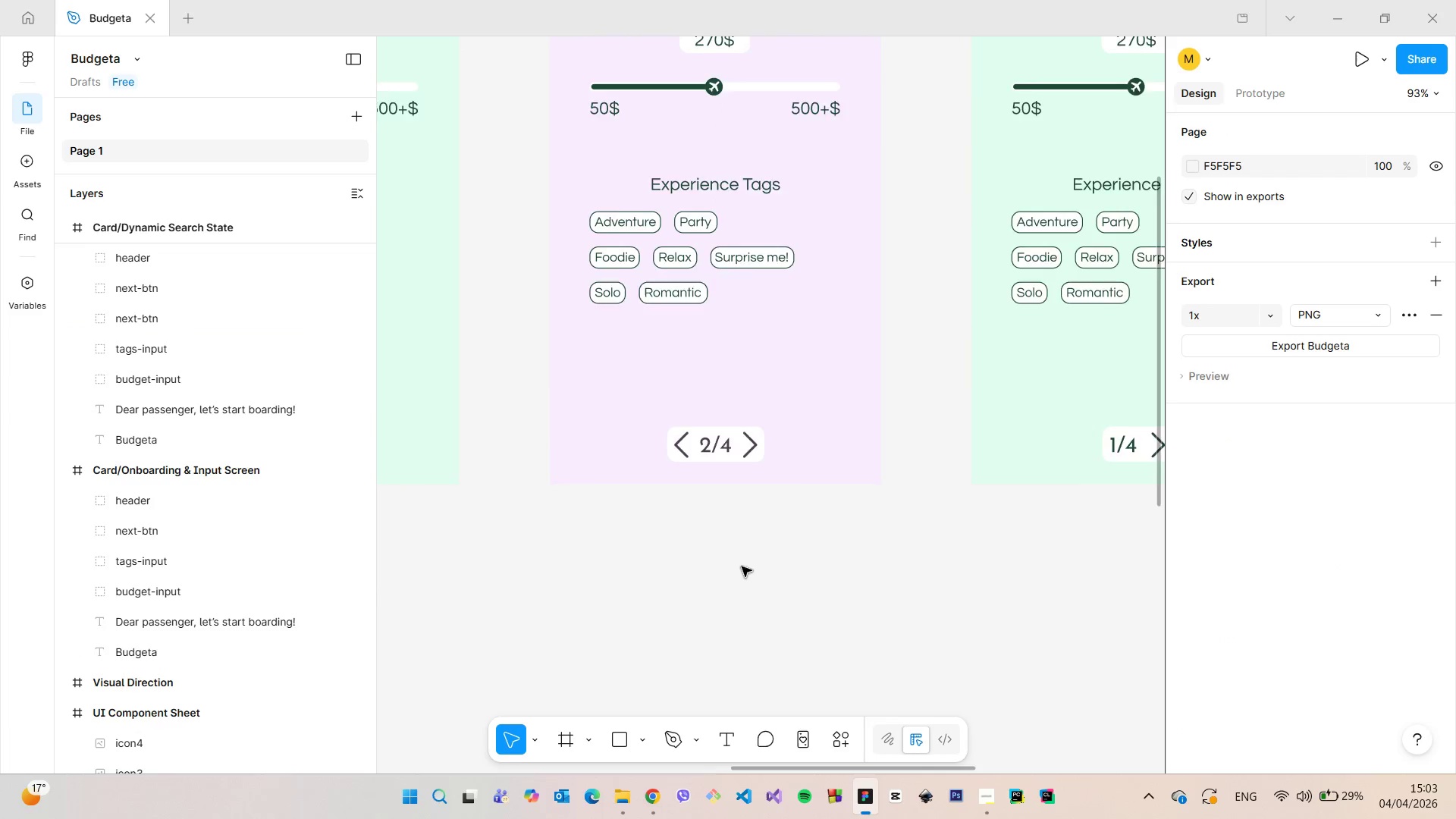 
scroll: coordinate [741, 576], scroll_direction: up, amount: 11.0
 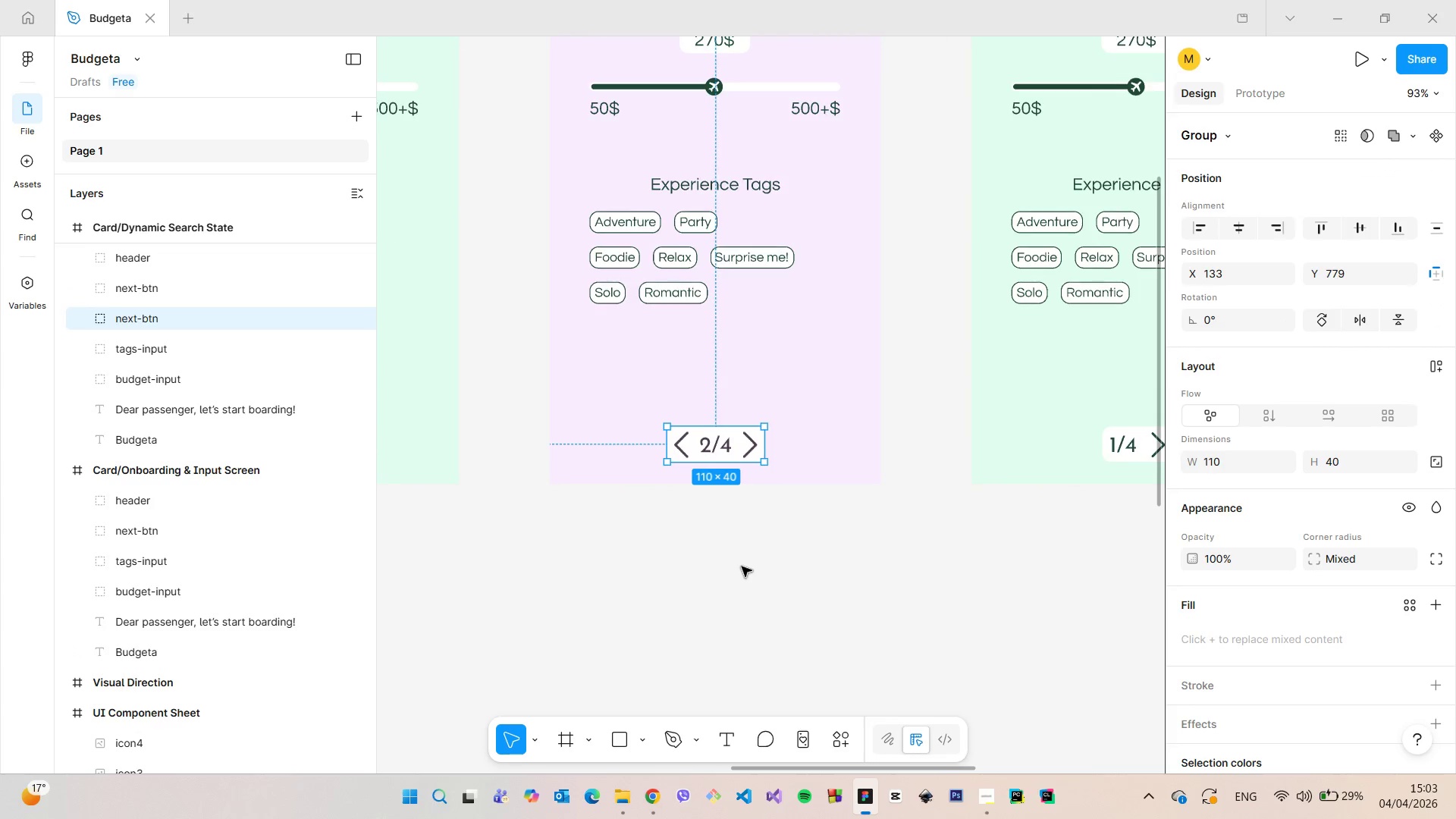 
scroll: coordinate [742, 566], scroll_direction: down, amount: 5.0
 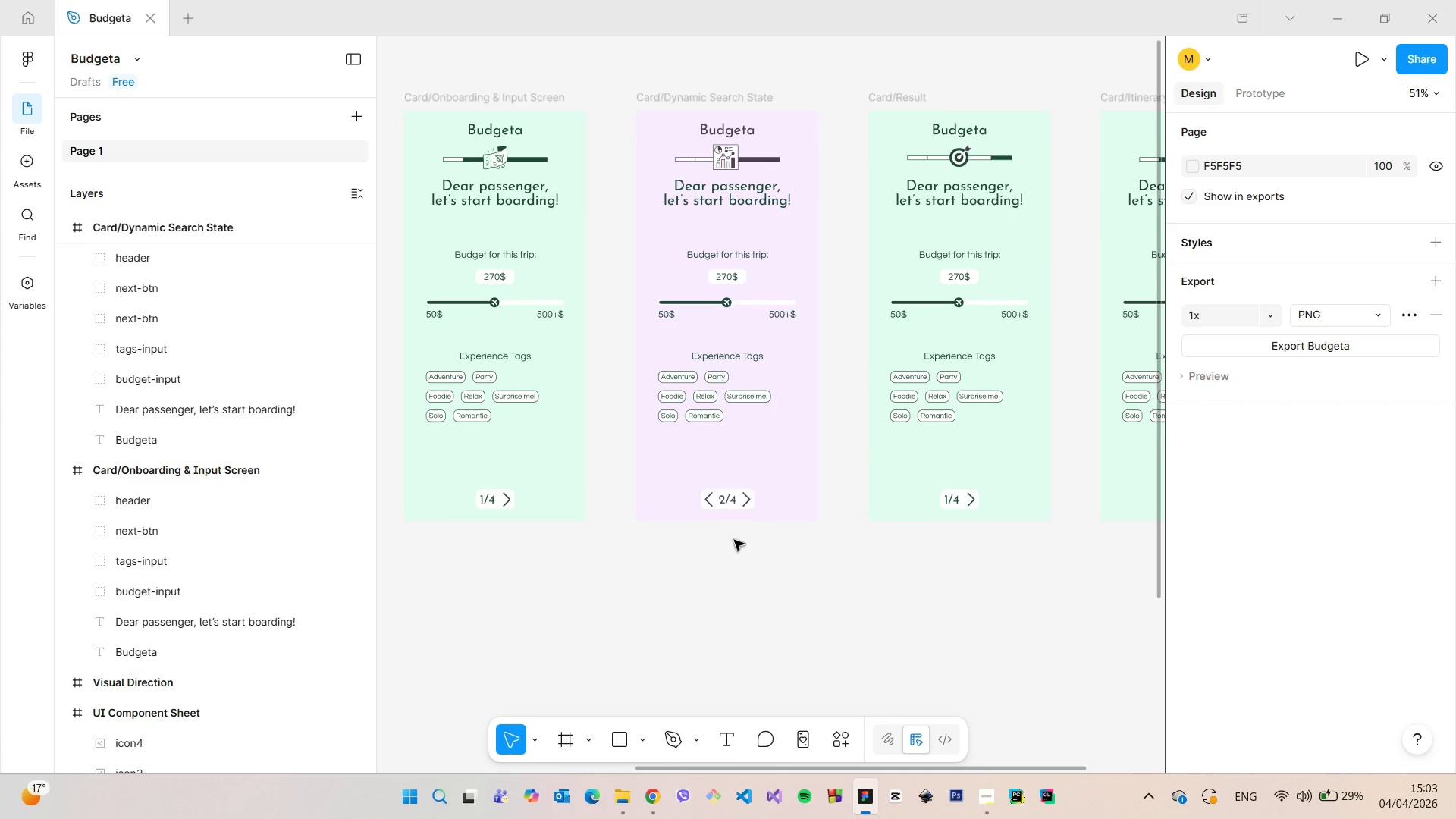 
scroll: coordinate [728, 512], scroll_direction: up, amount: 9.0
 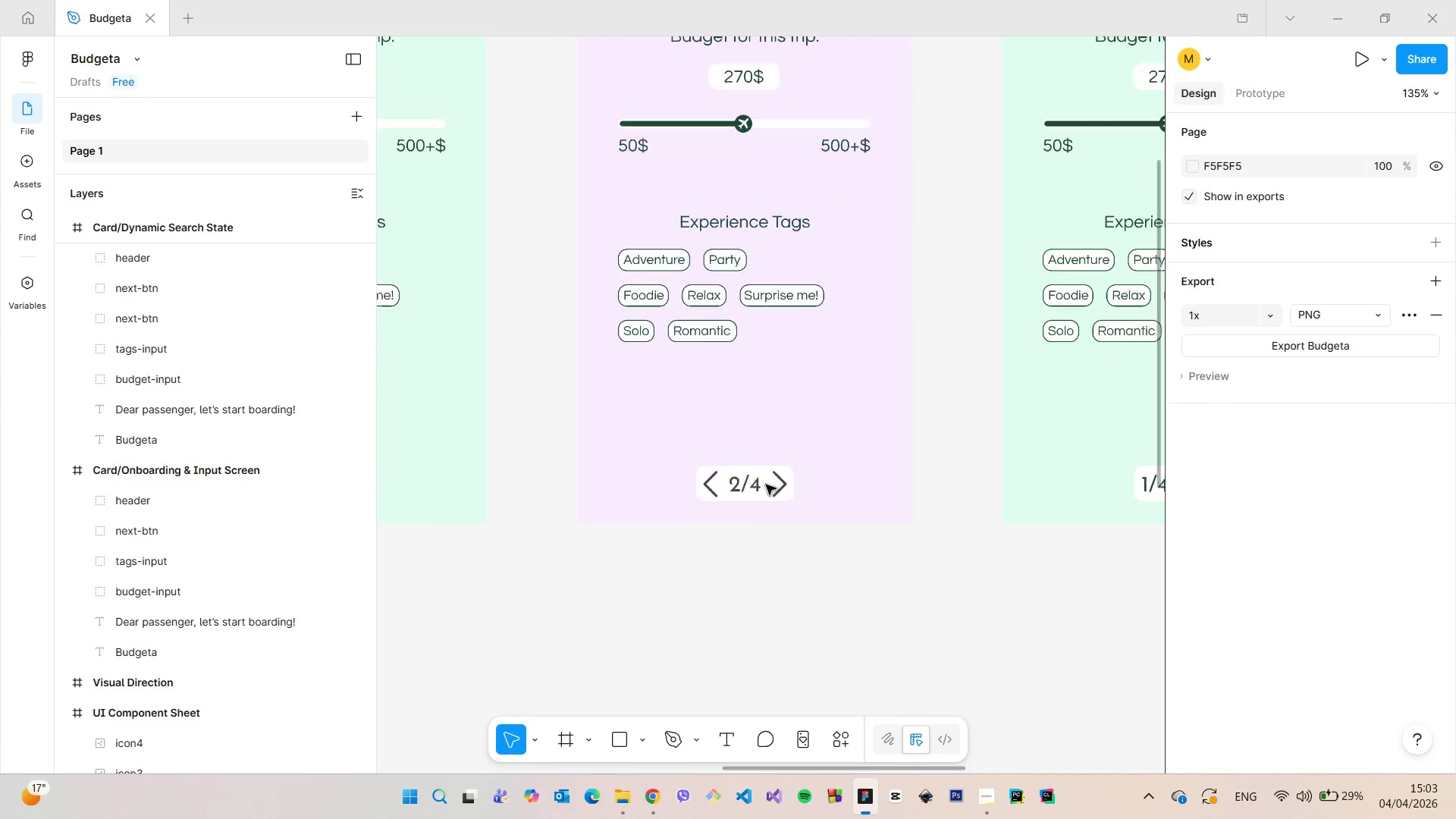 
scroll: coordinate [904, 483], scroll_direction: down, amount: 12.0
 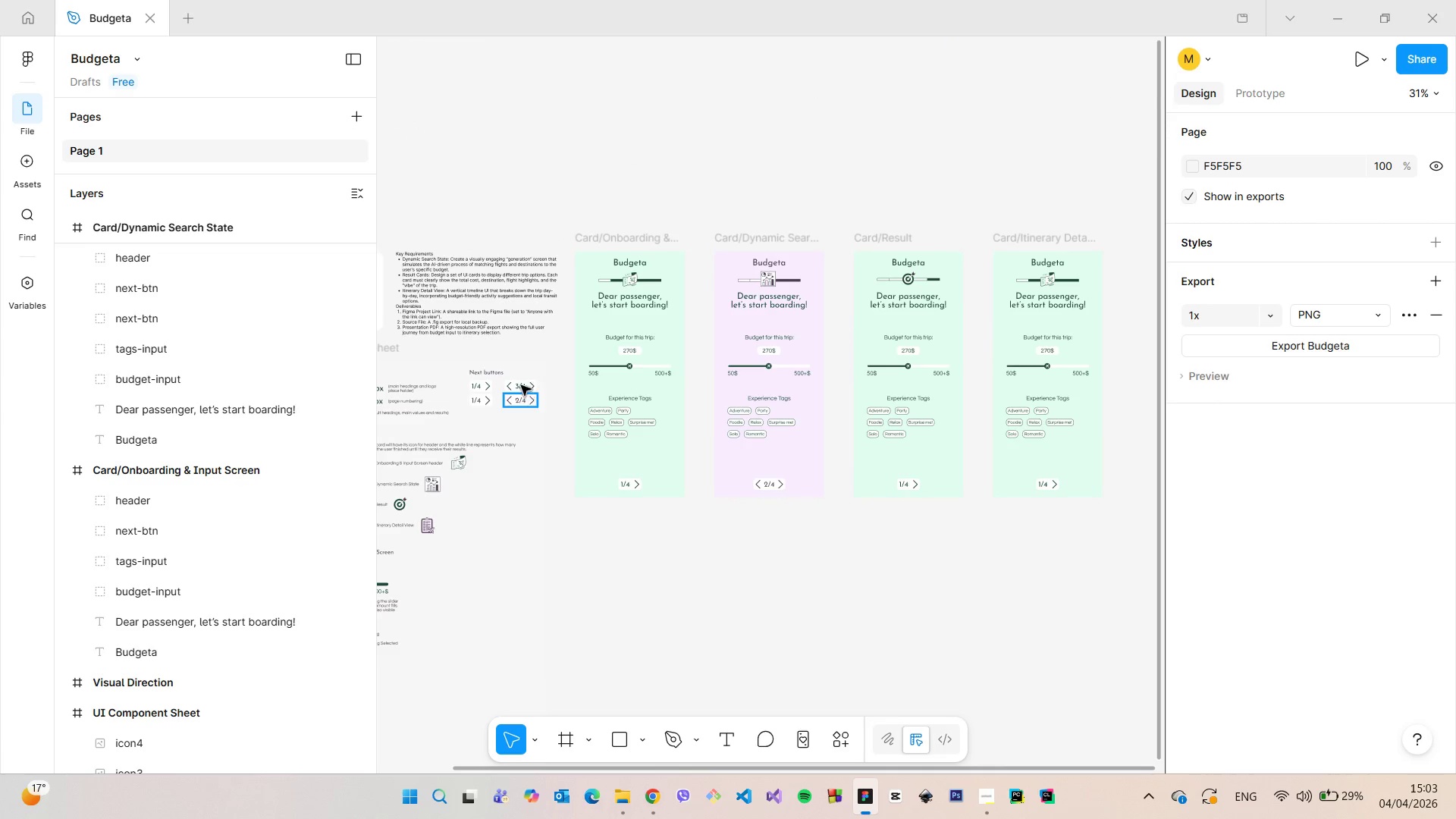 
left_click([521, 384])
 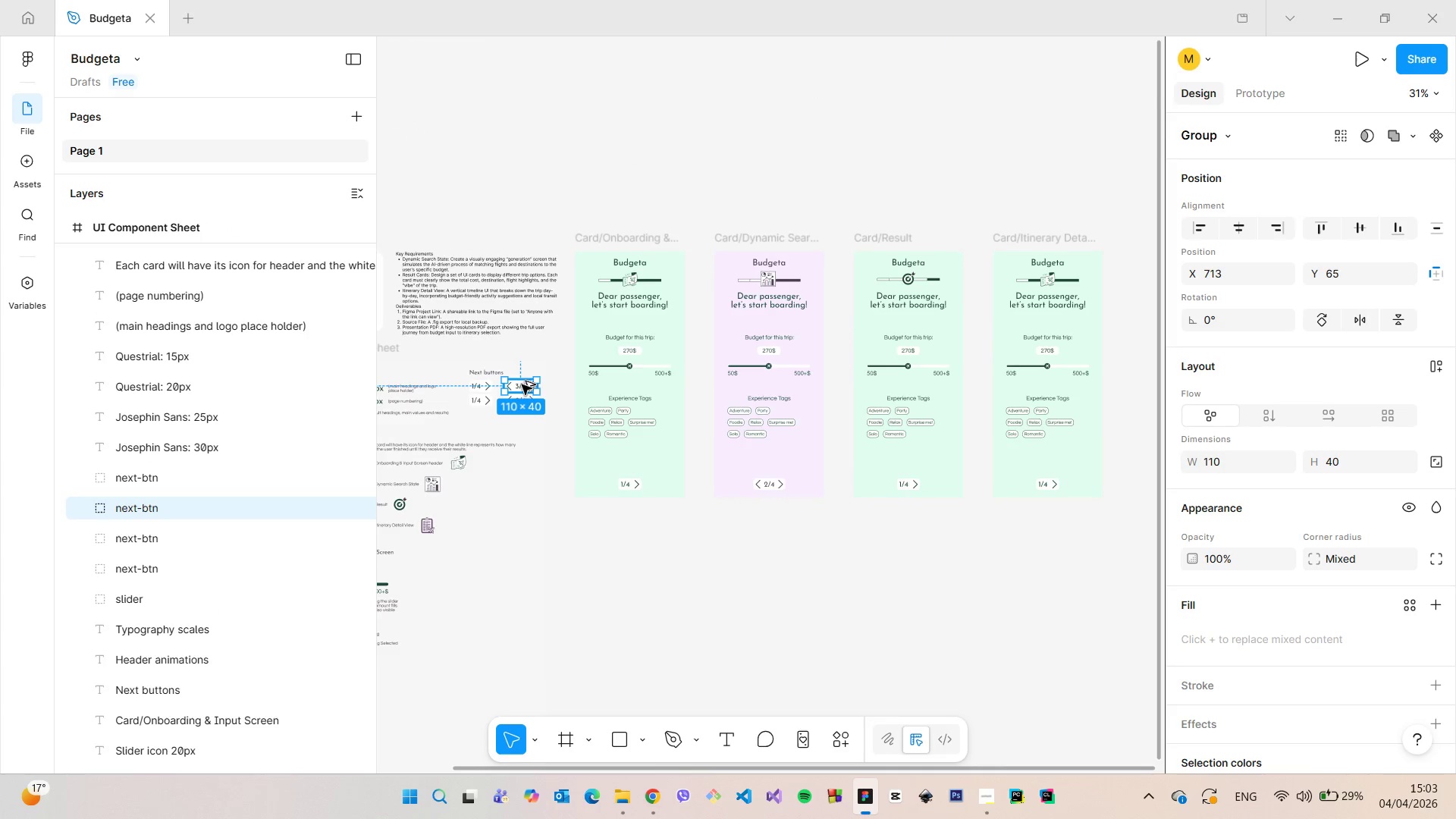 
hold_key(key=AltLeft, duration=1.19)
left_click_drag(start_coordinate=[522, 384], to_coordinate=[910, 480])
 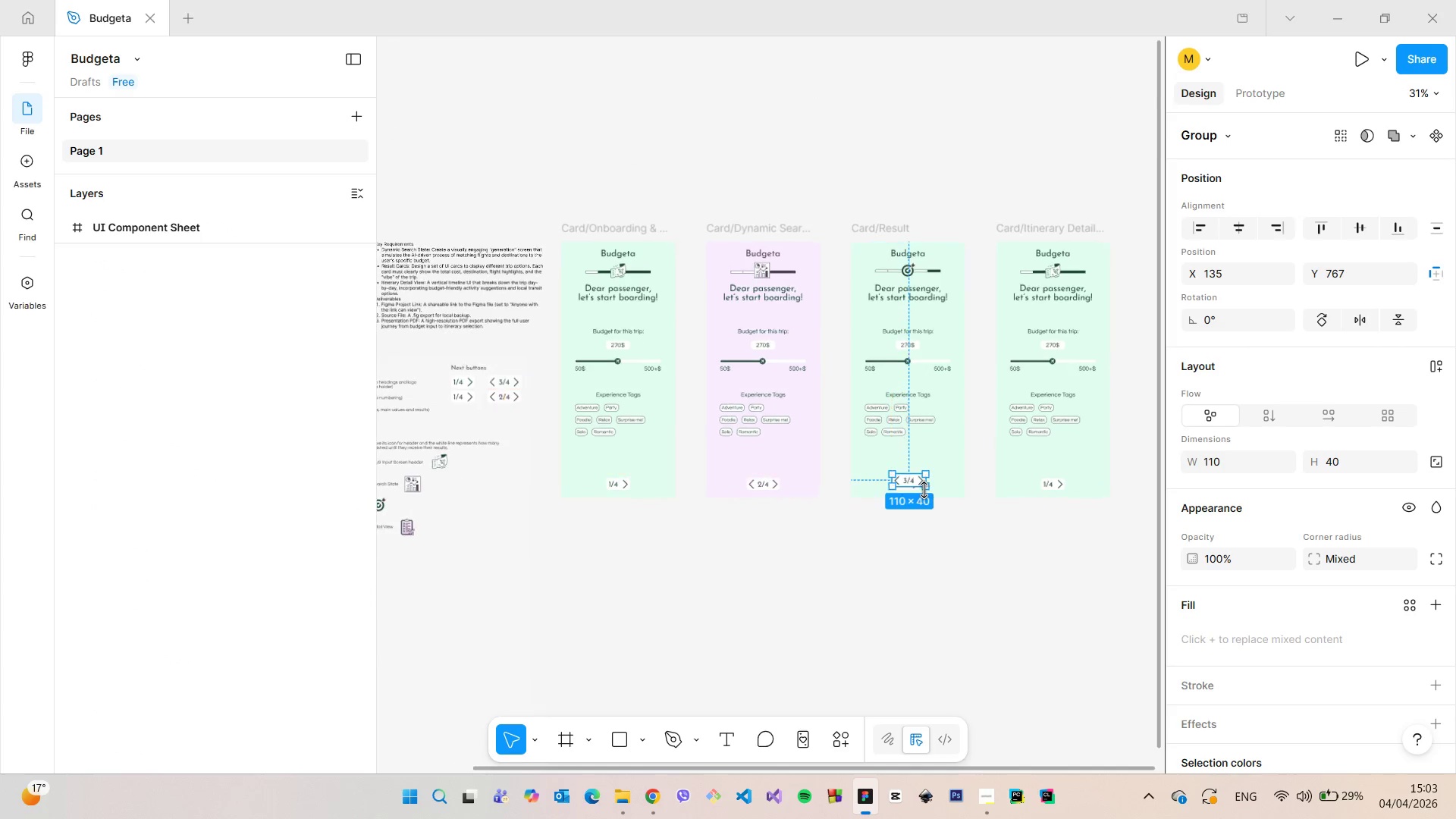 
scroll: coordinate [919, 485], scroll_direction: up, amount: 25.0
 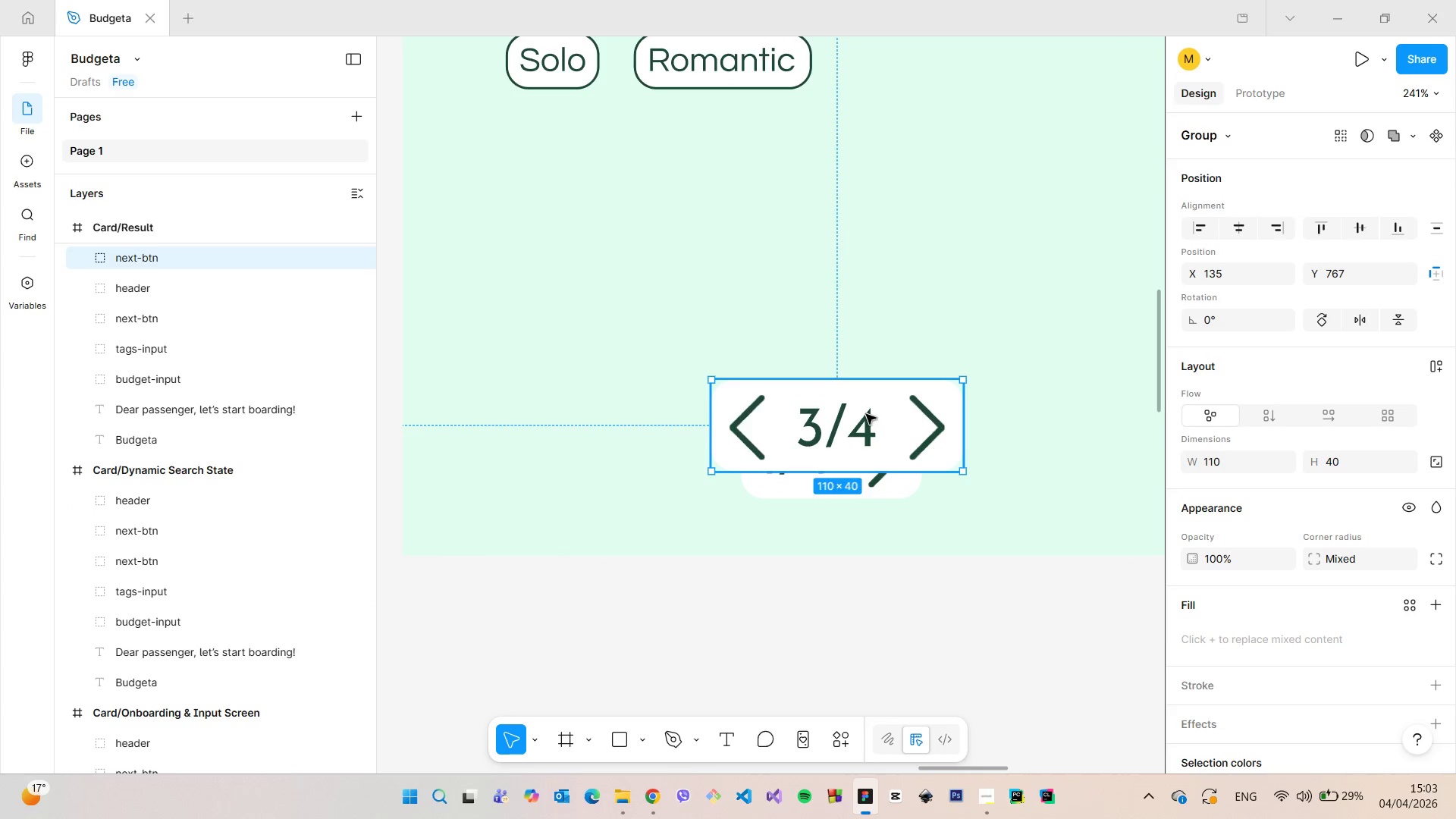 
left_click_drag(start_coordinate=[866, 414], to_coordinate=[866, 441])
 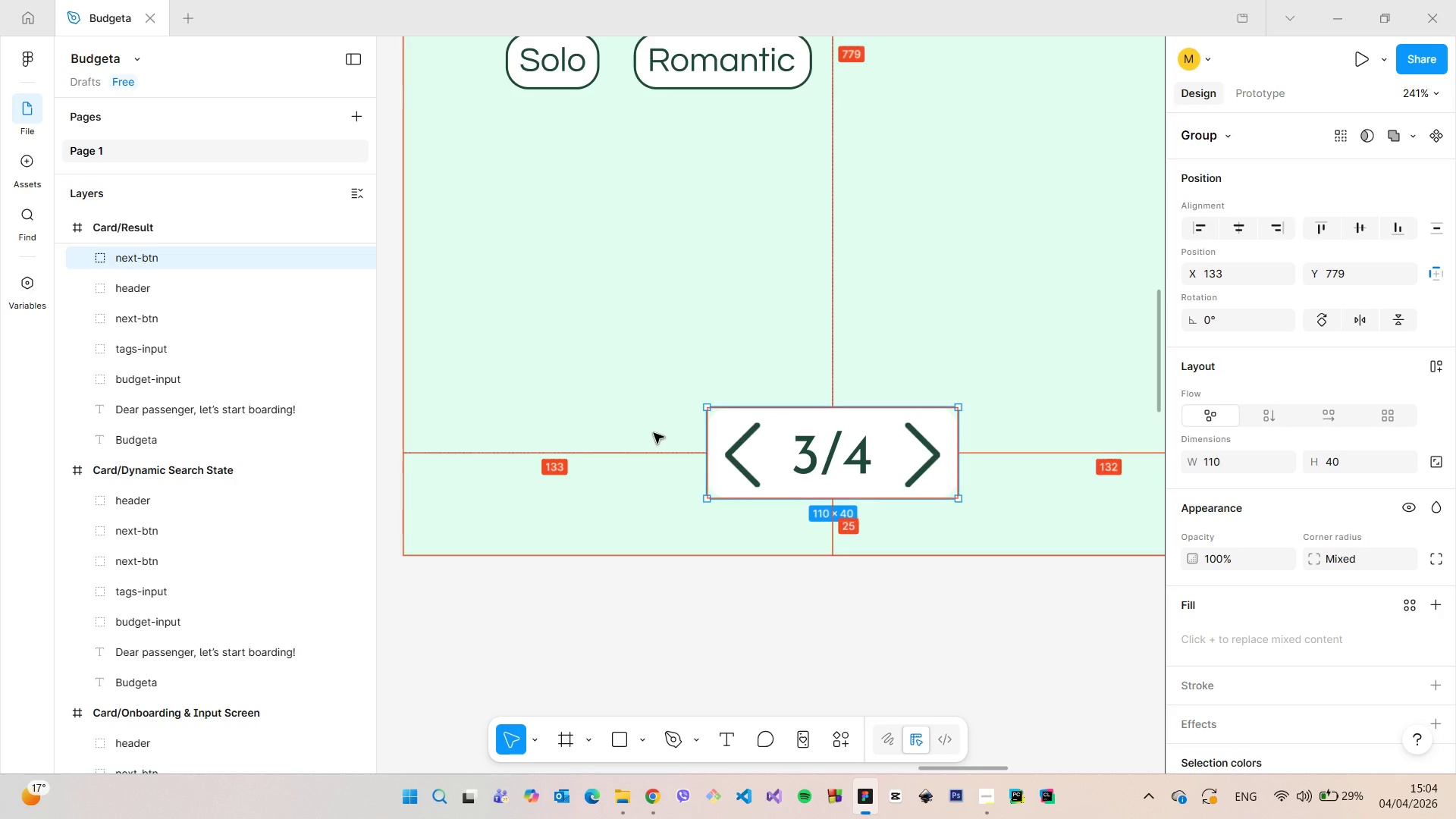 
hold_key(key=AltLeft, duration=0.97)
 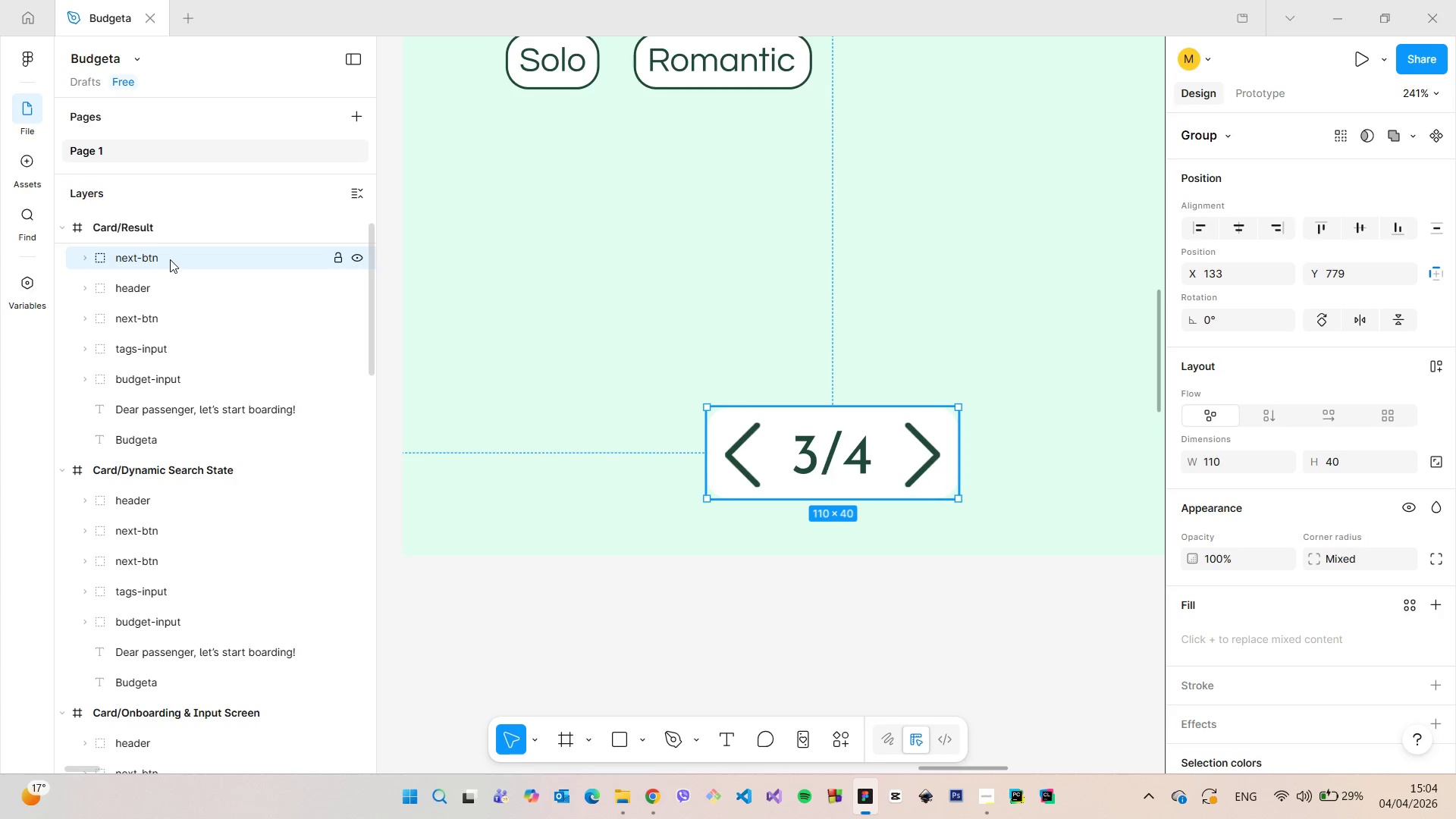 
left_click_drag(start_coordinate=[168, 257], to_coordinate=[168, 306])
 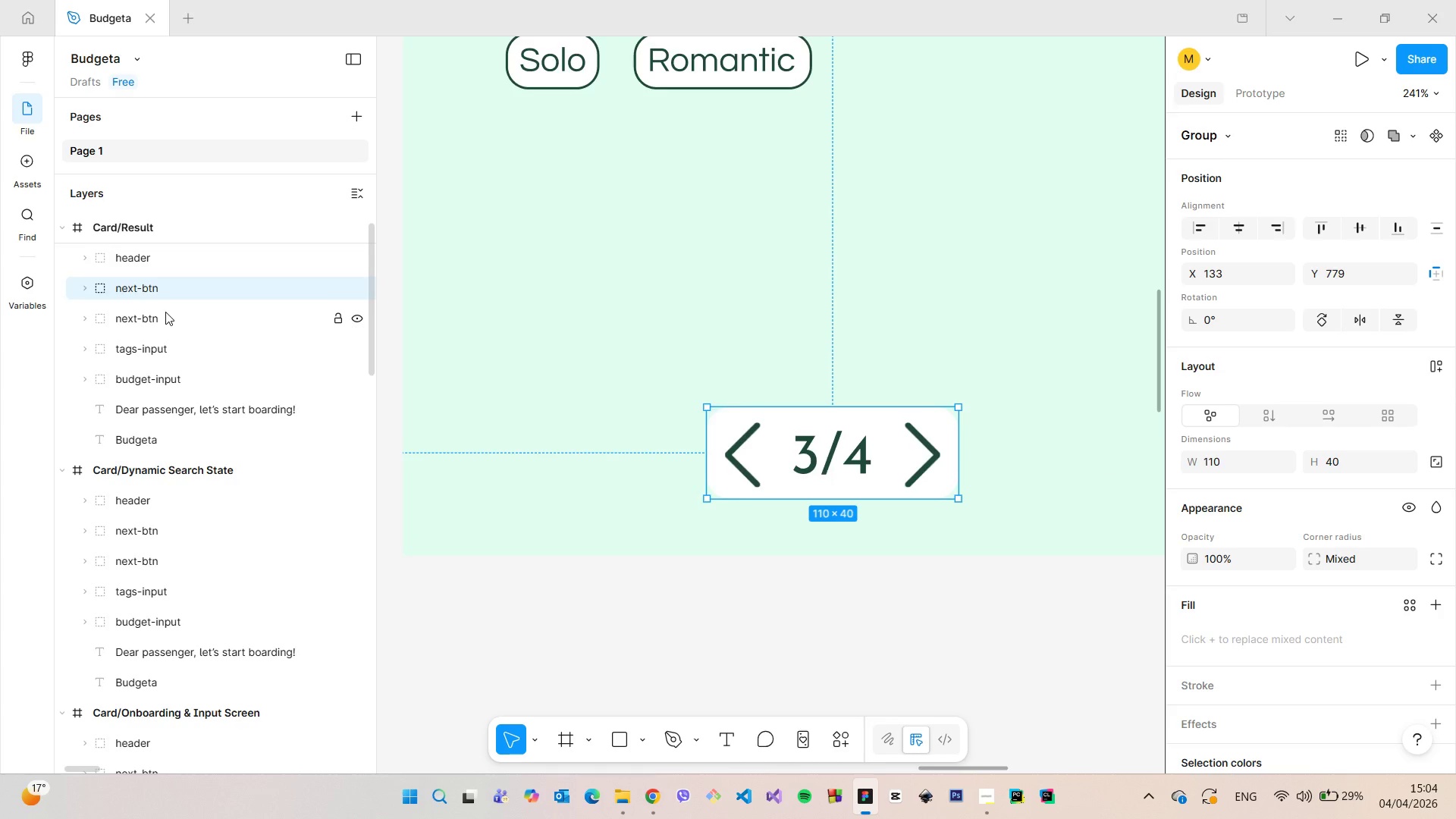 
left_click([165, 312])
 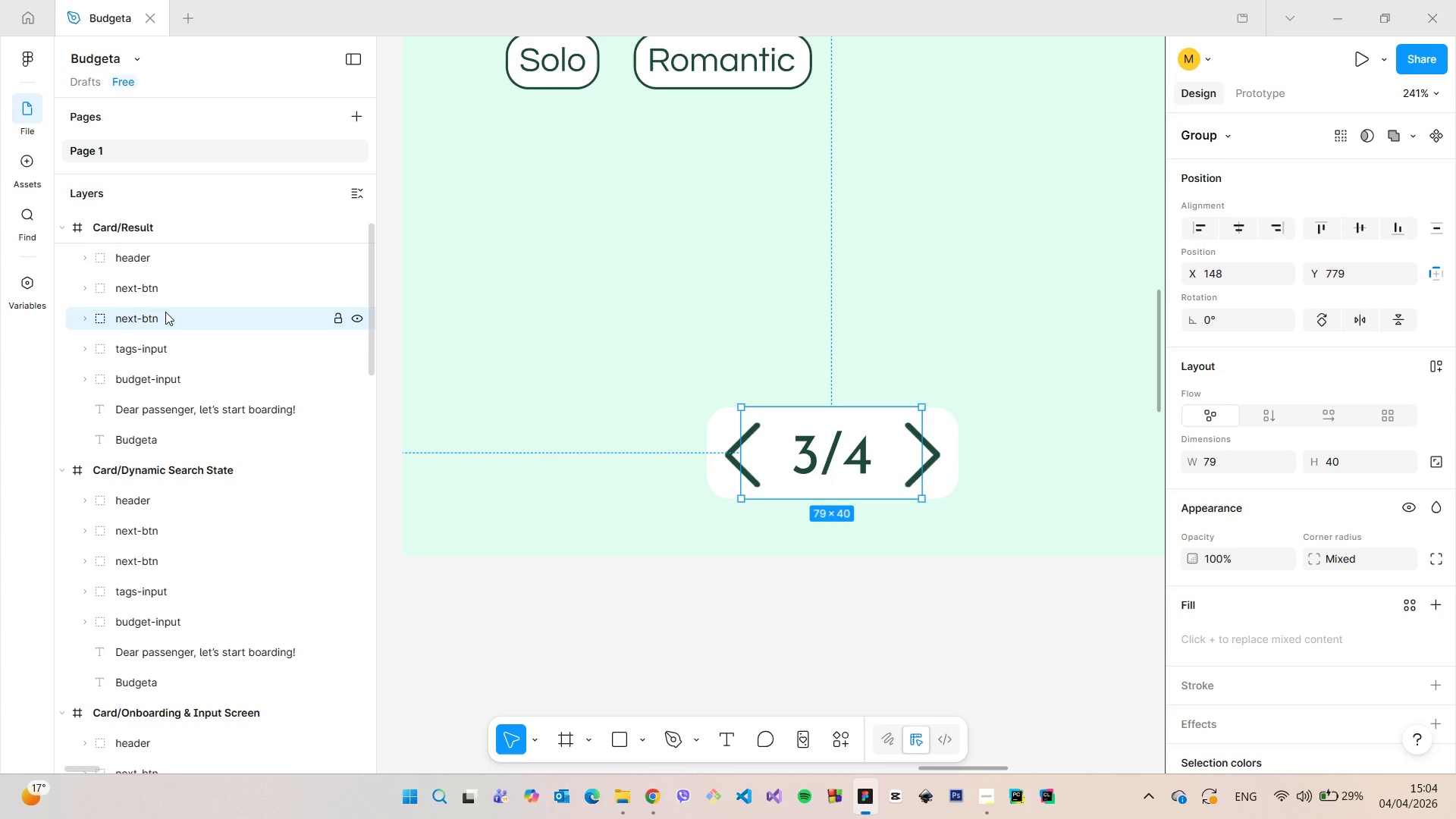 
key(Backspace)
 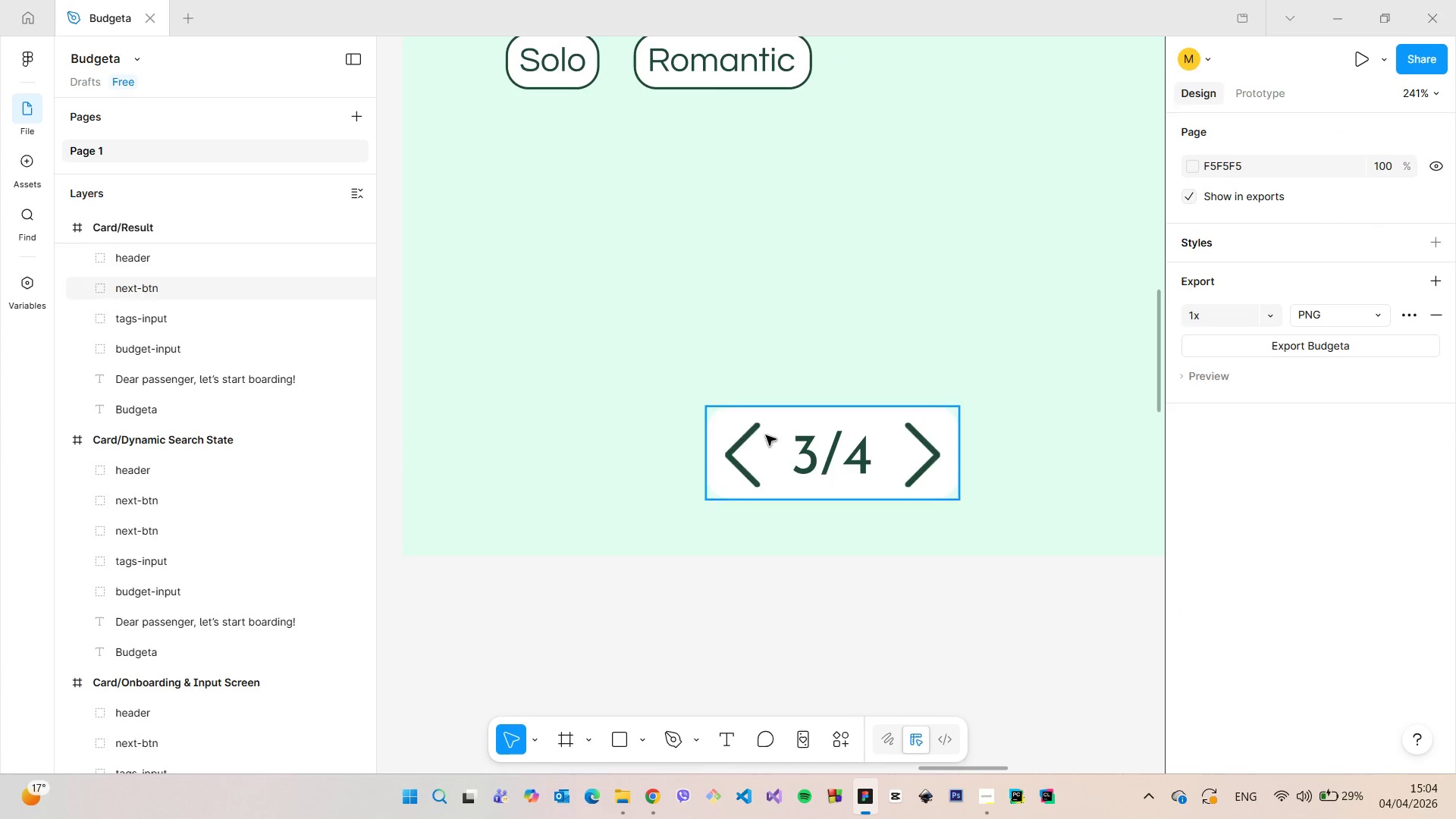 
left_click([776, 441])
 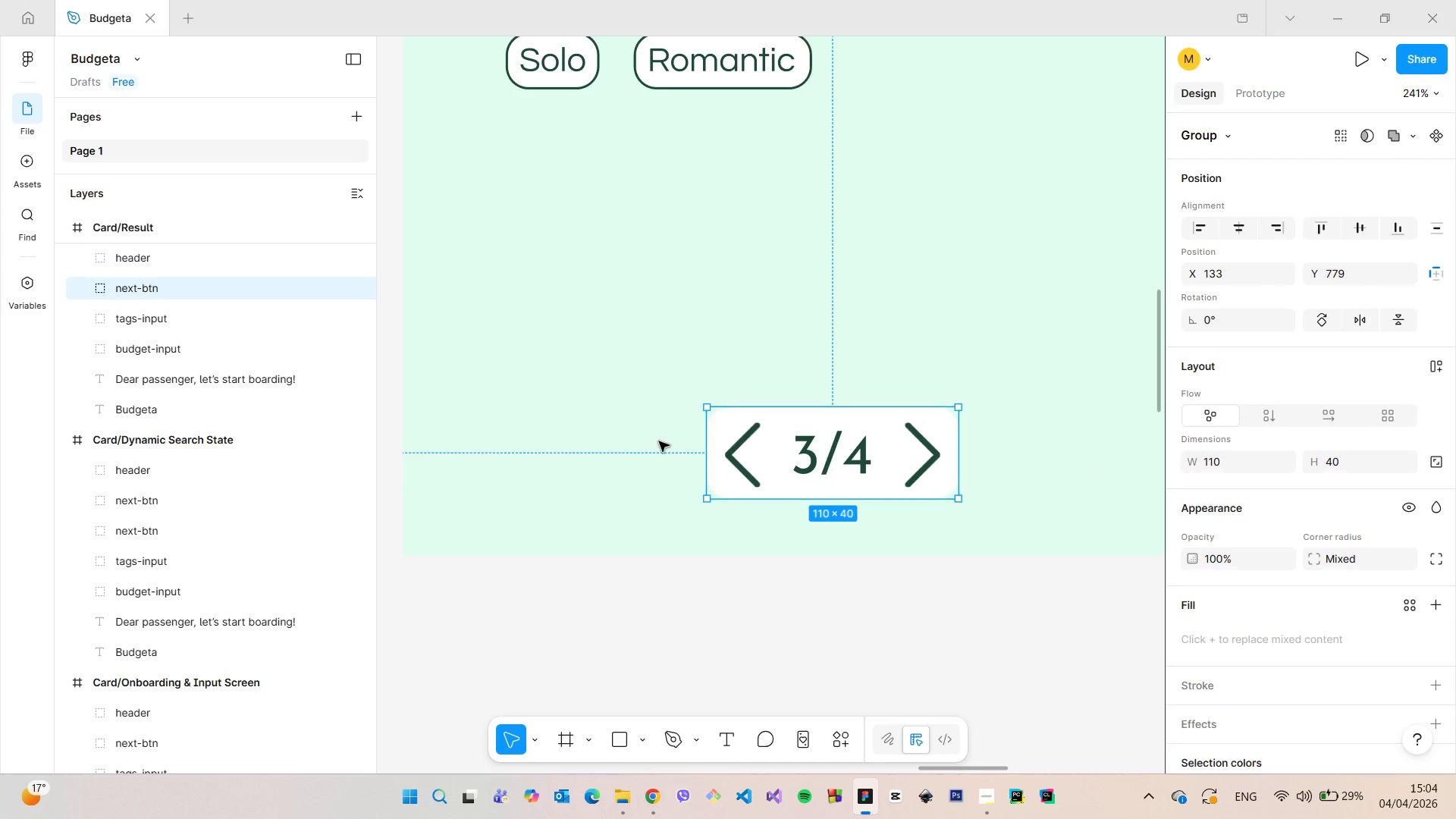 
hold_key(key=AltLeft, duration=0.75)
 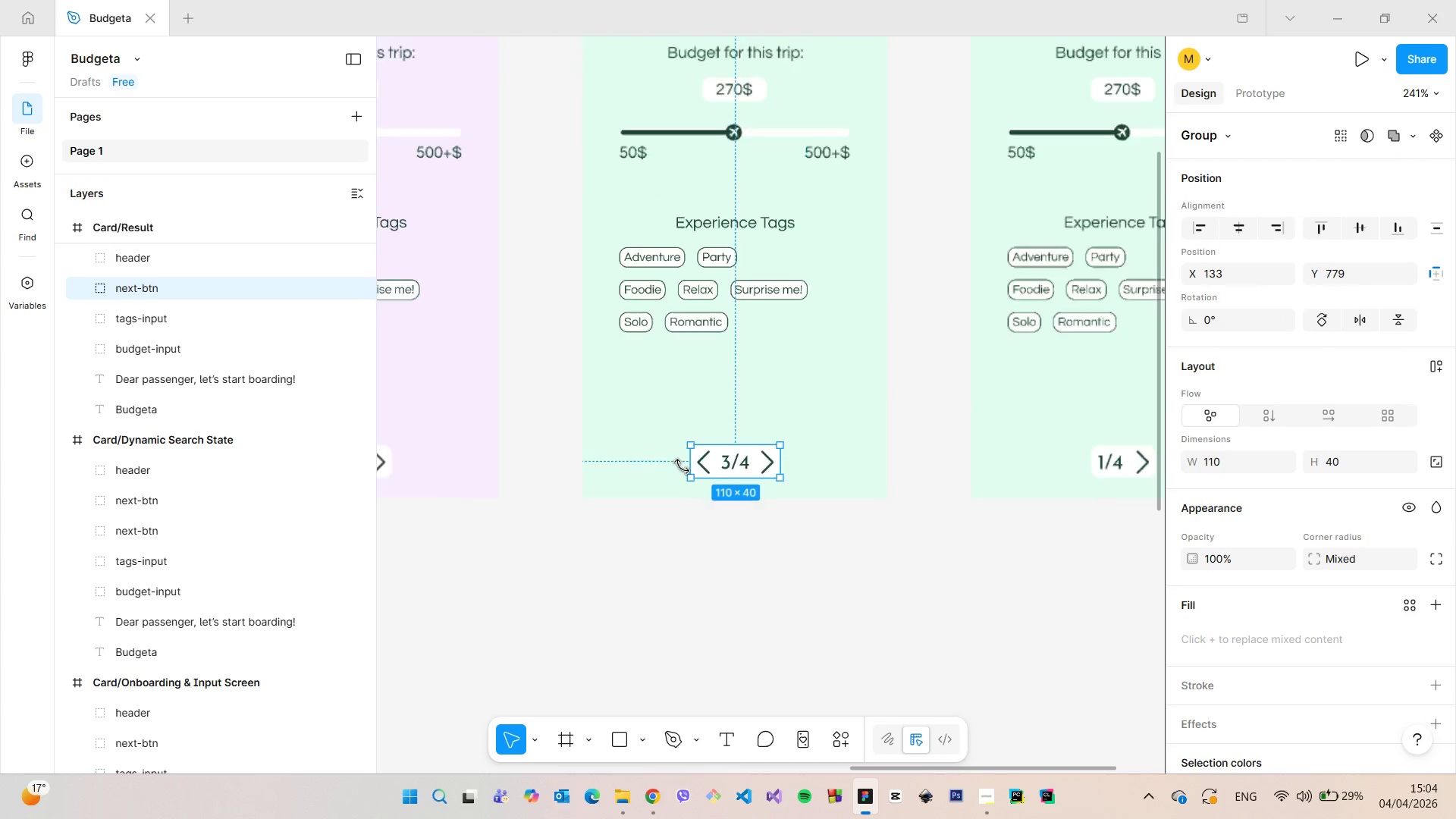 
scroll: coordinate [682, 466], scroll_direction: down, amount: 12.0
 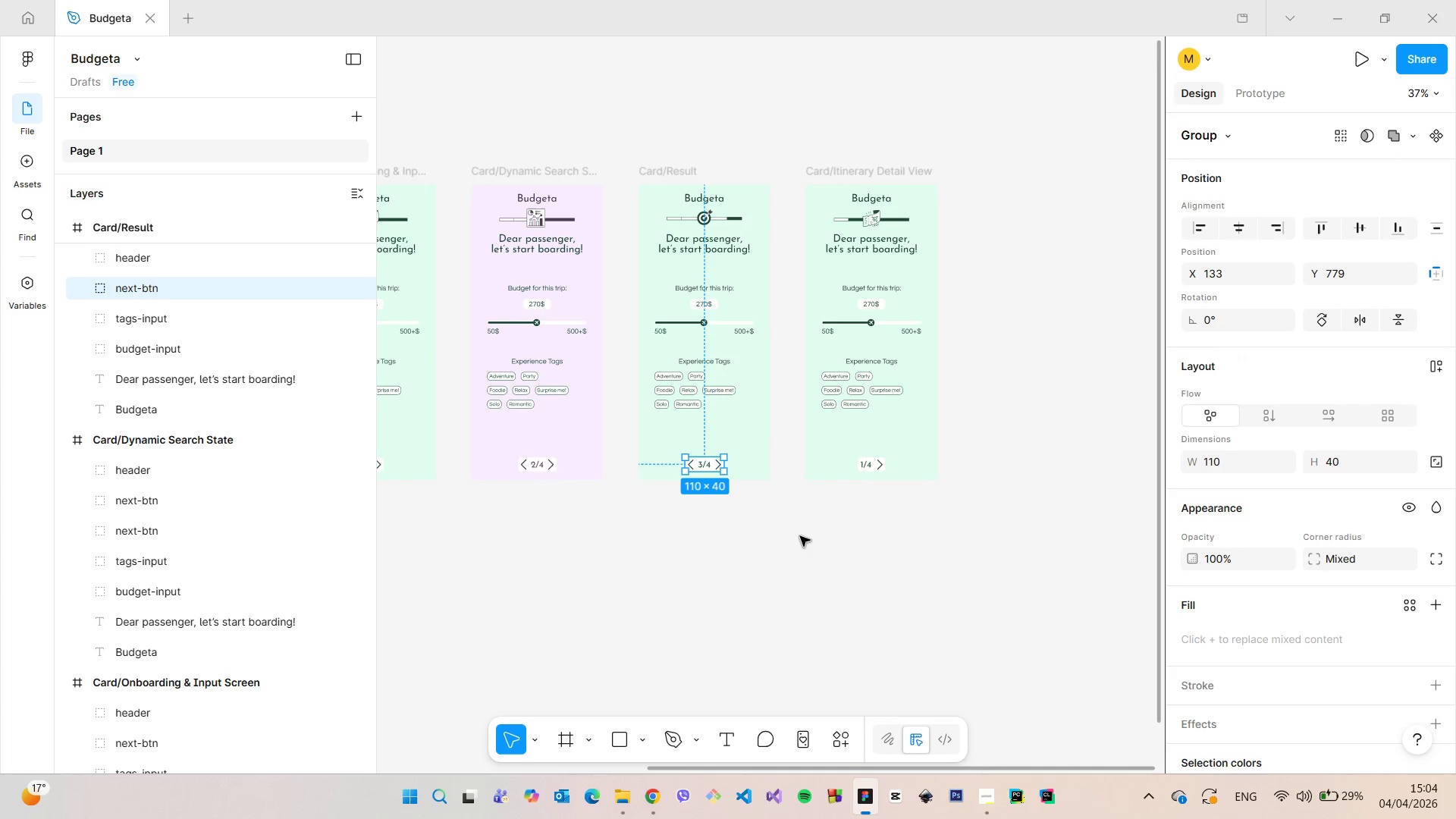 
left_click([800, 537])
 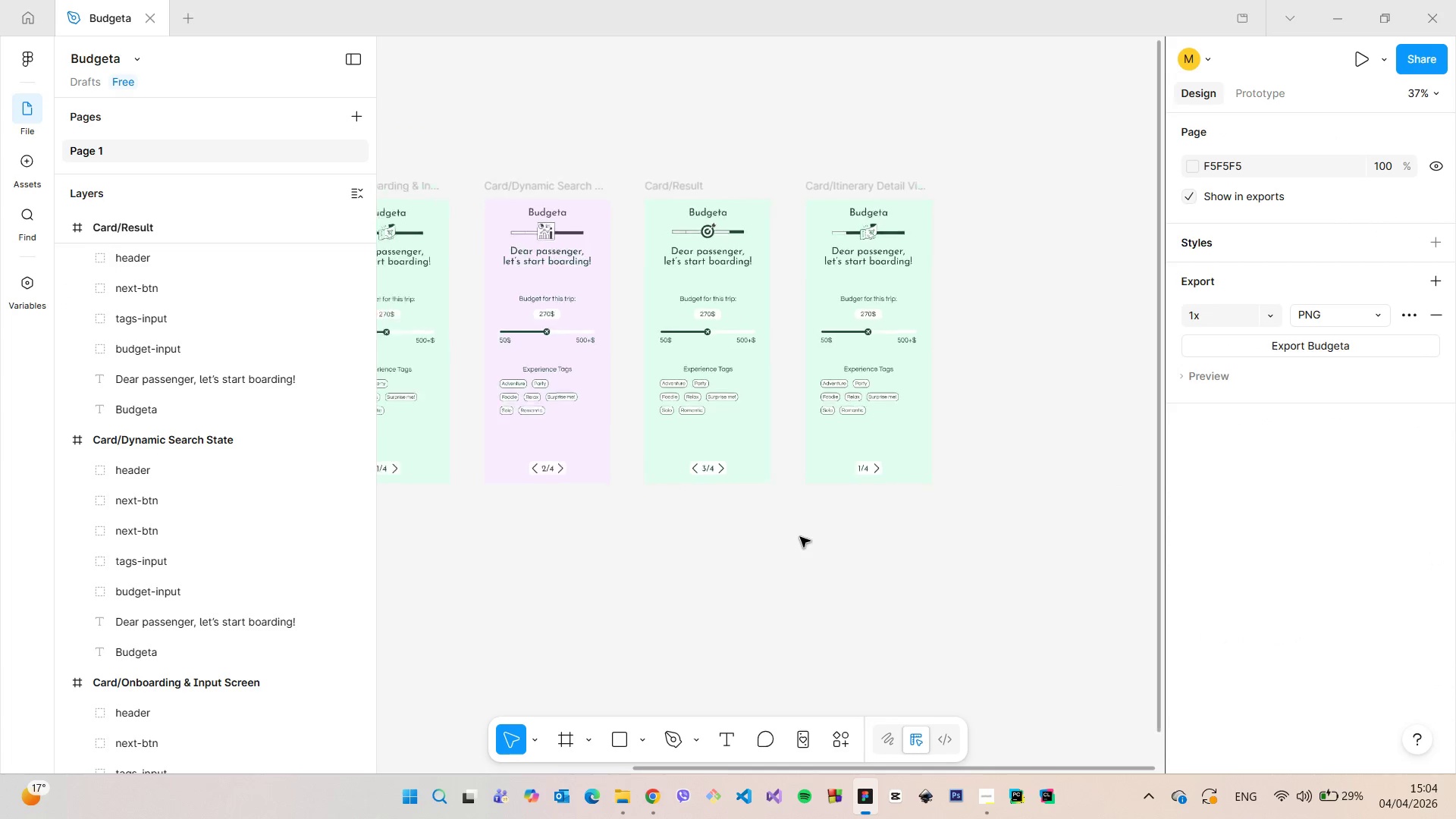 
scroll: coordinate [798, 536], scroll_direction: down, amount: 13.0
 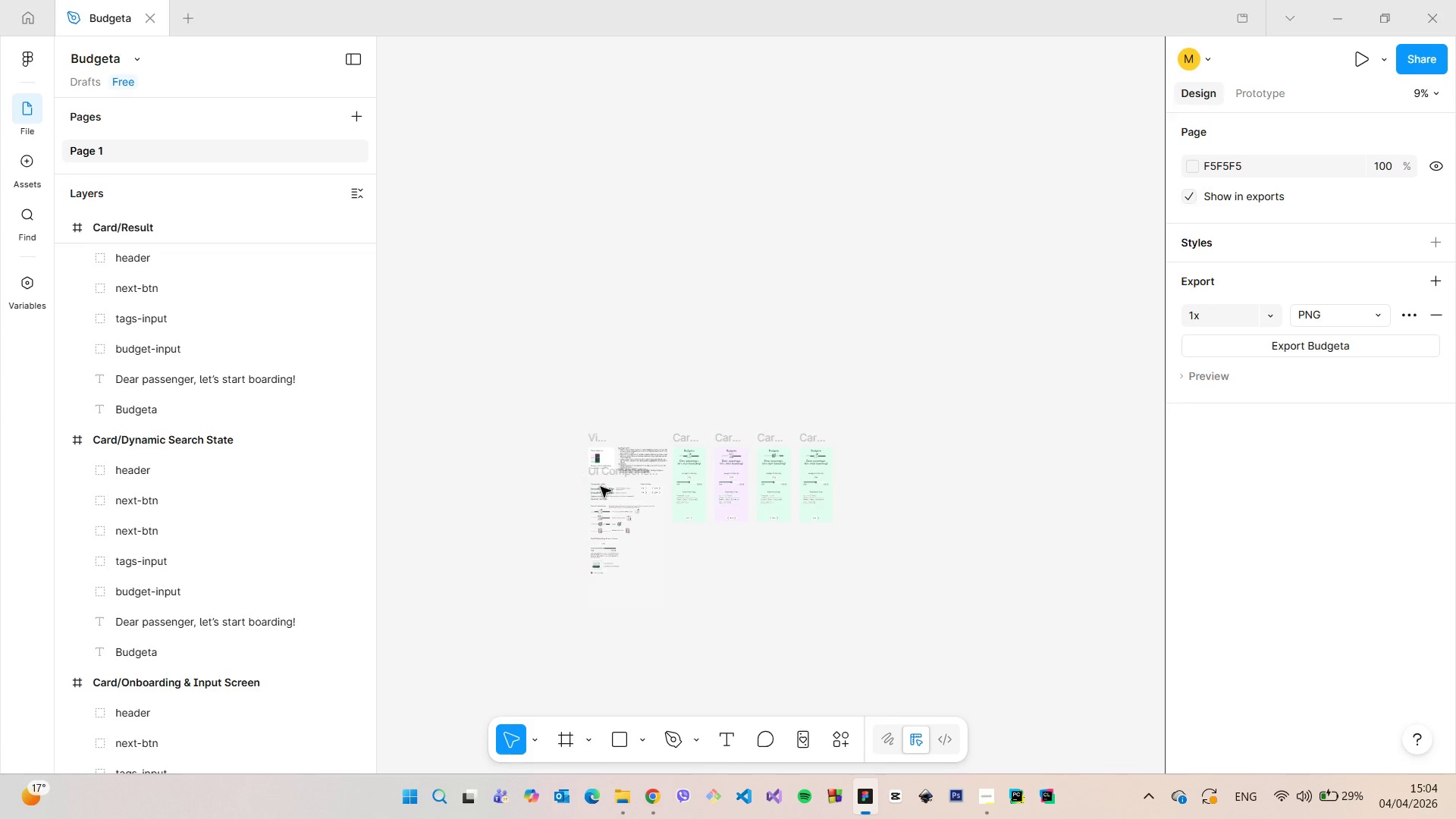 
scroll: coordinate [745, 466], scroll_direction: up, amount: 37.0
 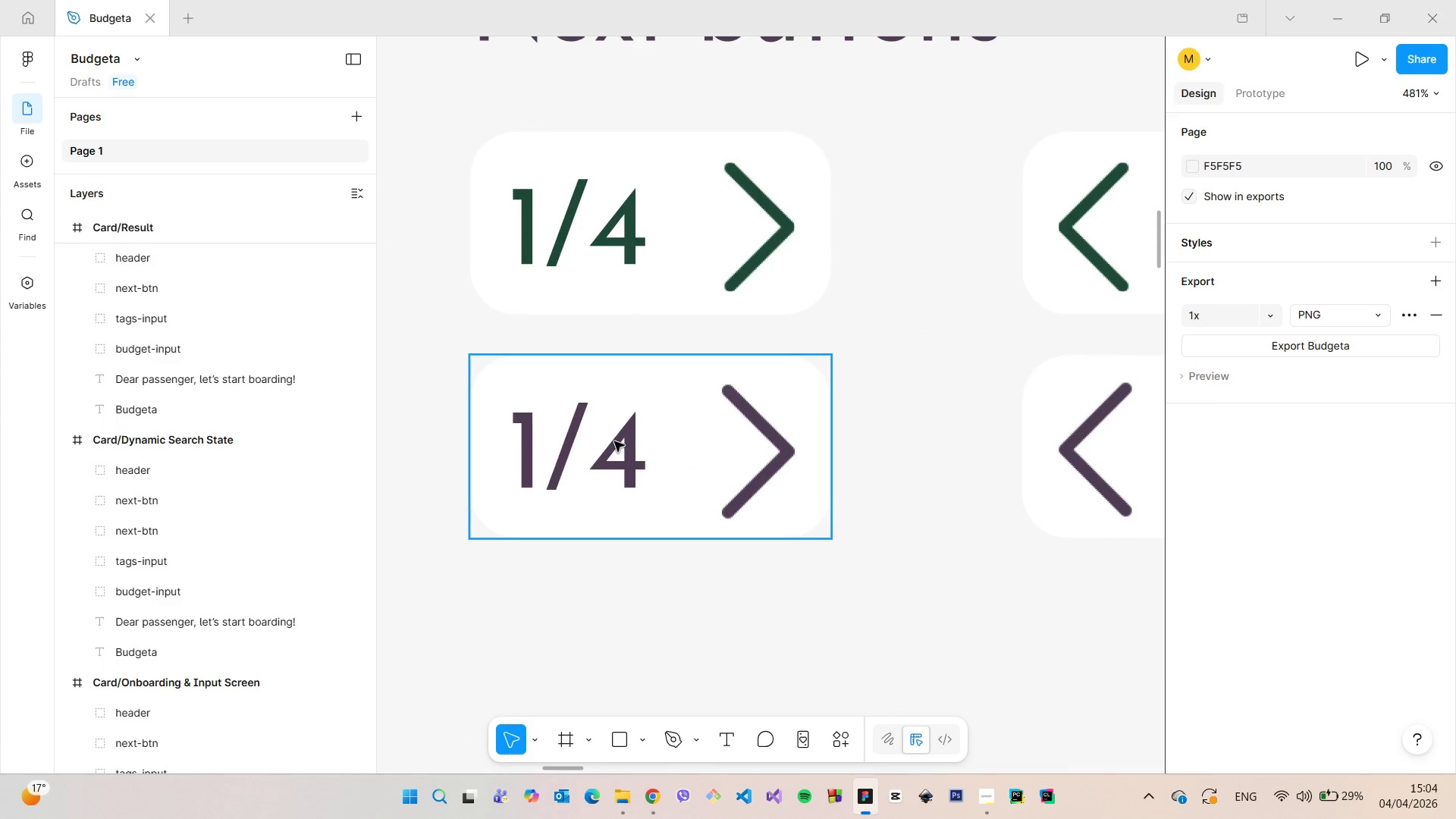 
double_click([614, 441])
 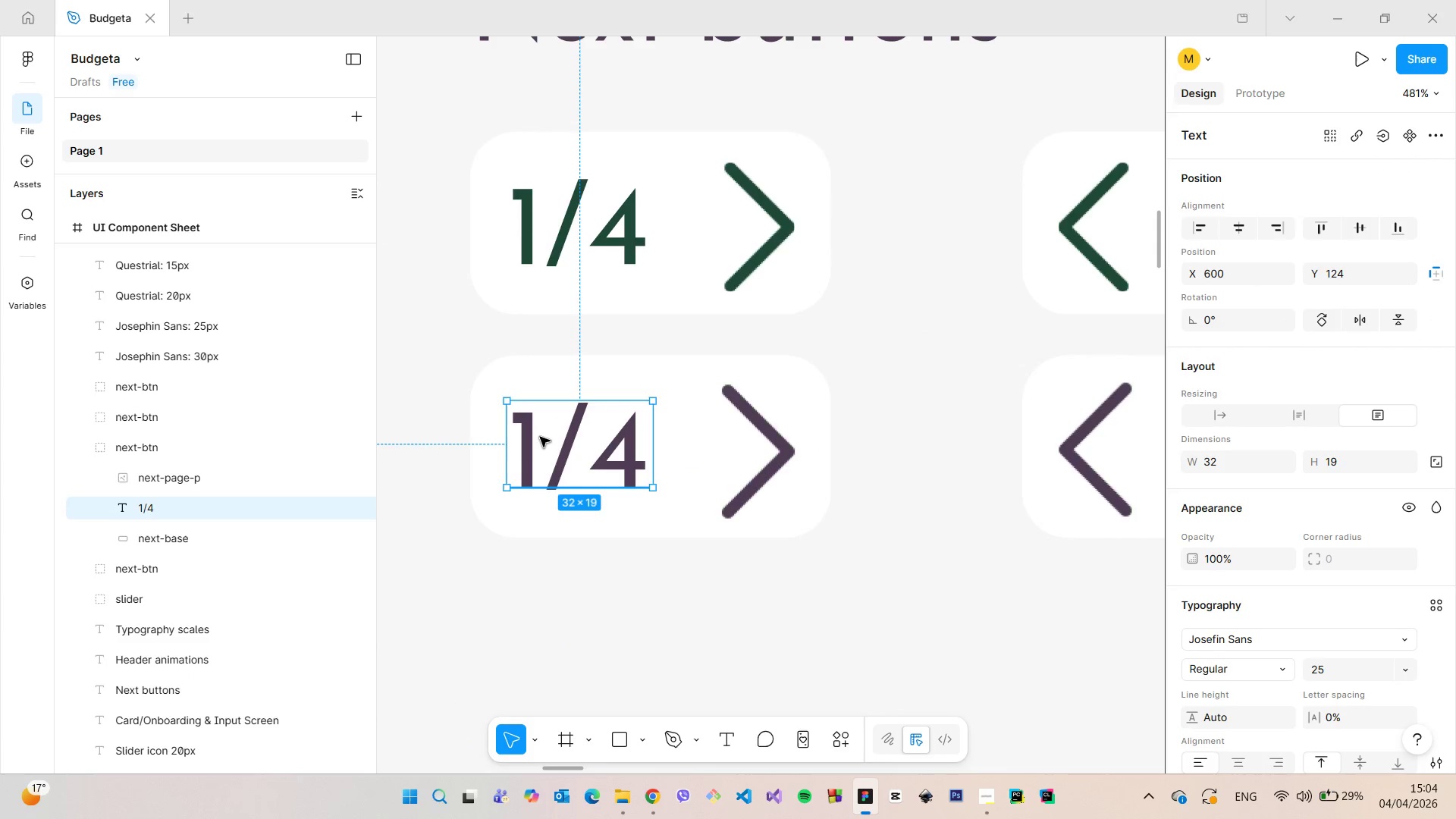 
double_click([540, 437])
 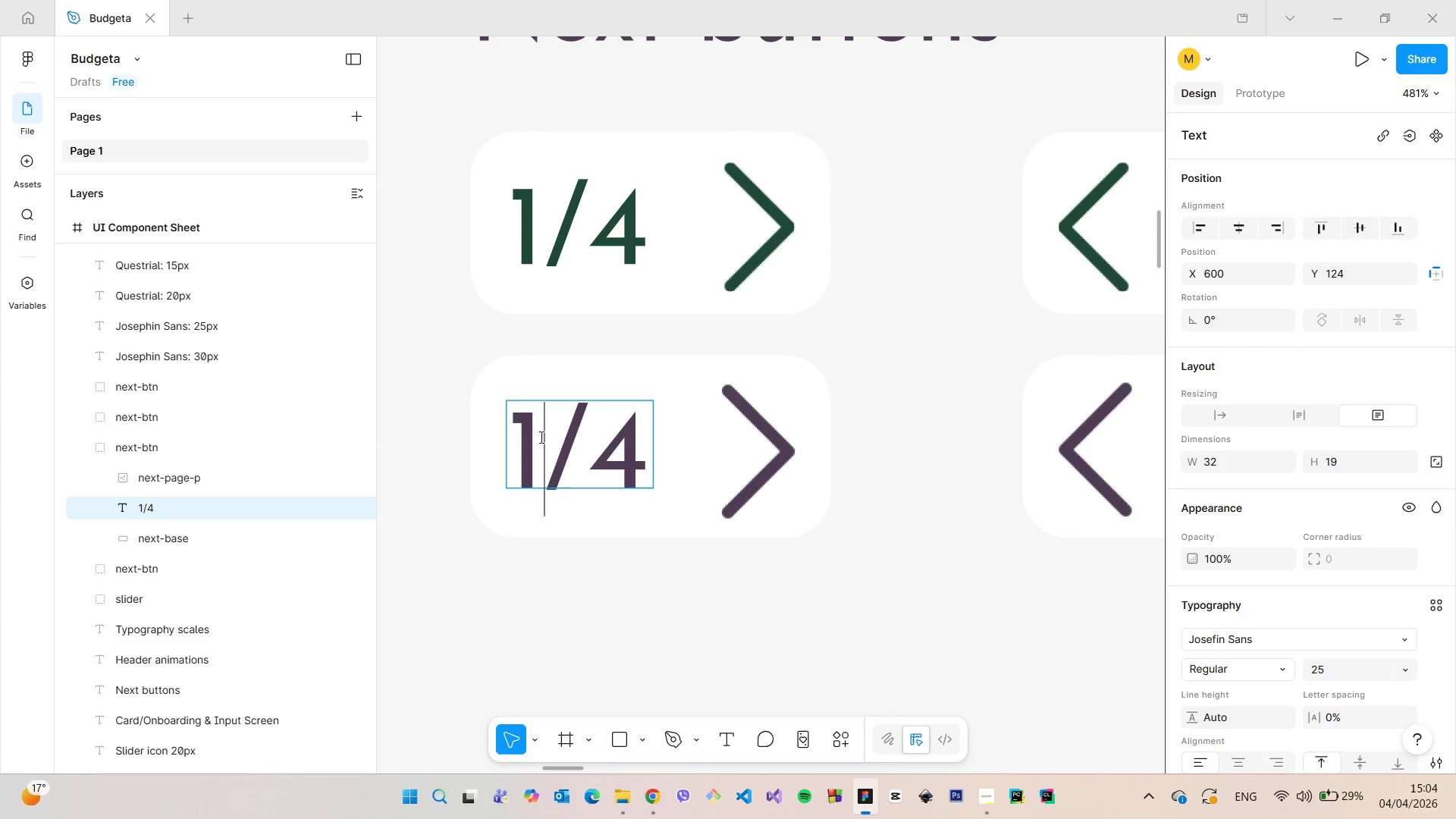 
left_click([540, 437])
 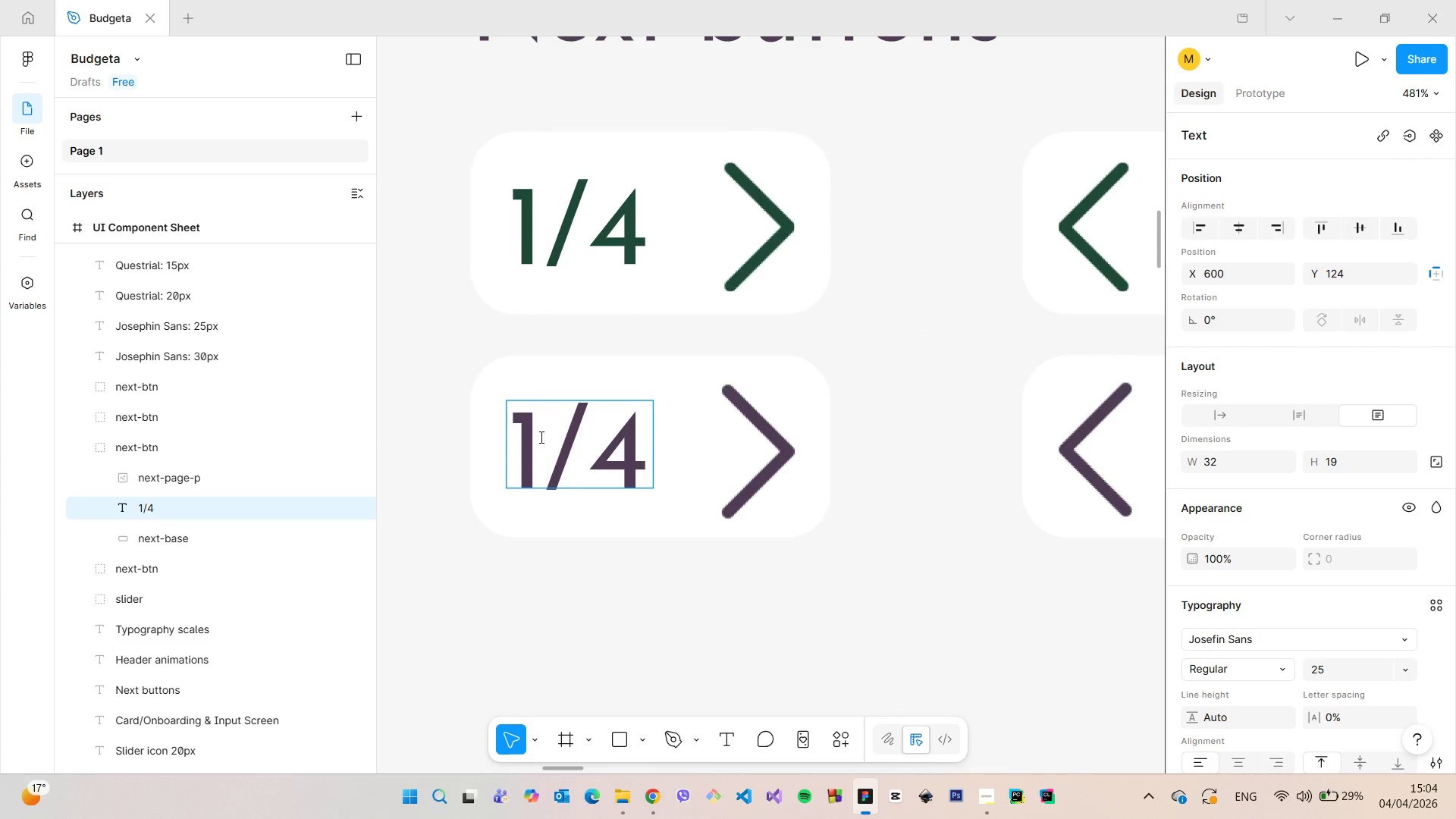 
key(Backspace)
 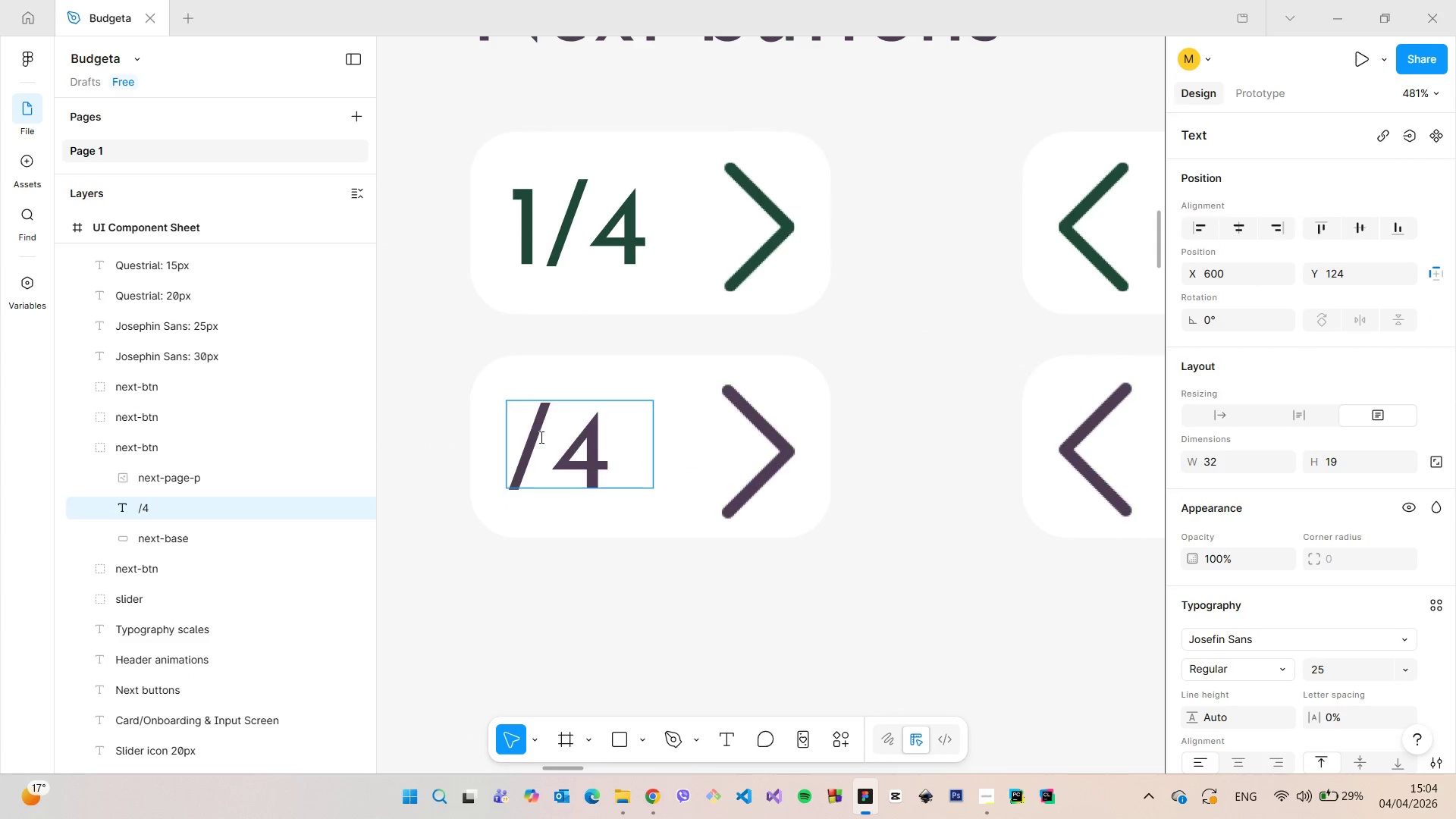 
key(4)
 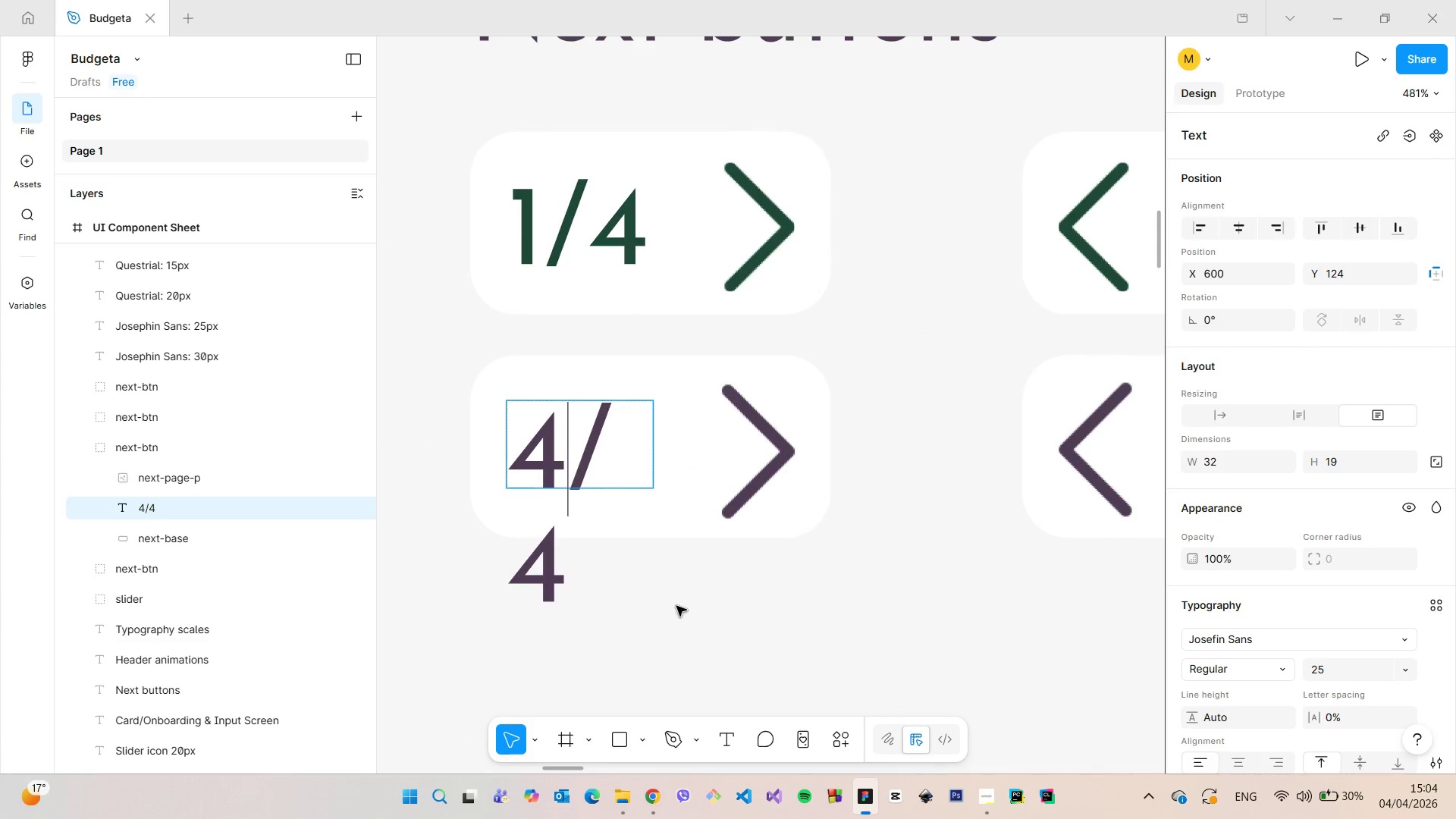 
left_click([676, 606])
 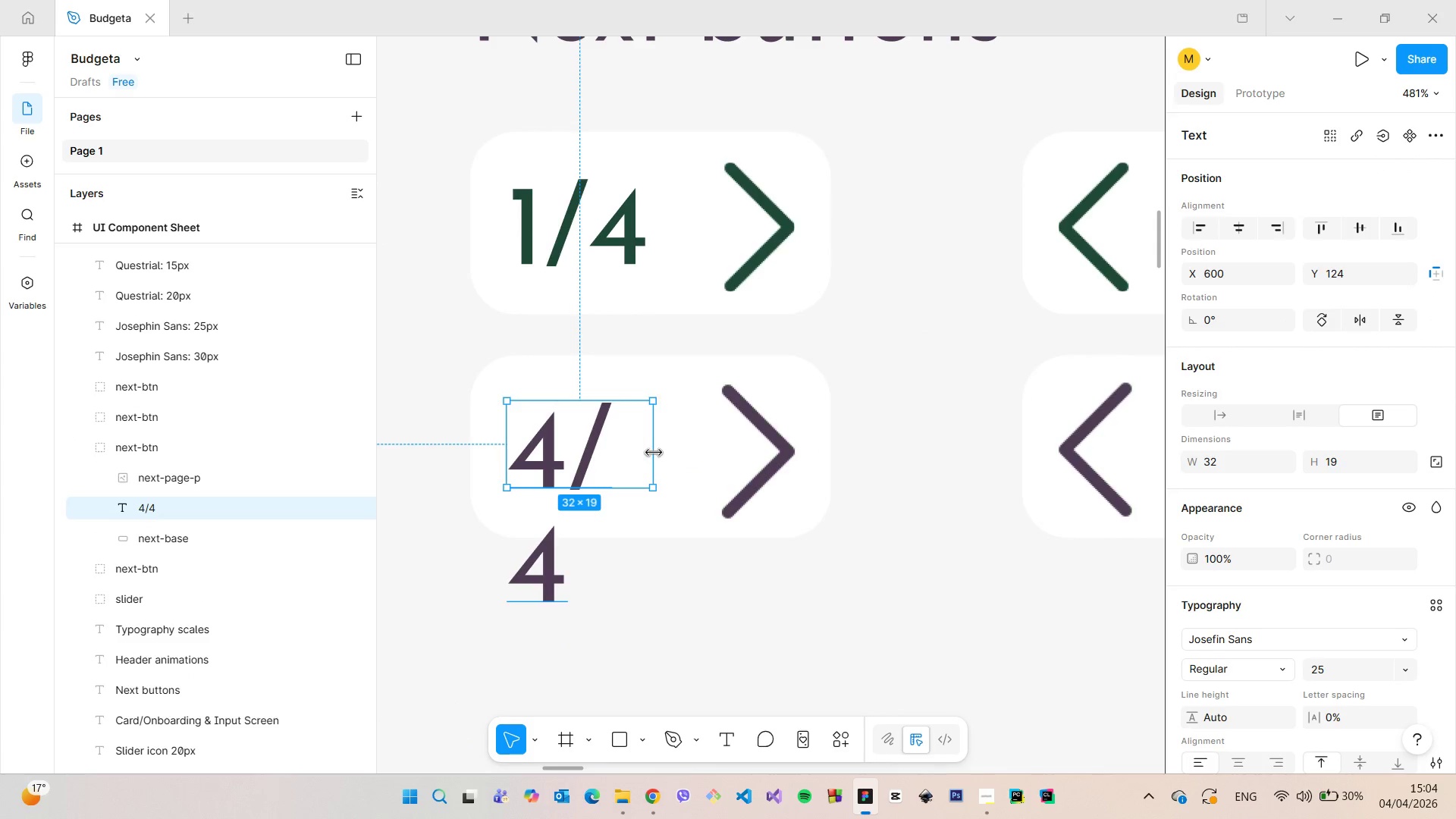 
left_click_drag(start_coordinate=[654, 453], to_coordinate=[675, 458])
 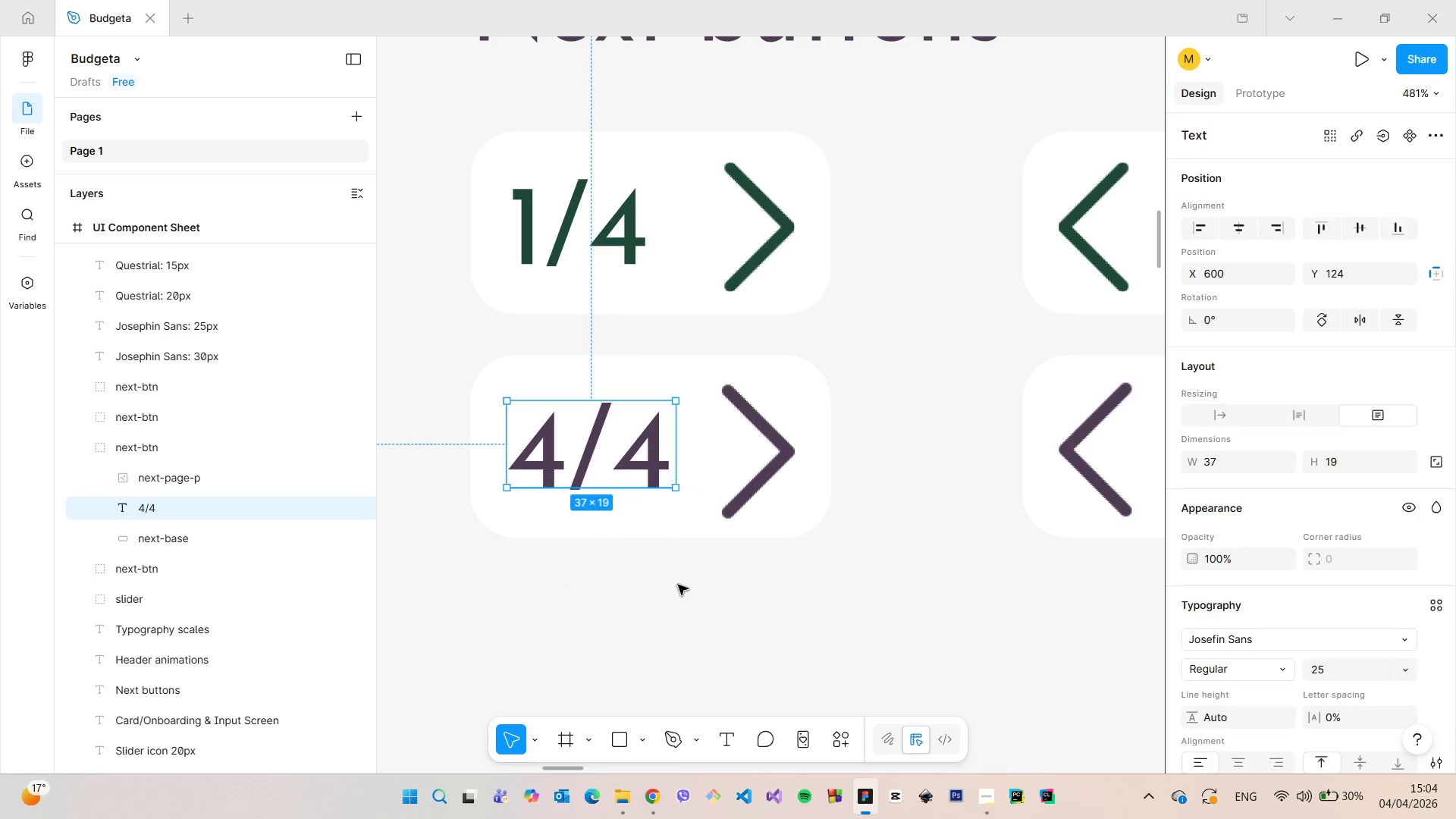 
left_click([678, 585])
 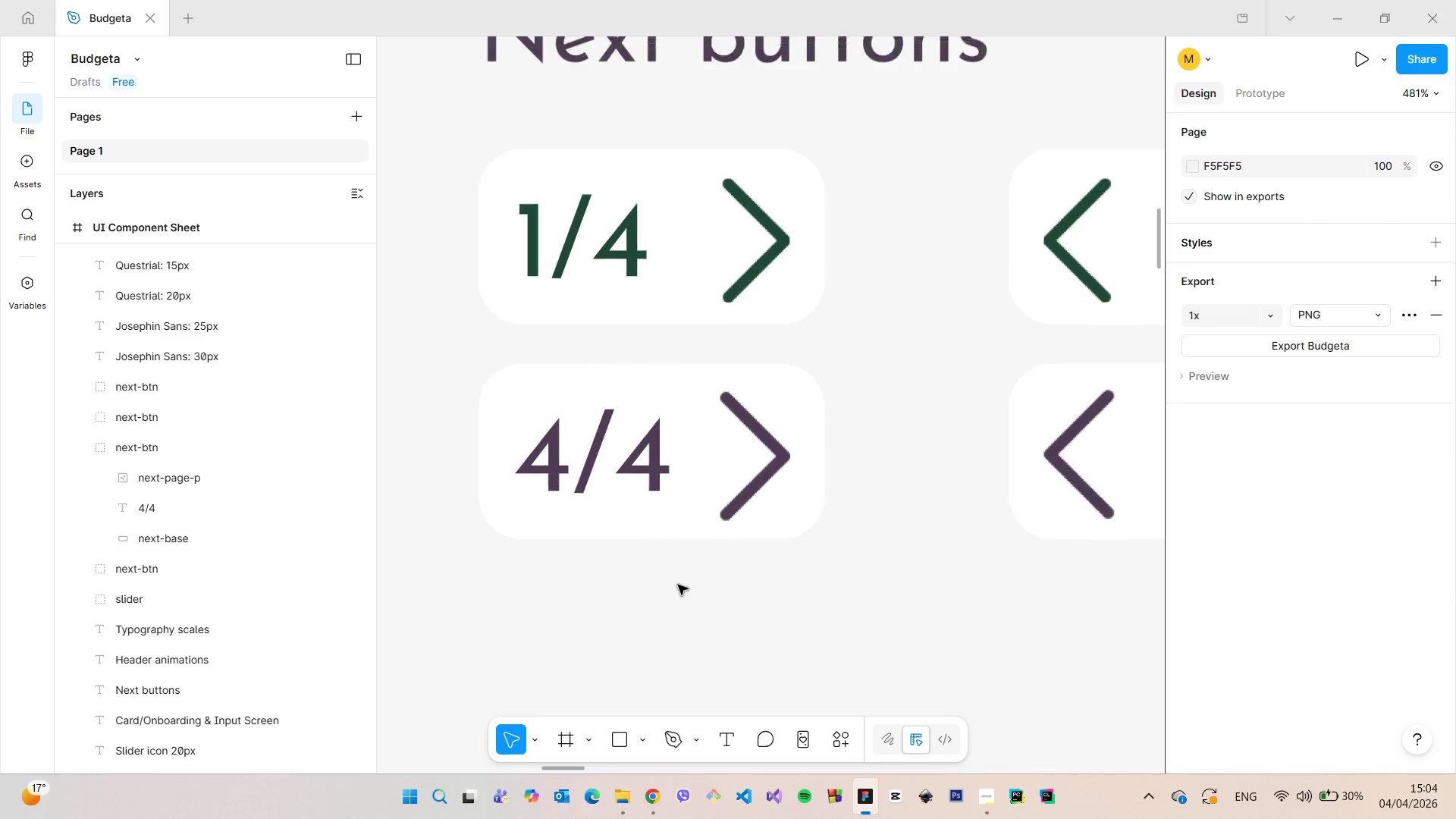 
scroll: coordinate [678, 584], scroll_direction: down, amount: 27.0
 